 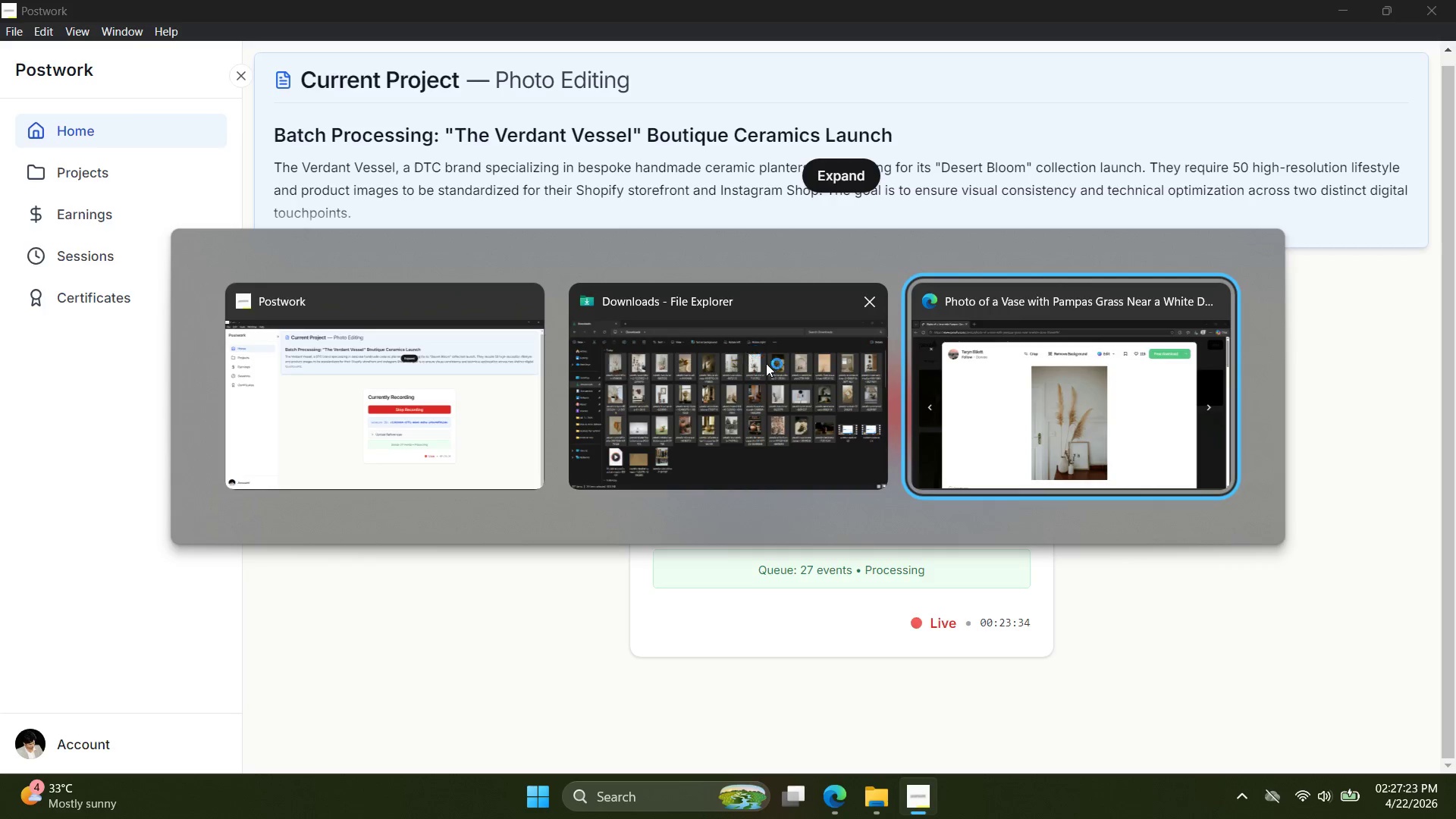 
key(ArrowRight)
 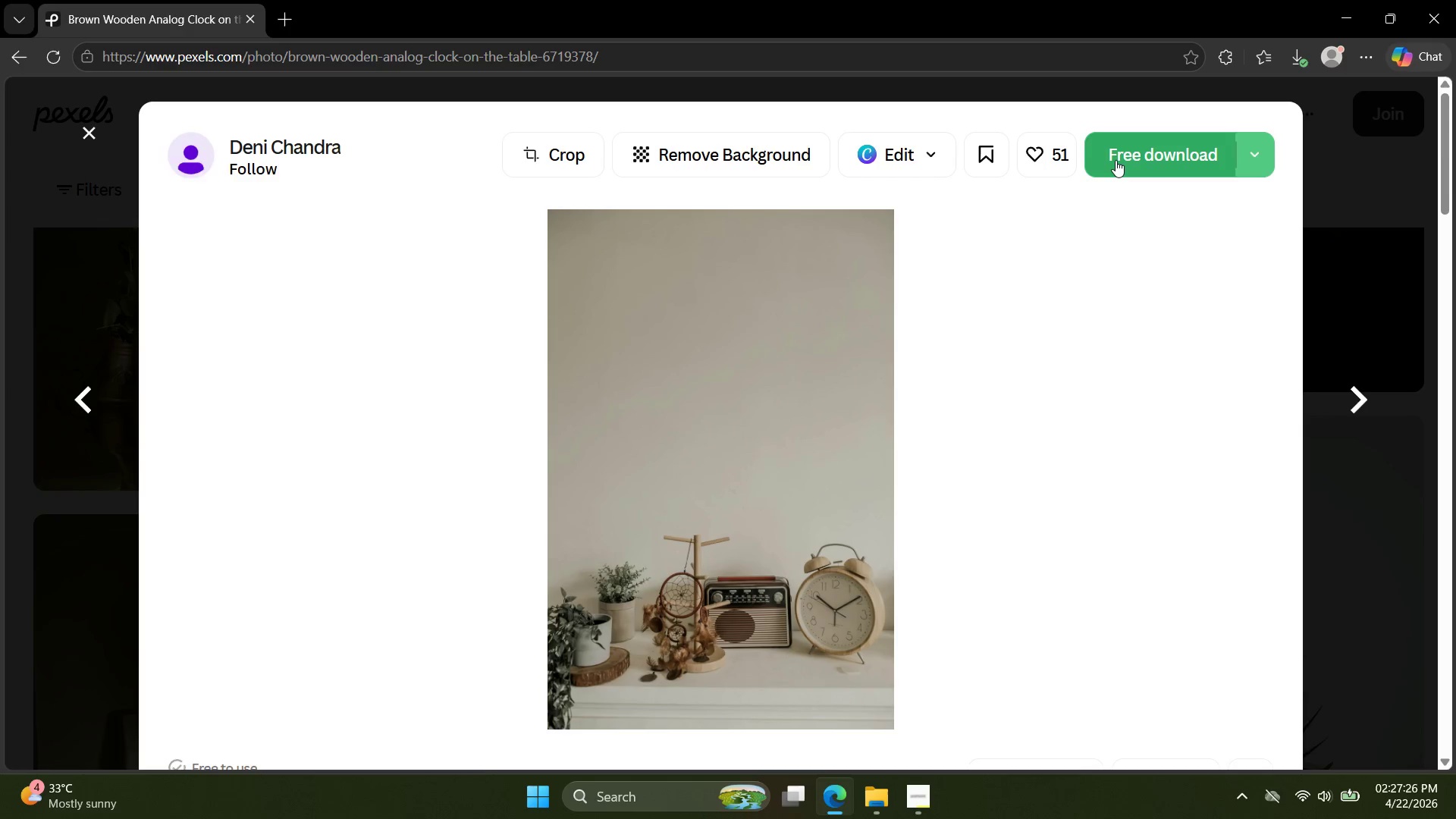 
left_click([1116, 160])
 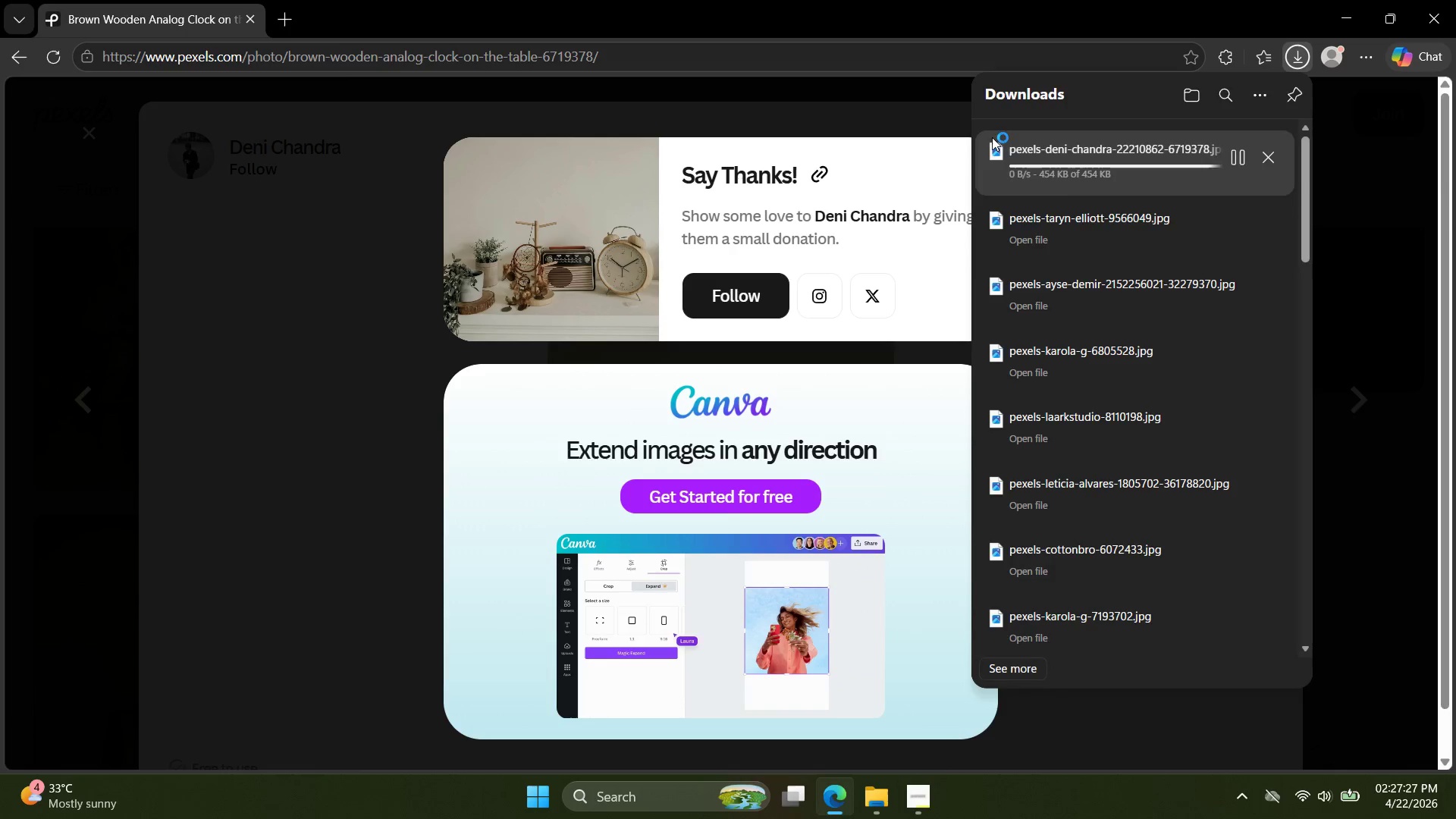 
left_click([949, 128])
 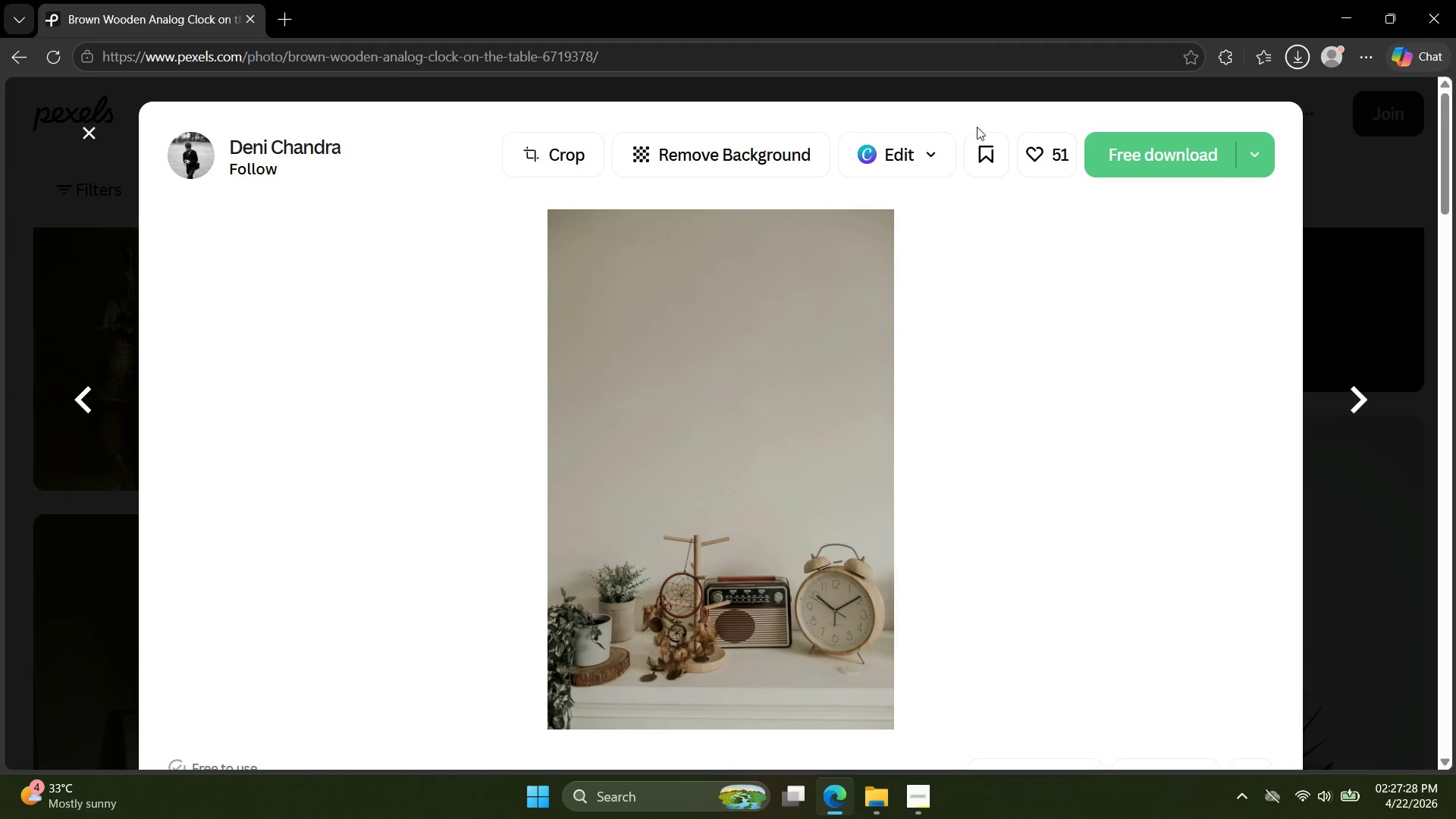 
key(ArrowRight)
 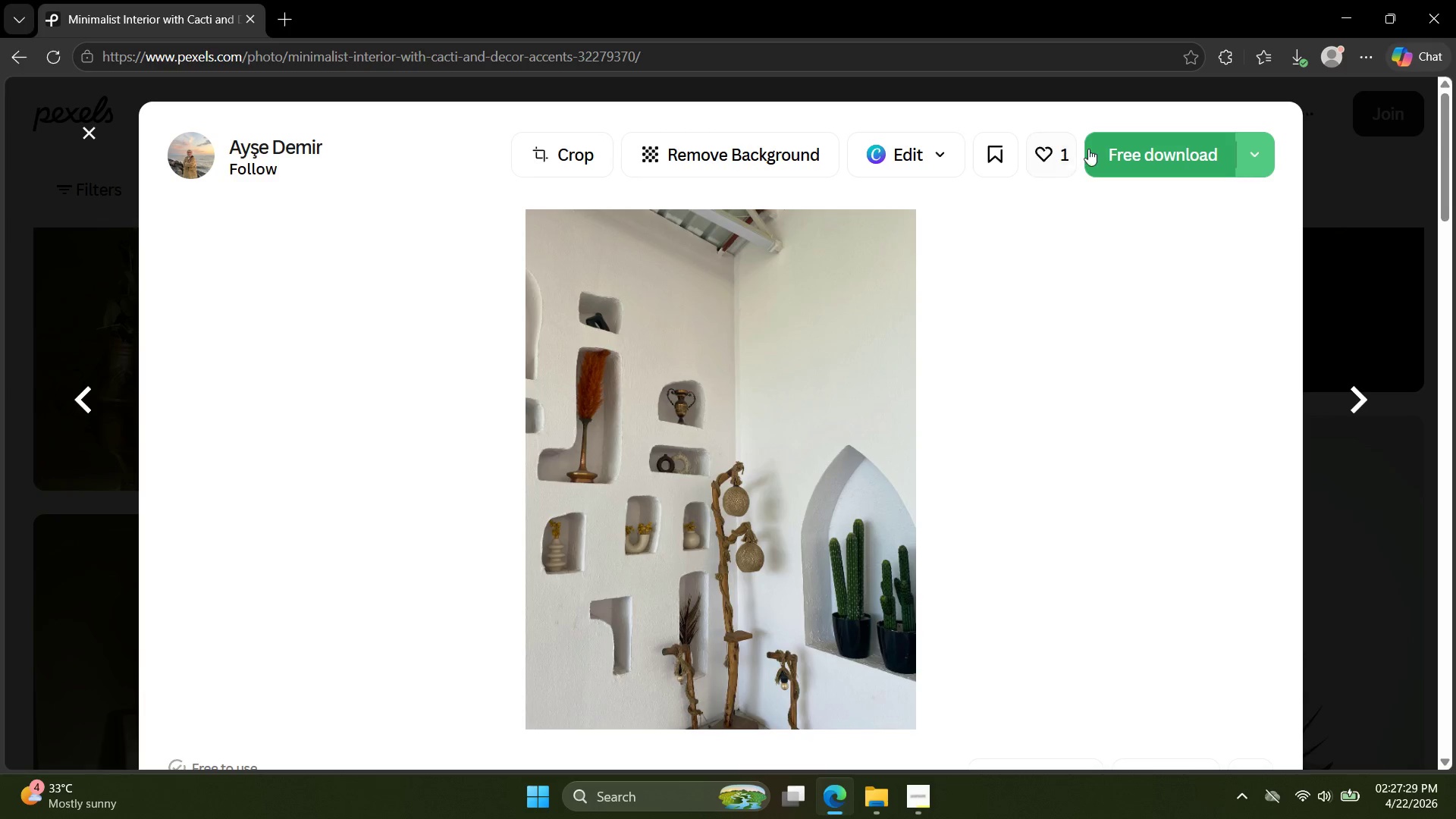 
left_click([1095, 149])
 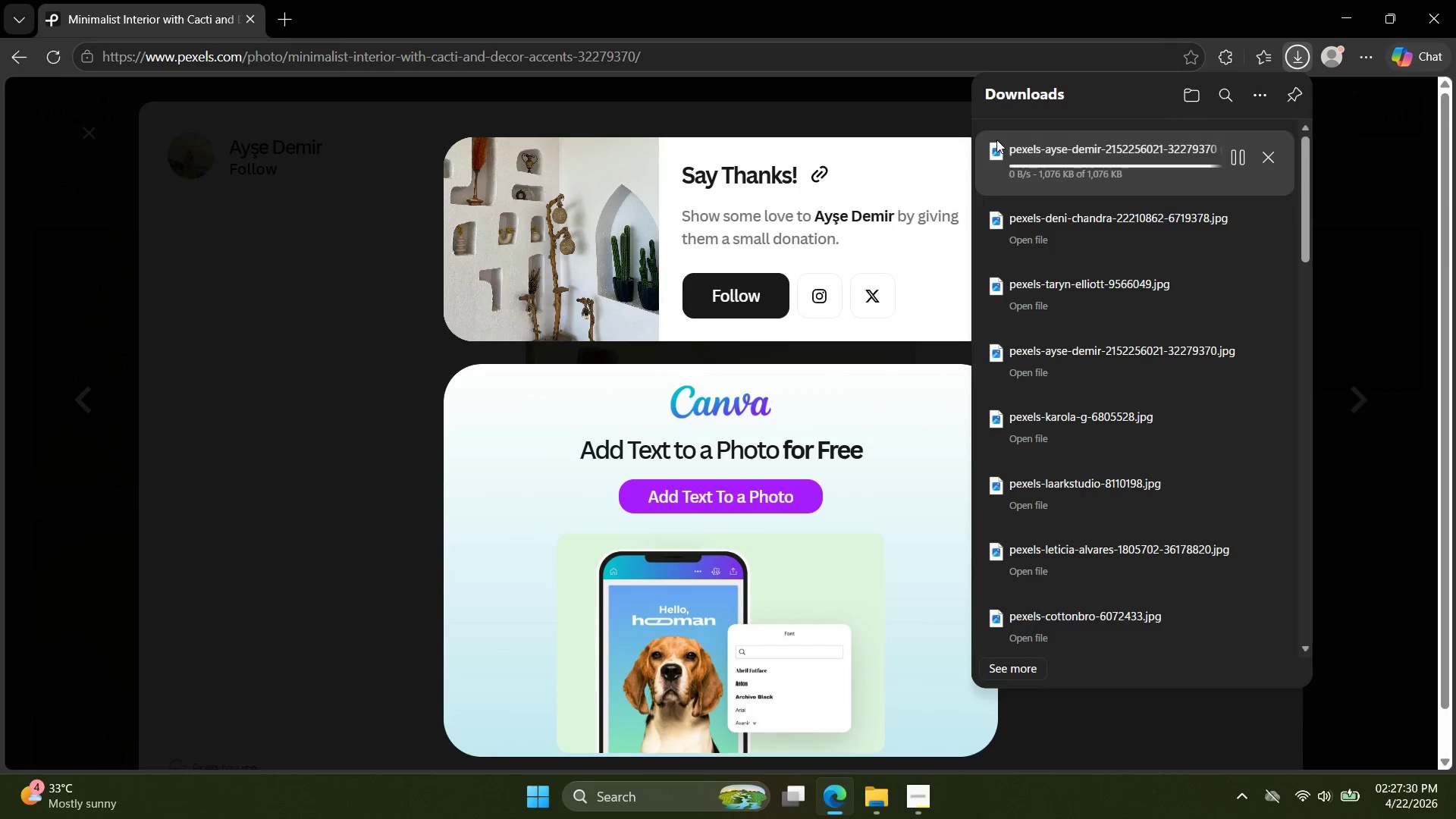 
left_click([968, 126])
 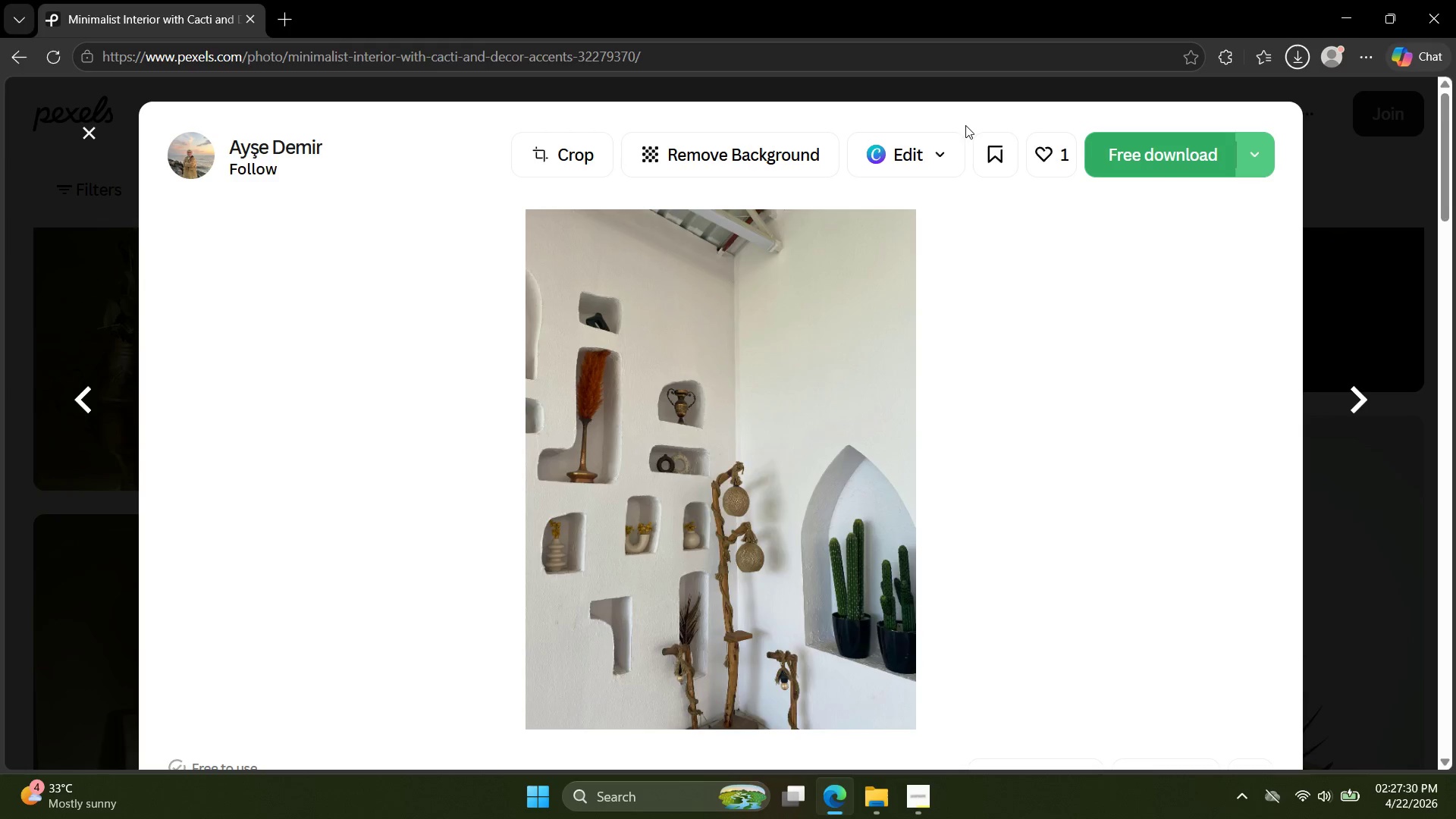 
key(ArrowRight)
 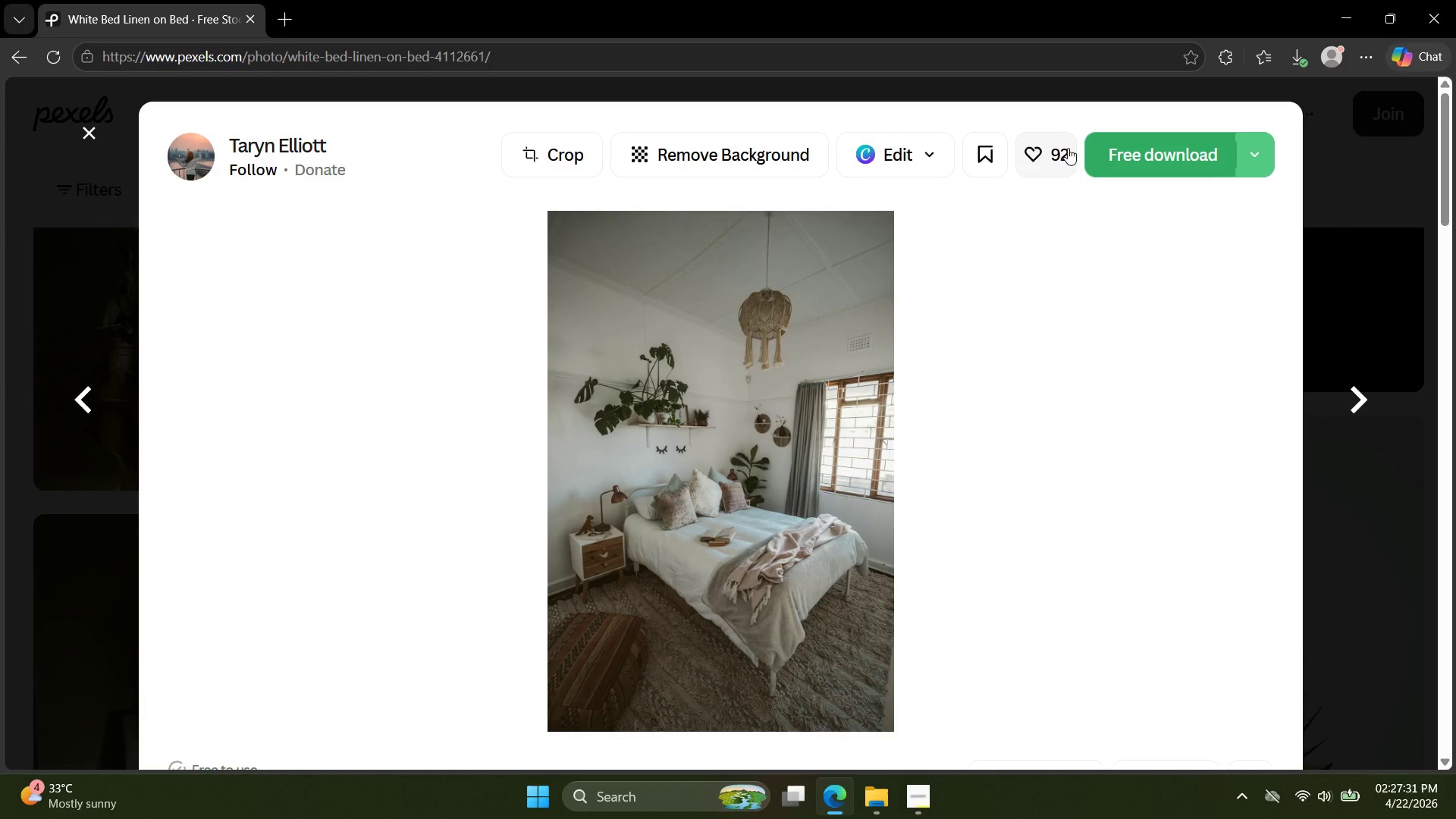 
left_click([1068, 148])
 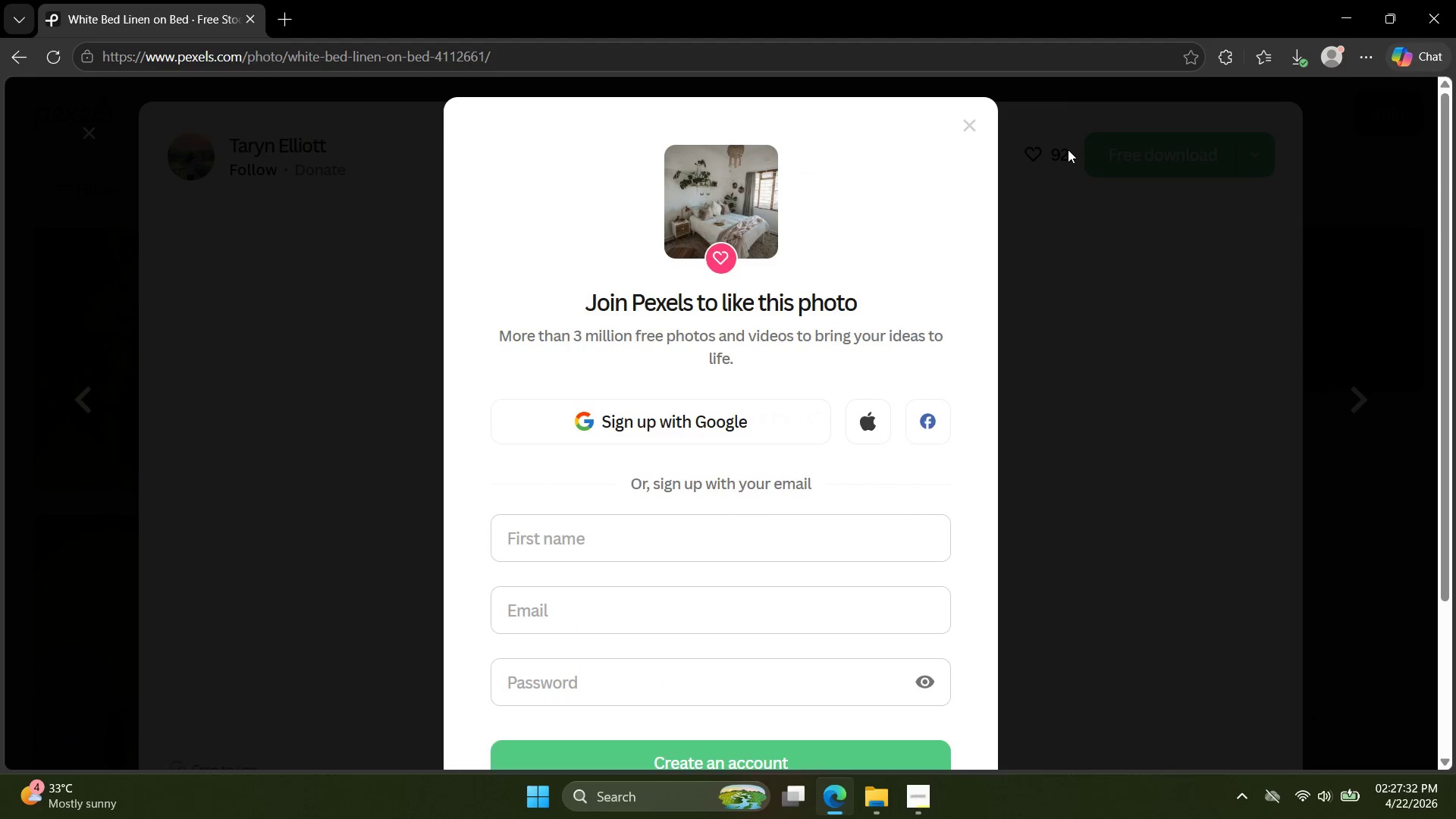 
key(Escape)
 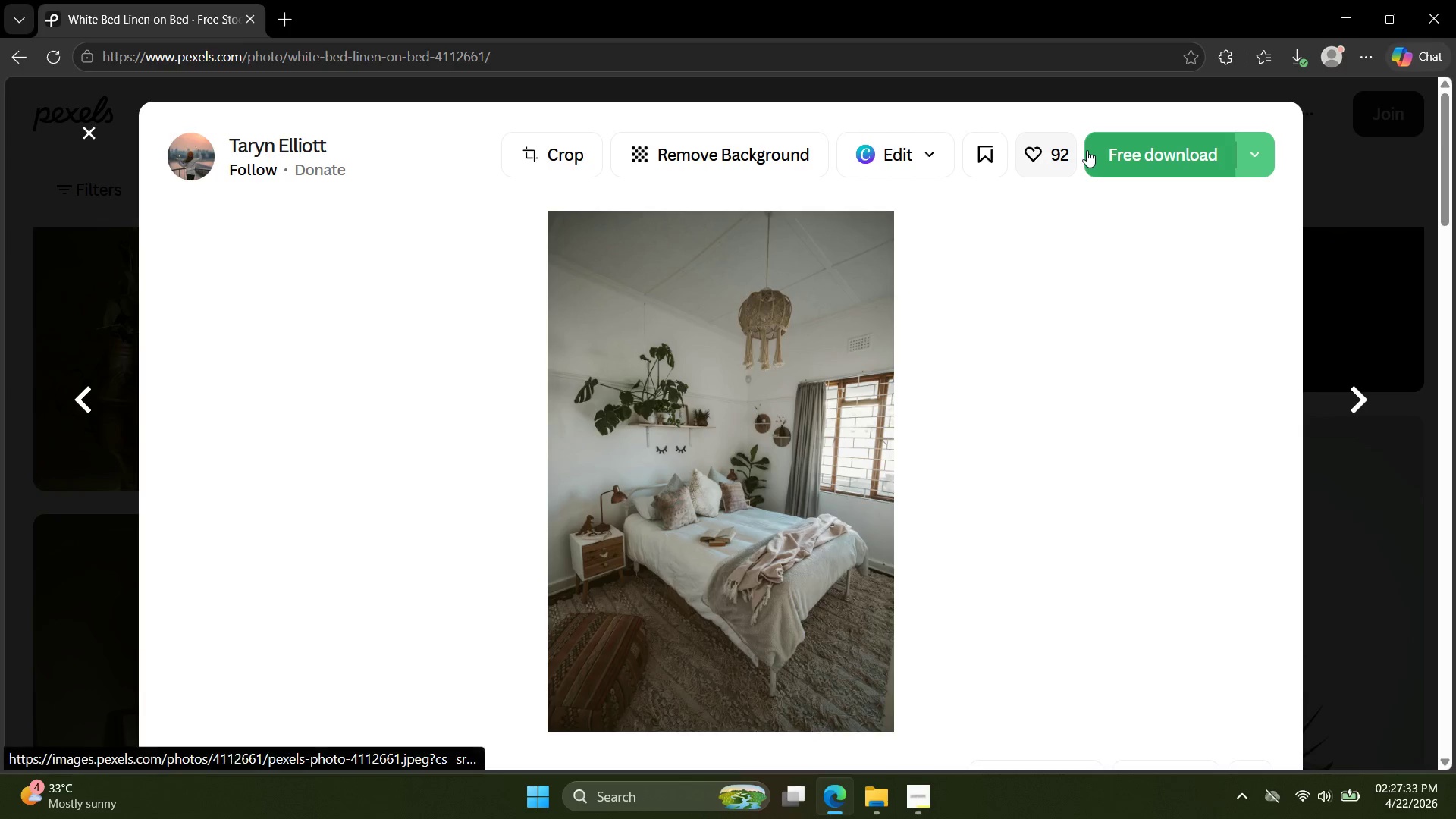 
key(ArrowRight)
 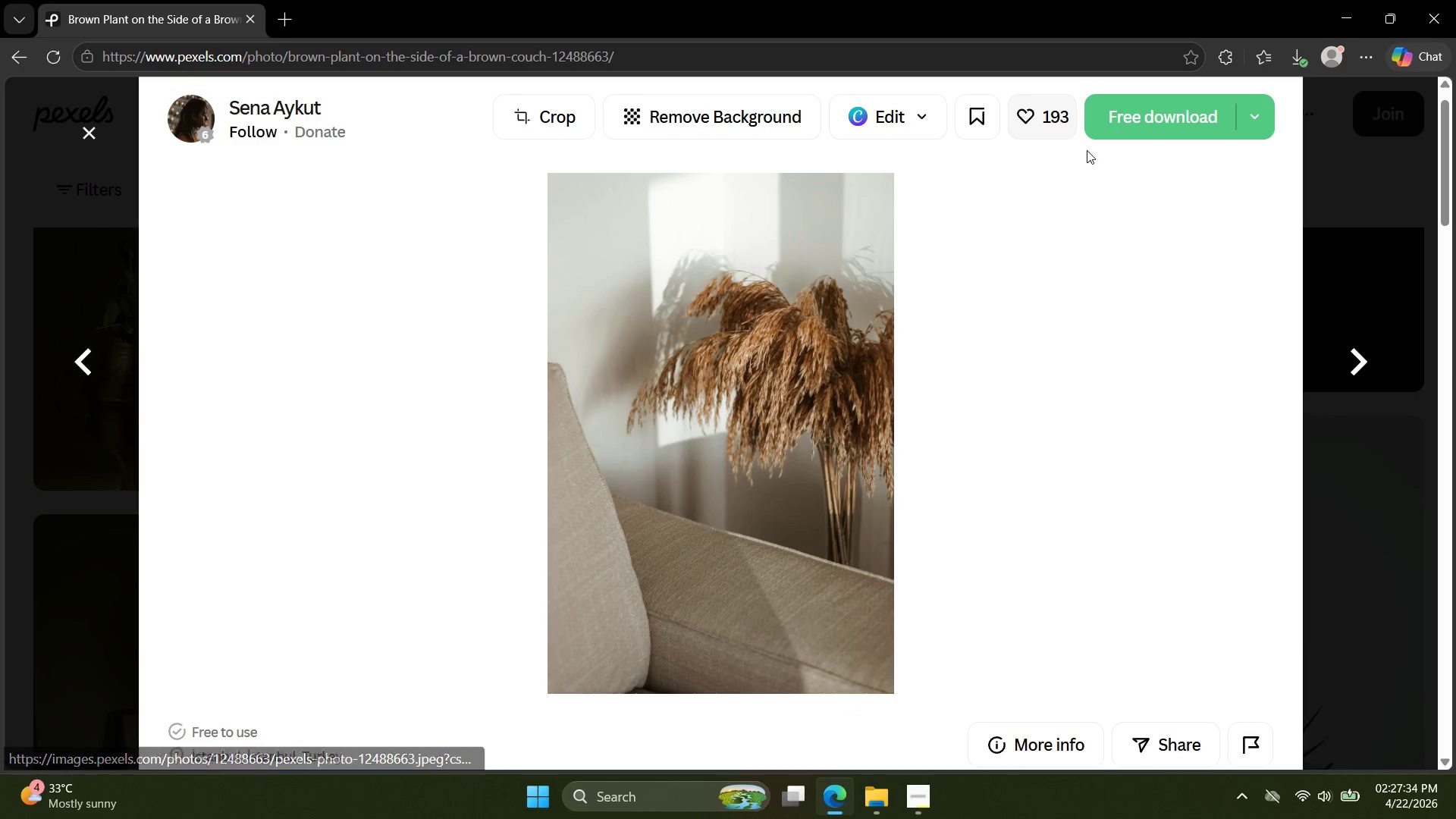 
key(ArrowDown)
 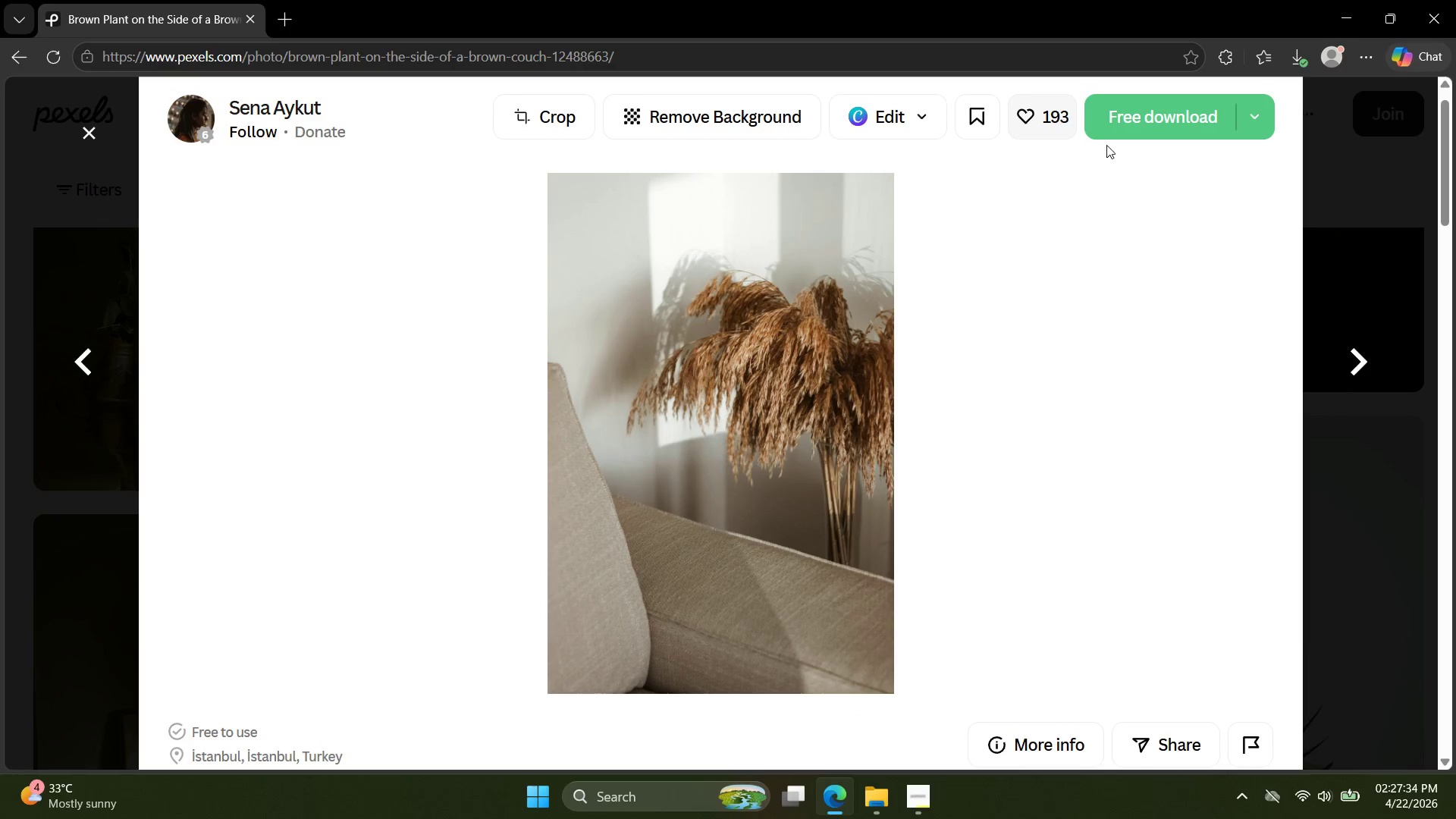 
left_click([1120, 133])
 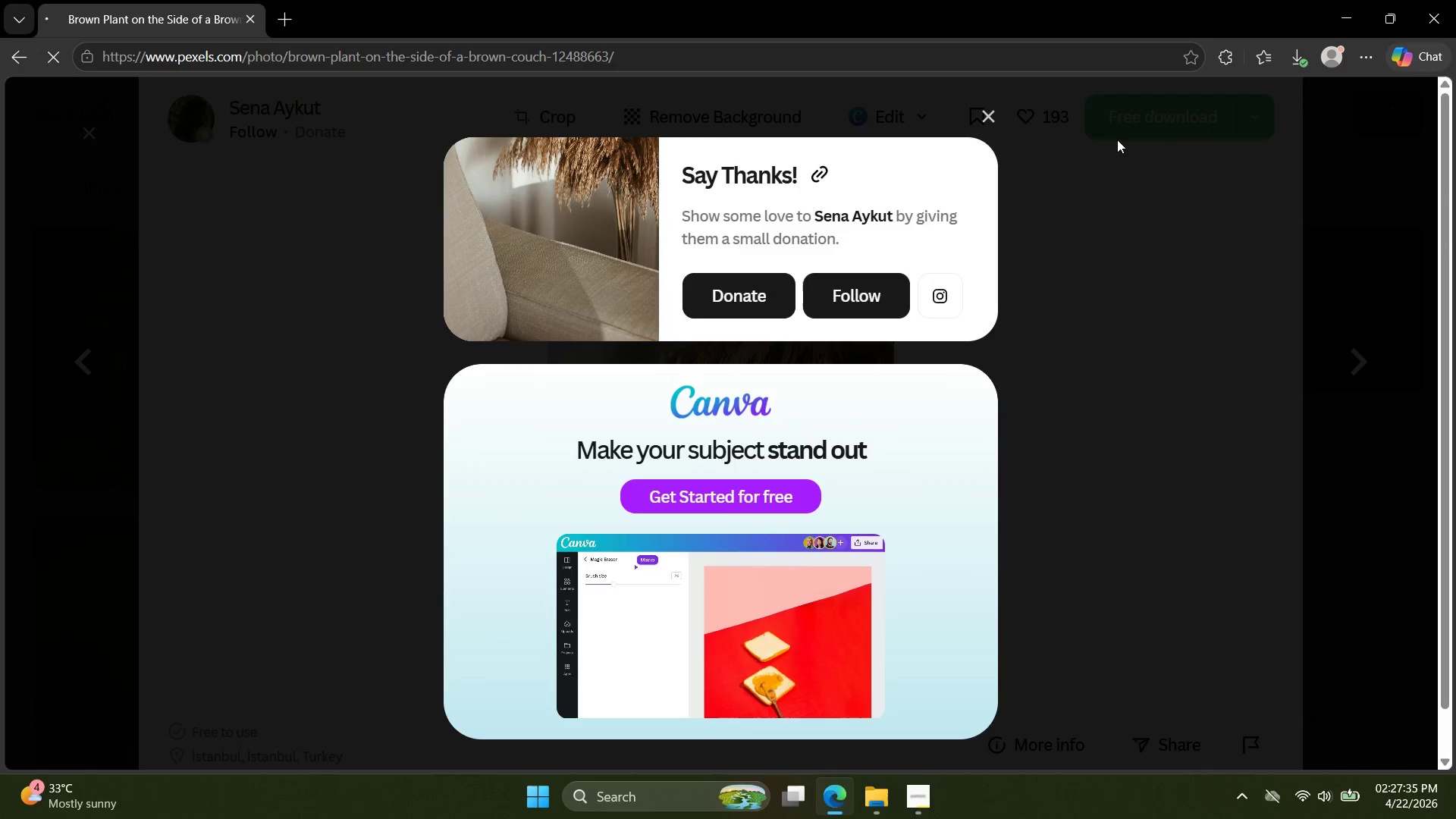 
key(Escape)
 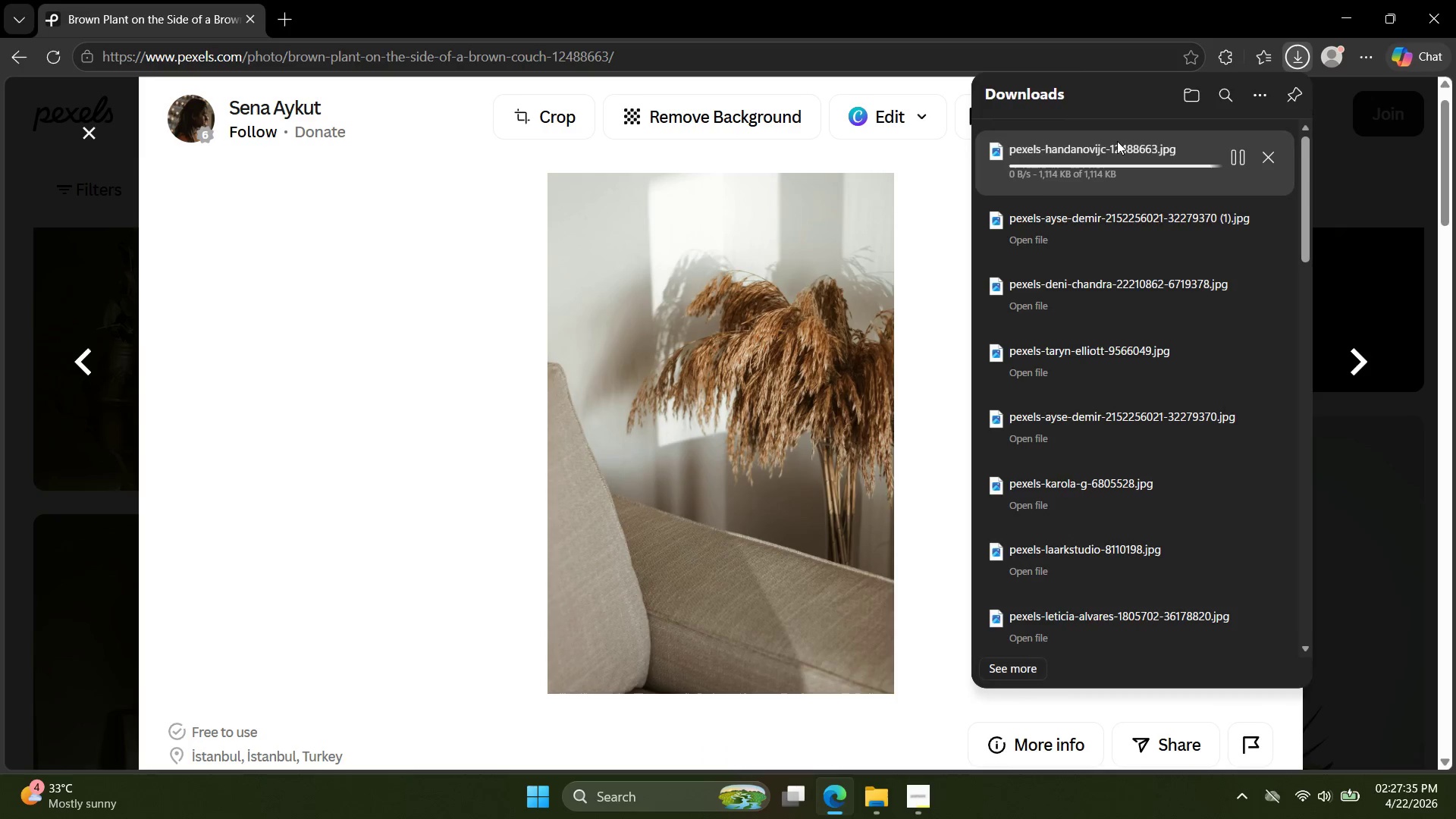 
key(ArrowRight)
 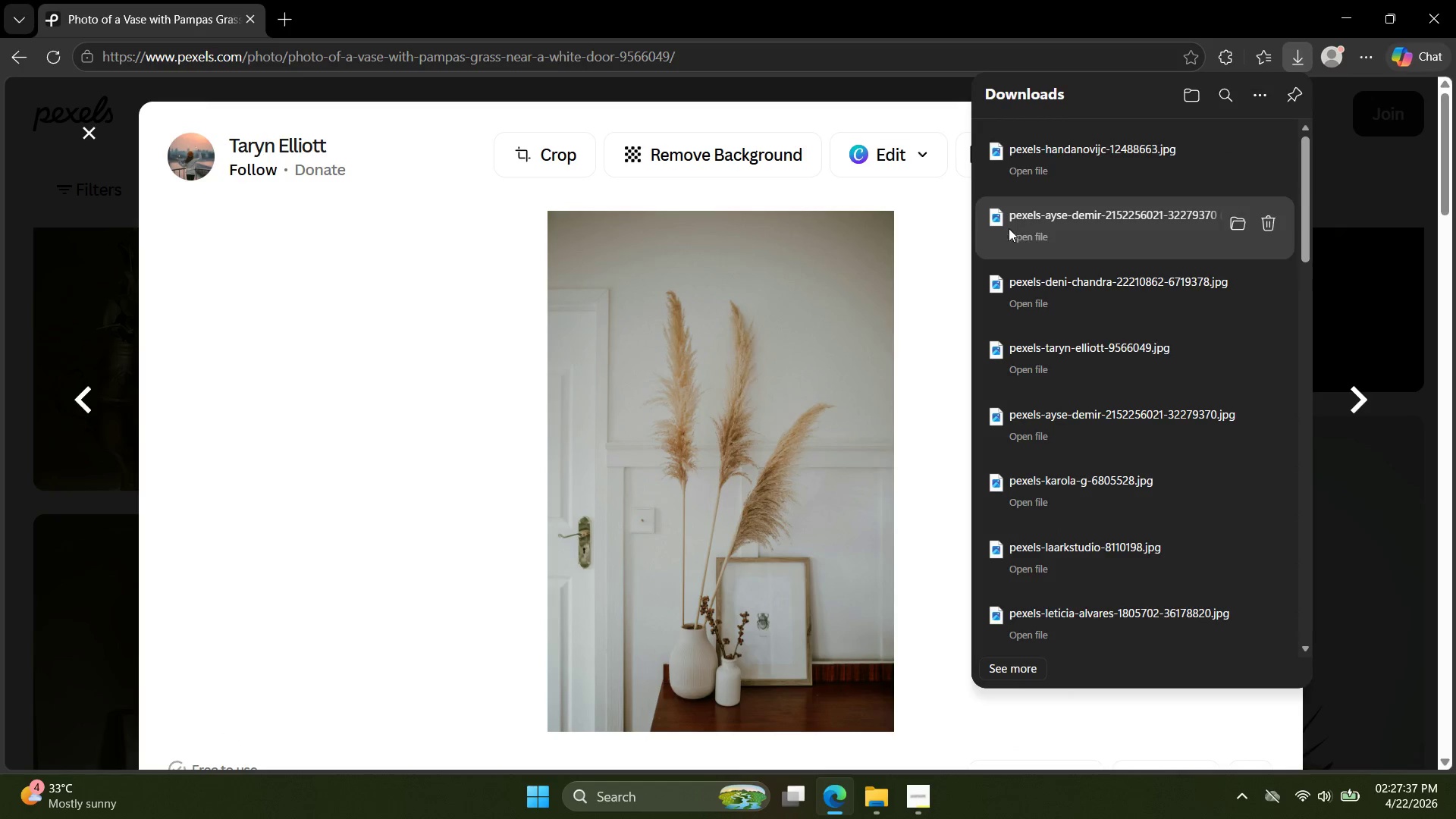 
left_click([966, 228])
 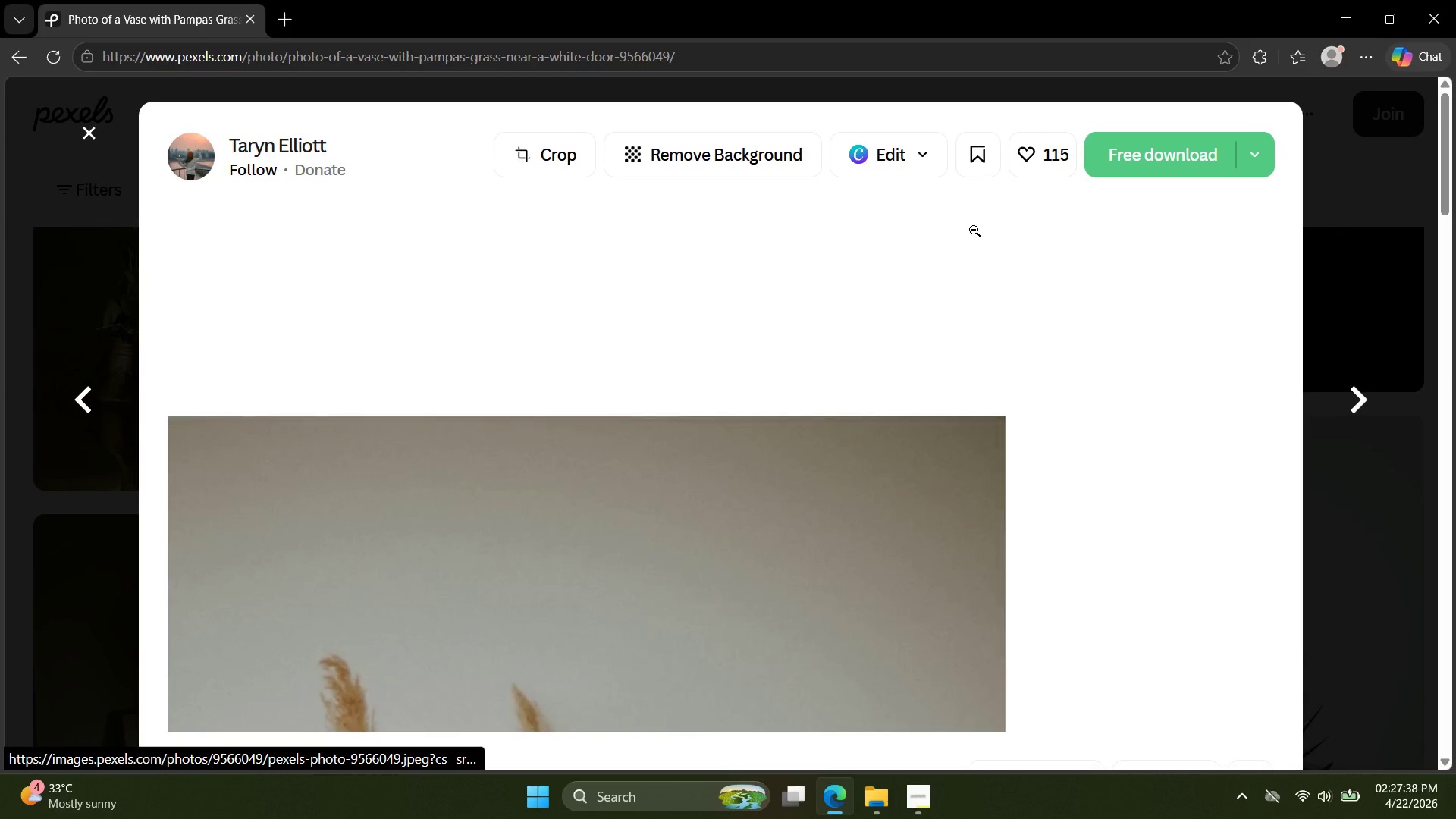 
left_click([974, 230])
 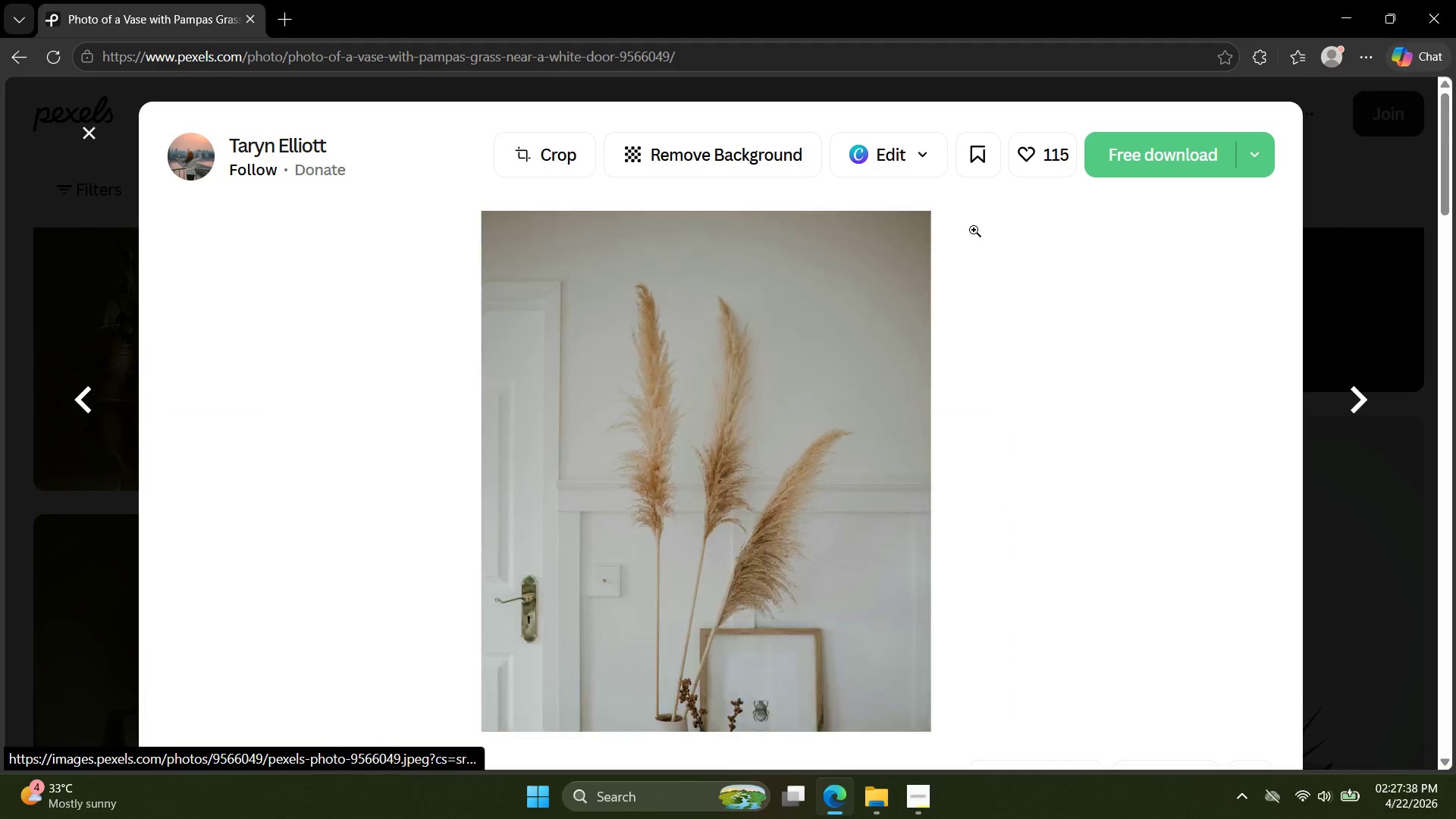 
key(ArrowRight)
 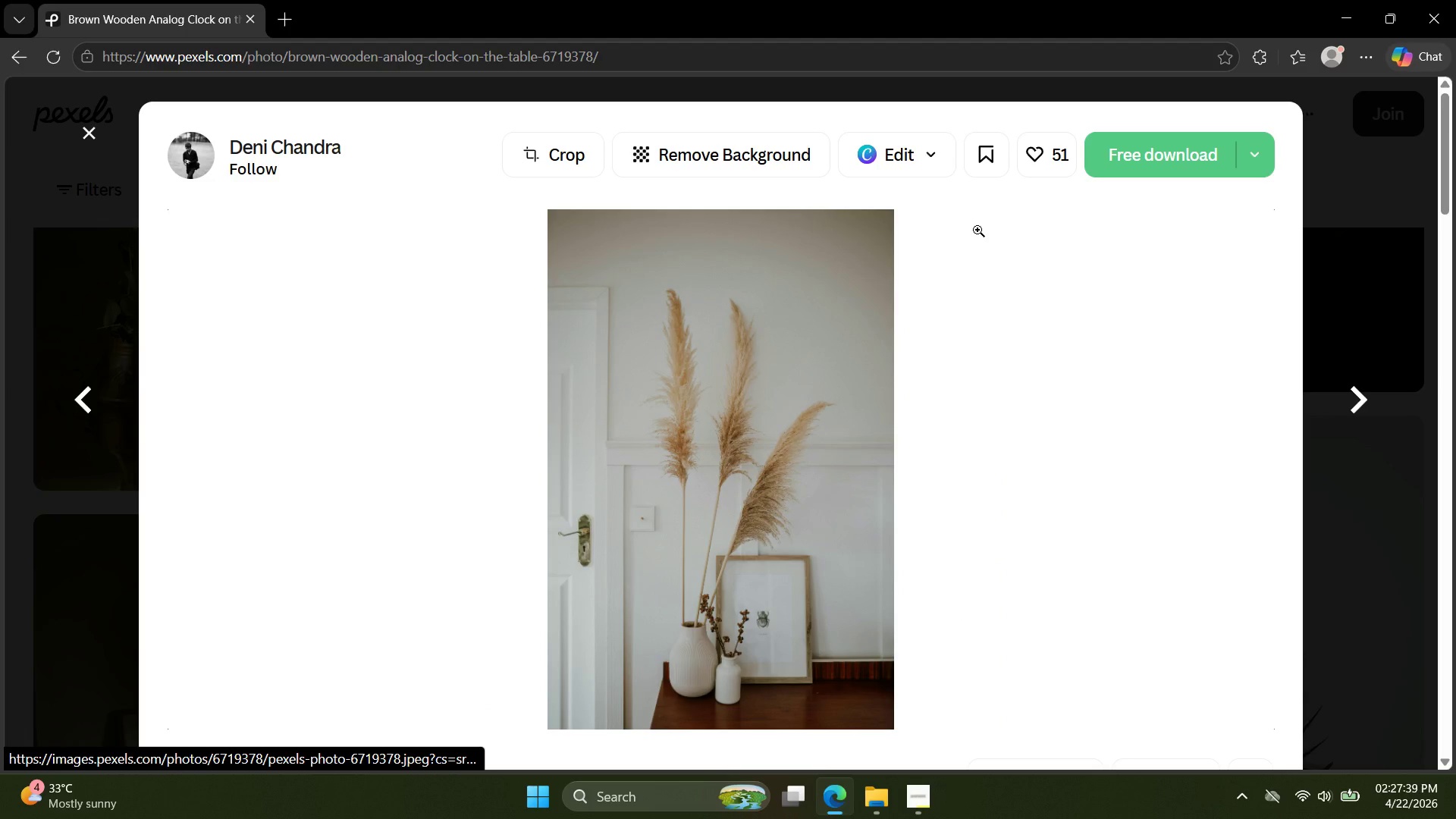 
key(ArrowRight)
 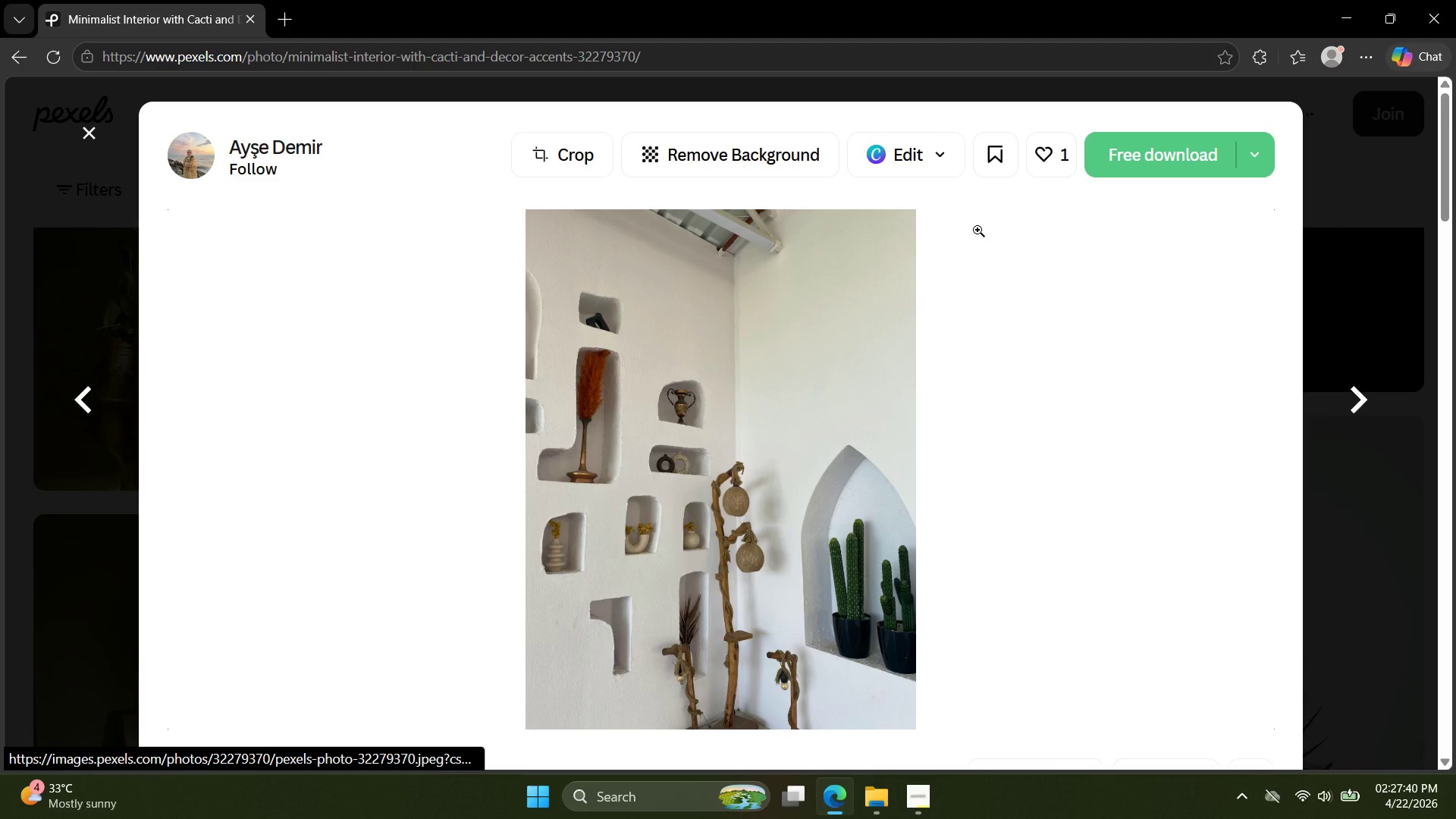 
key(ArrowRight)
 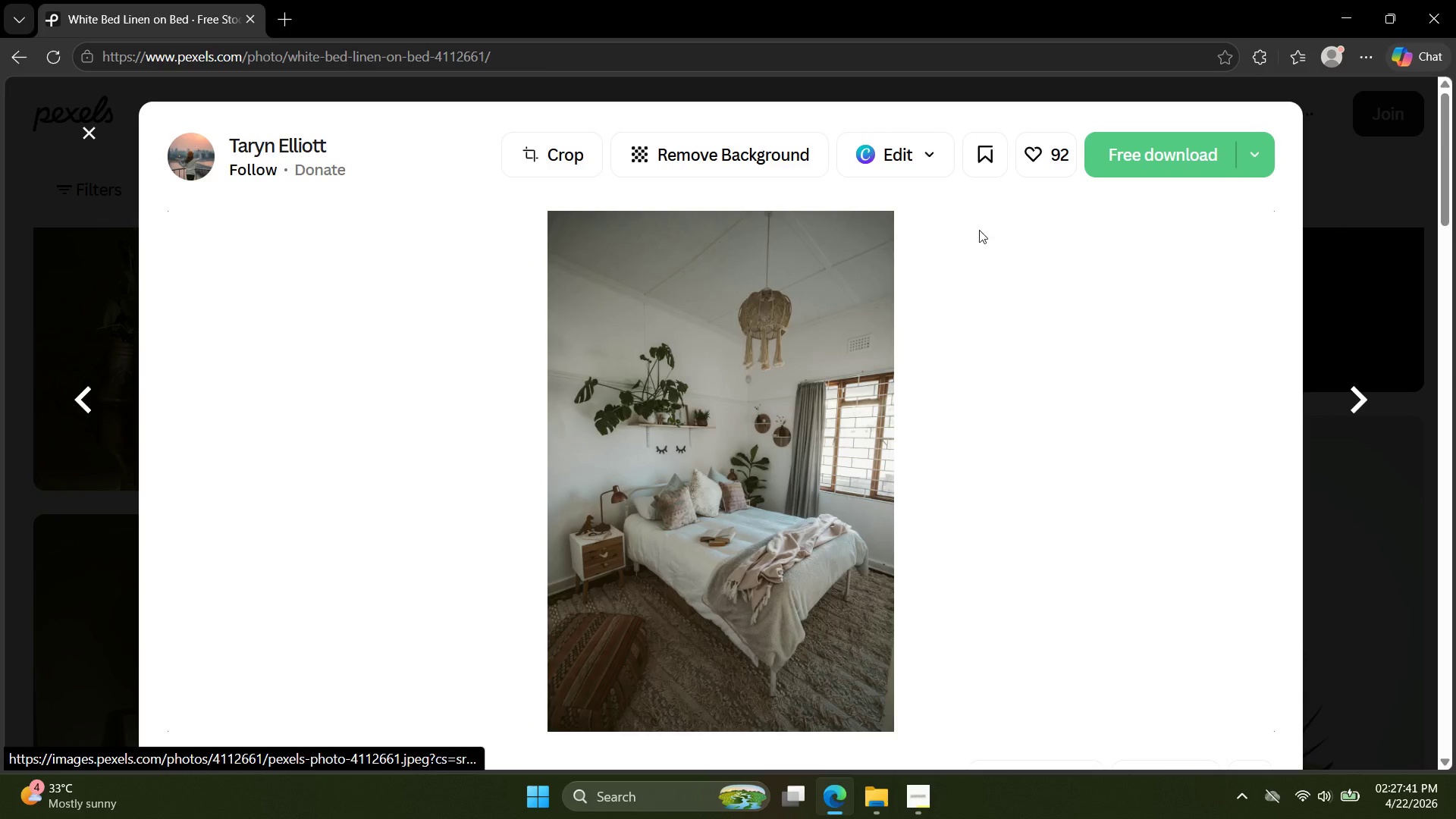 
key(ArrowRight)
 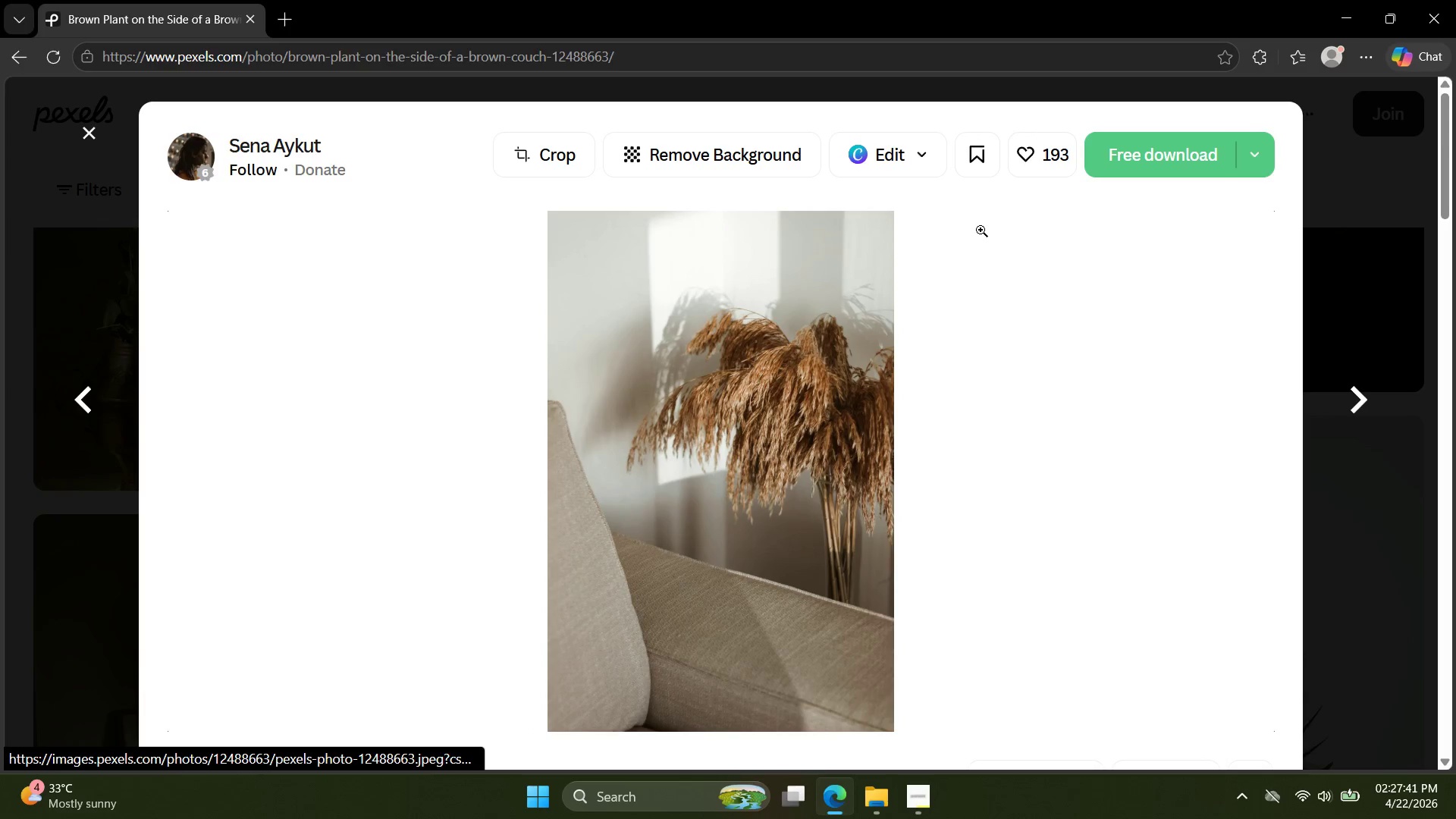 
key(ArrowRight)
 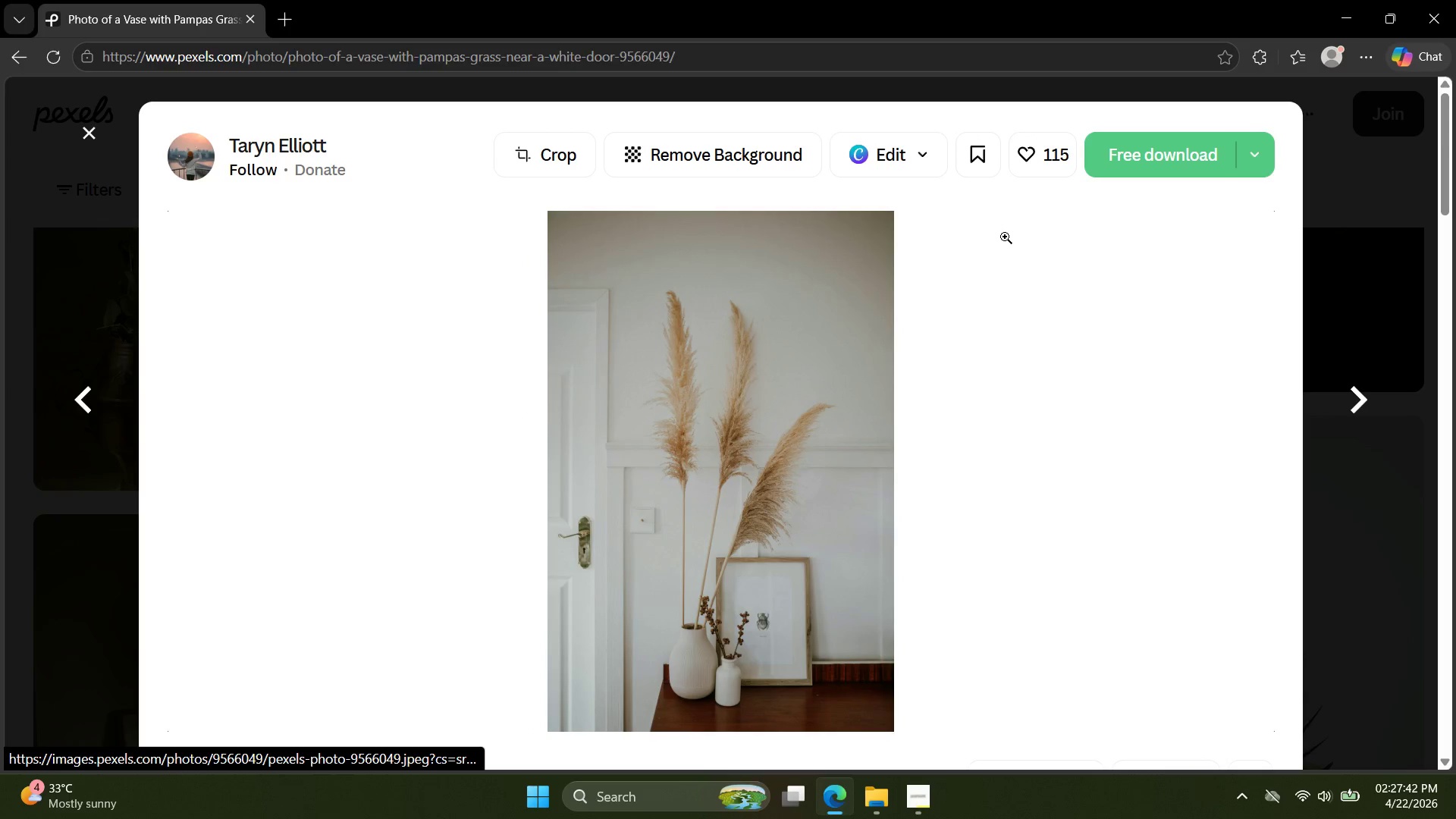 
key(ArrowRight)
 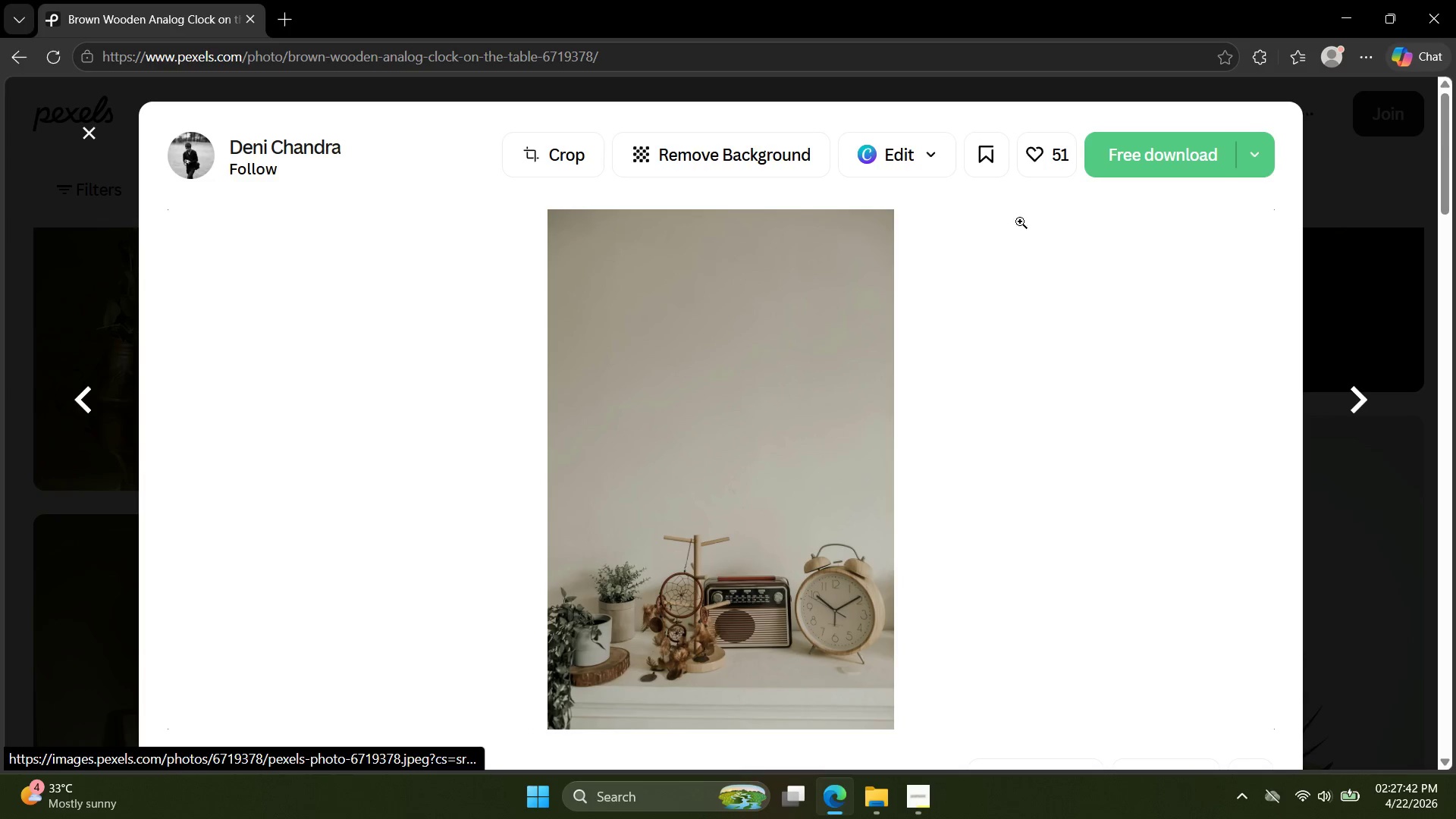 
key(ArrowRight)
 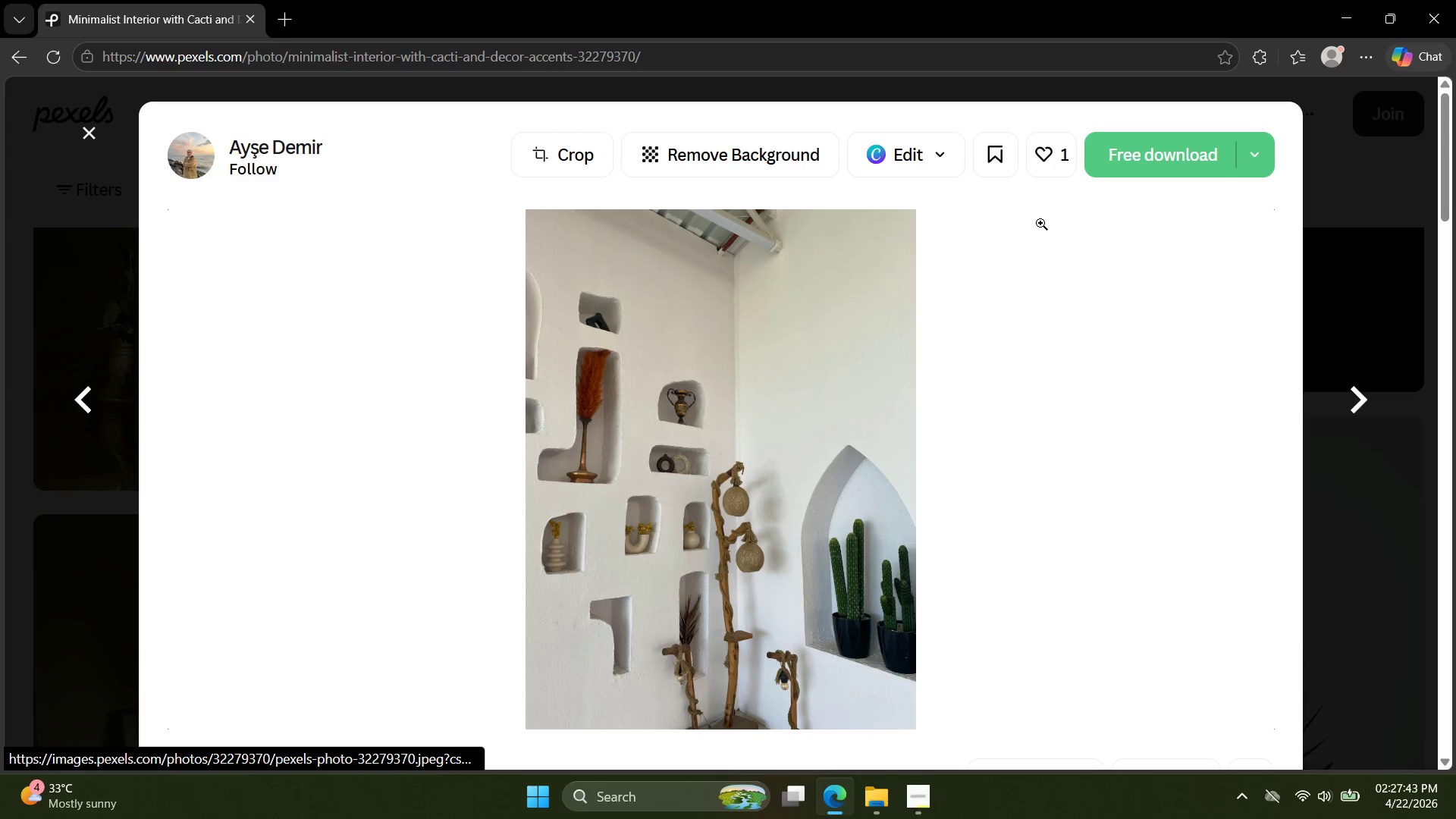 
key(ArrowRight)
 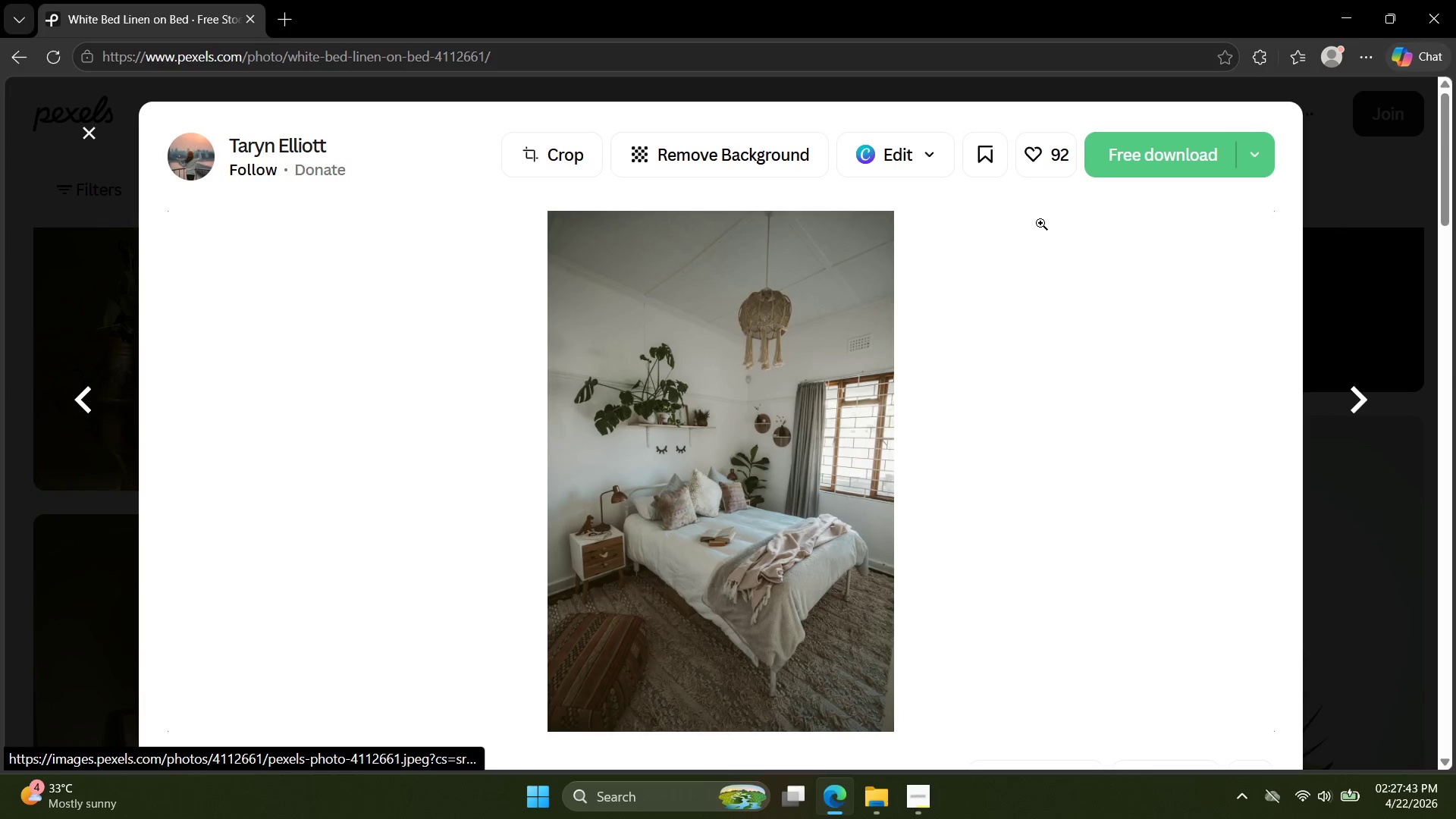 
key(ArrowRight)
 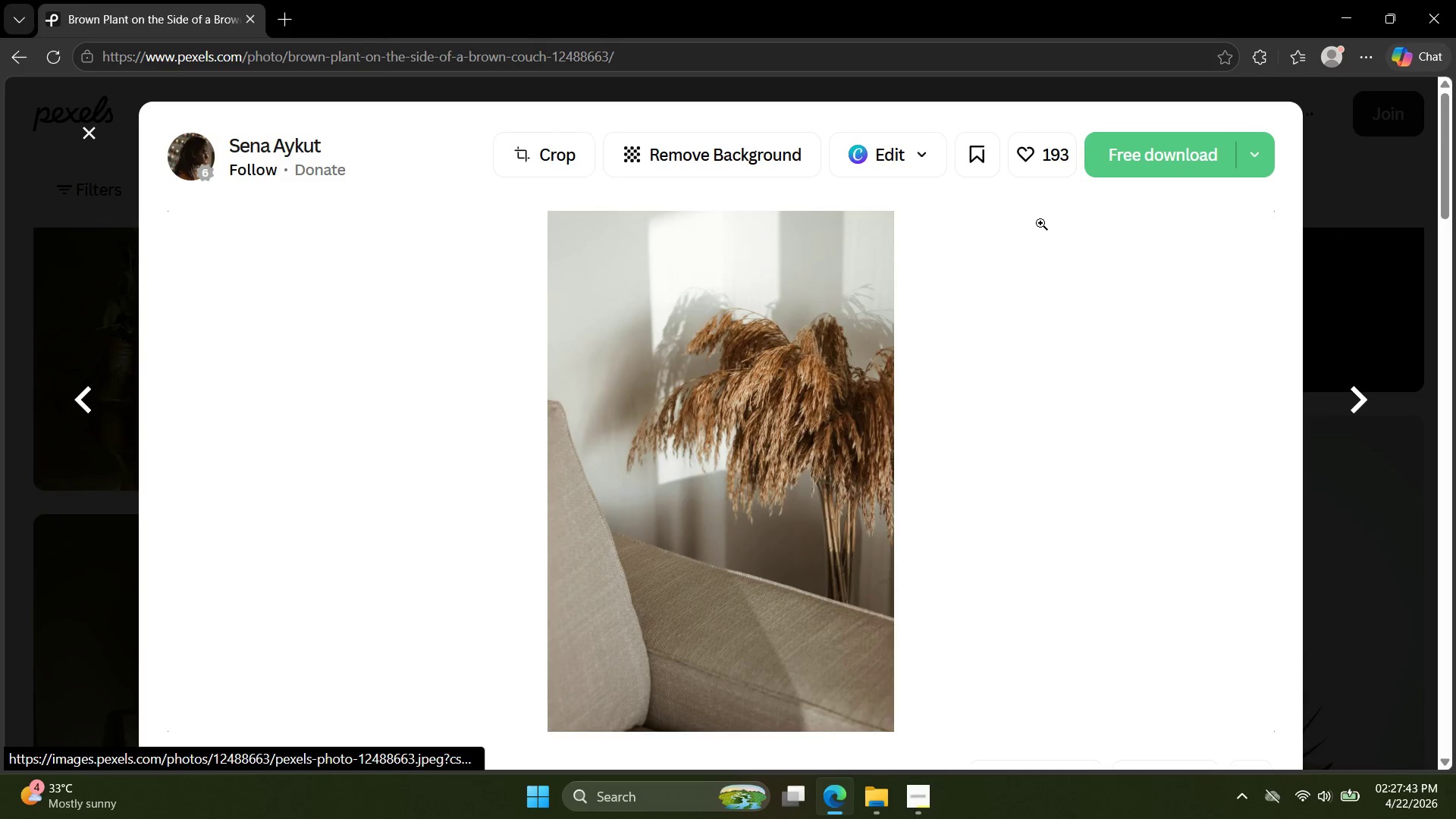 
key(ArrowRight)
 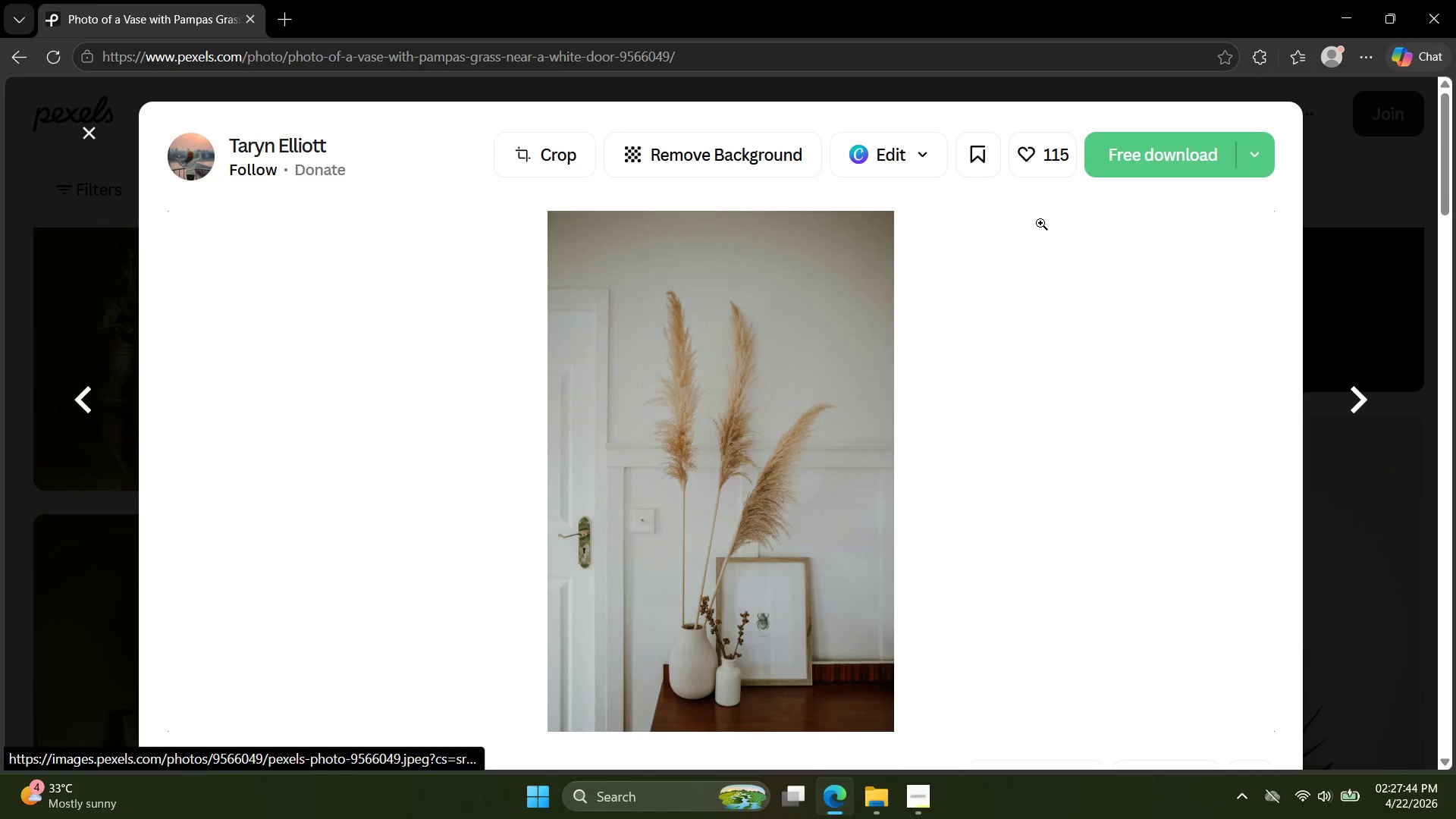 
key(ArrowRight)
 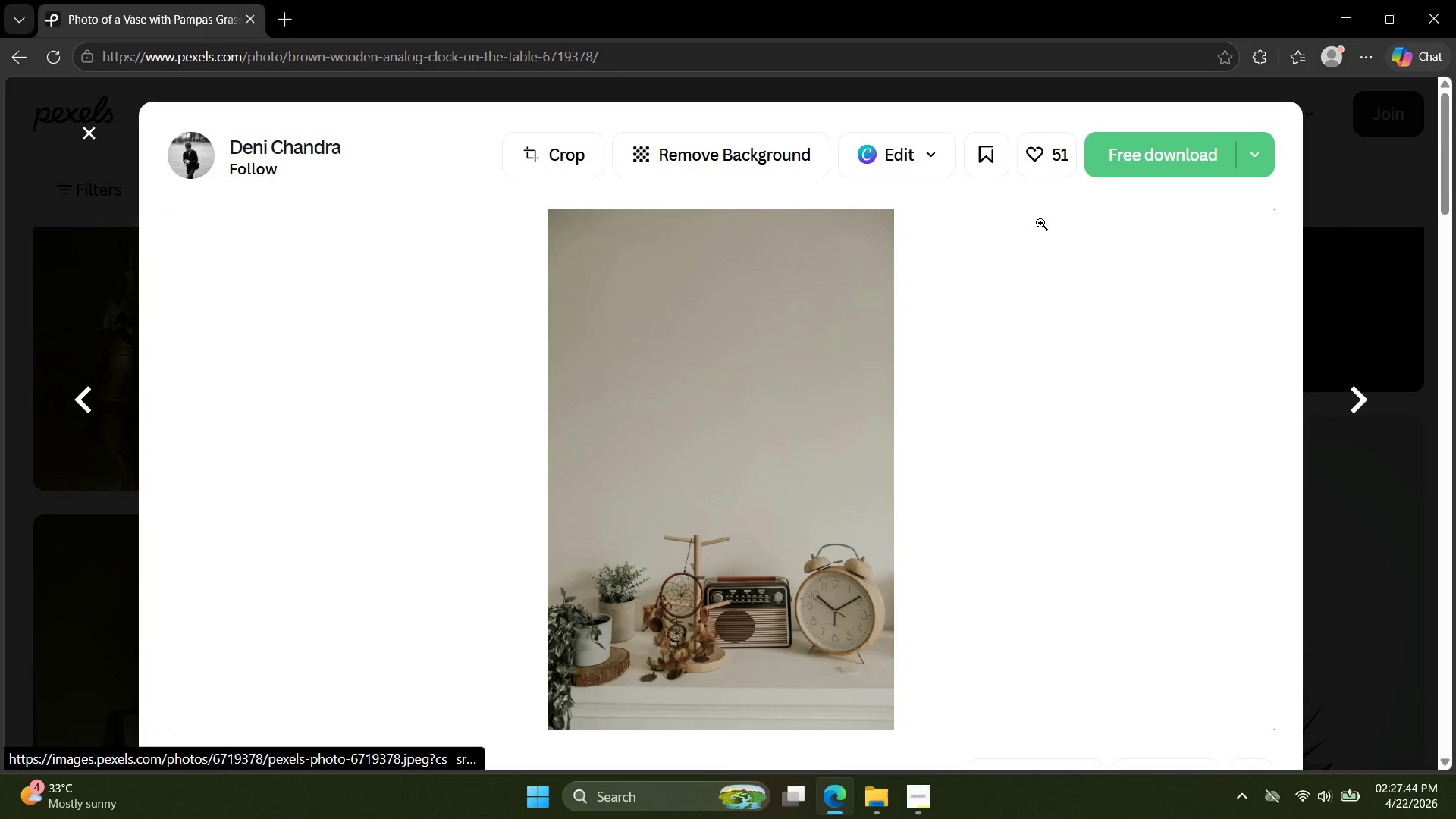 
key(ArrowRight)
 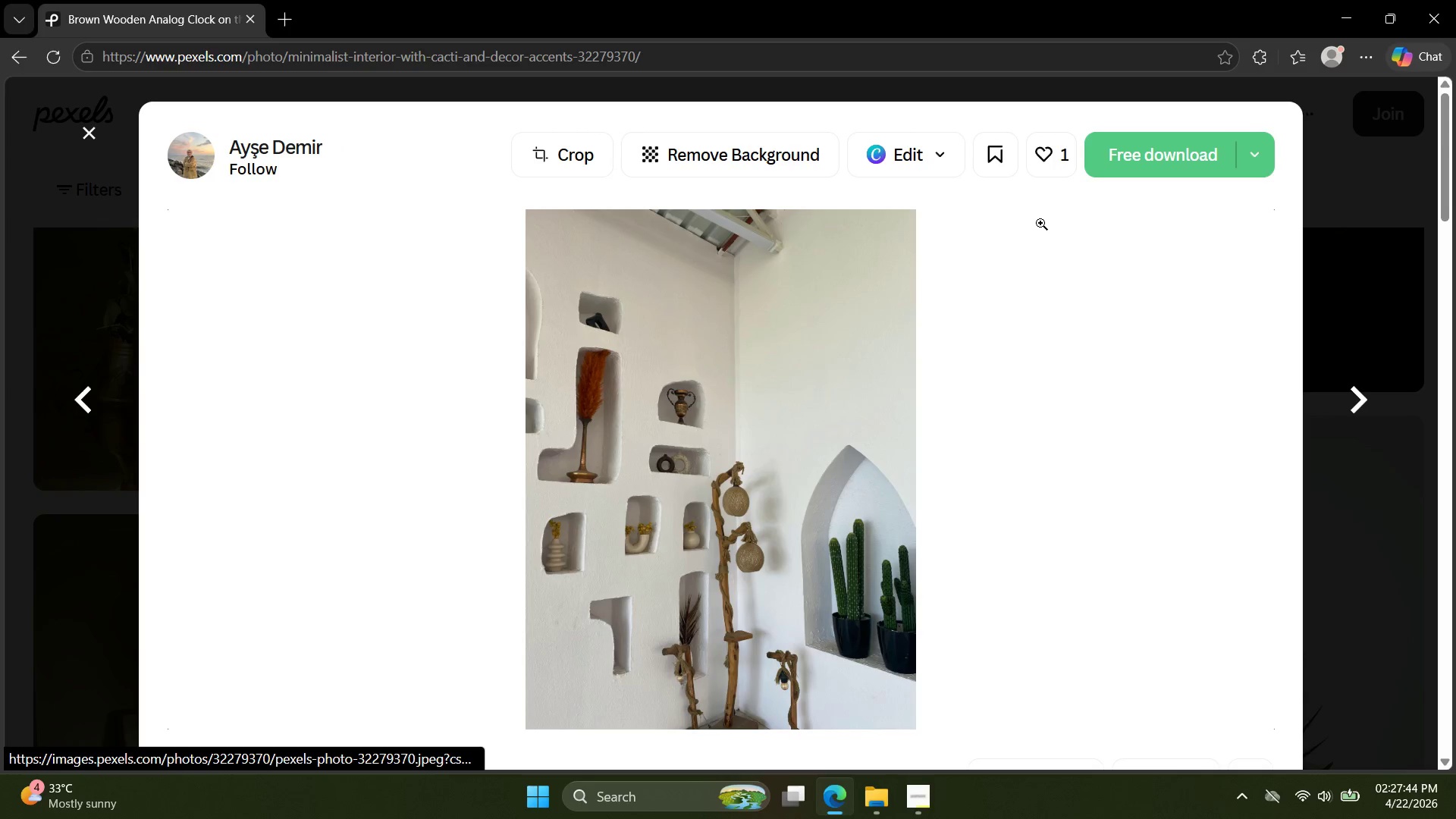 
key(ArrowRight)
 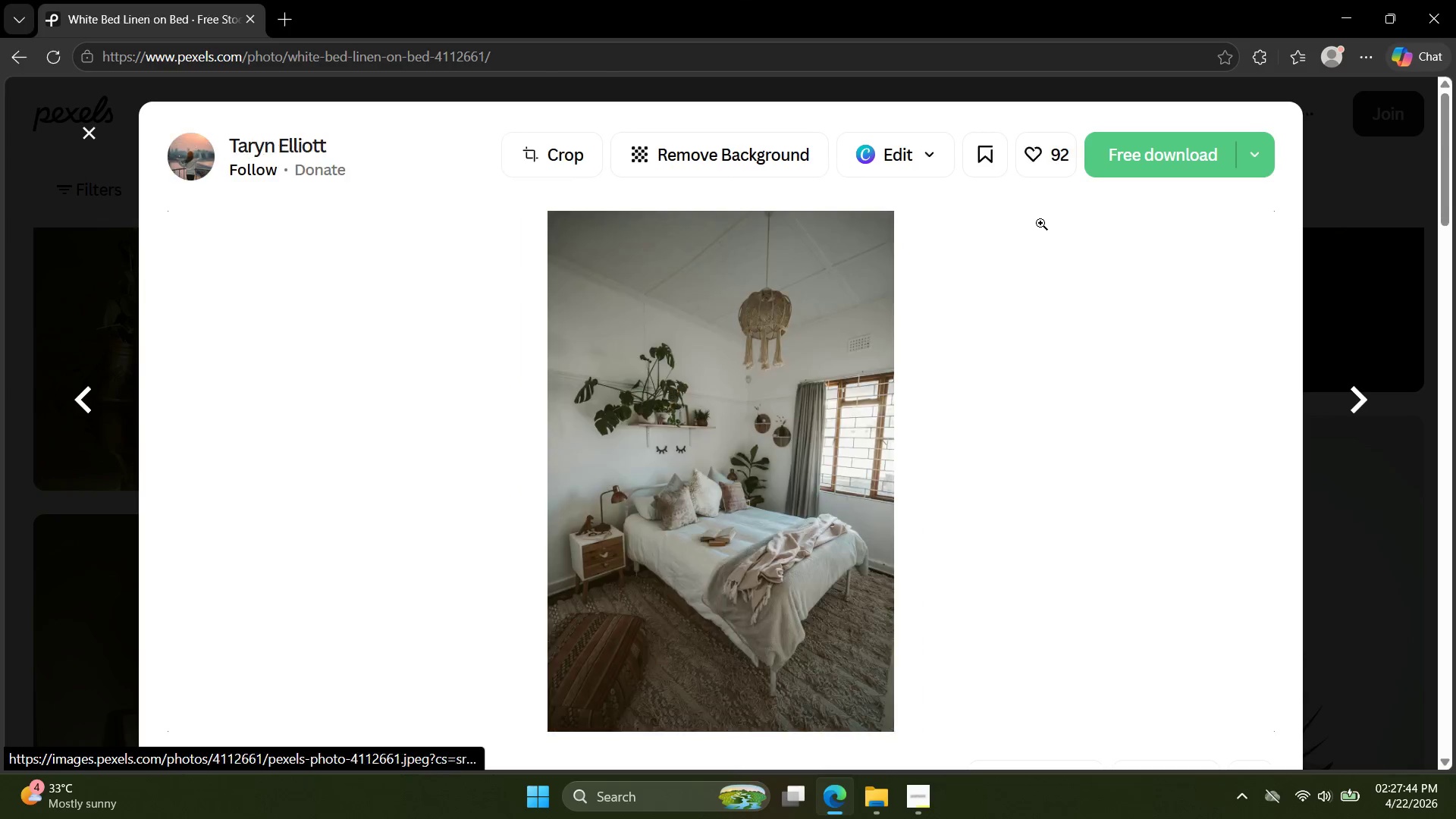 
key(ArrowRight)
 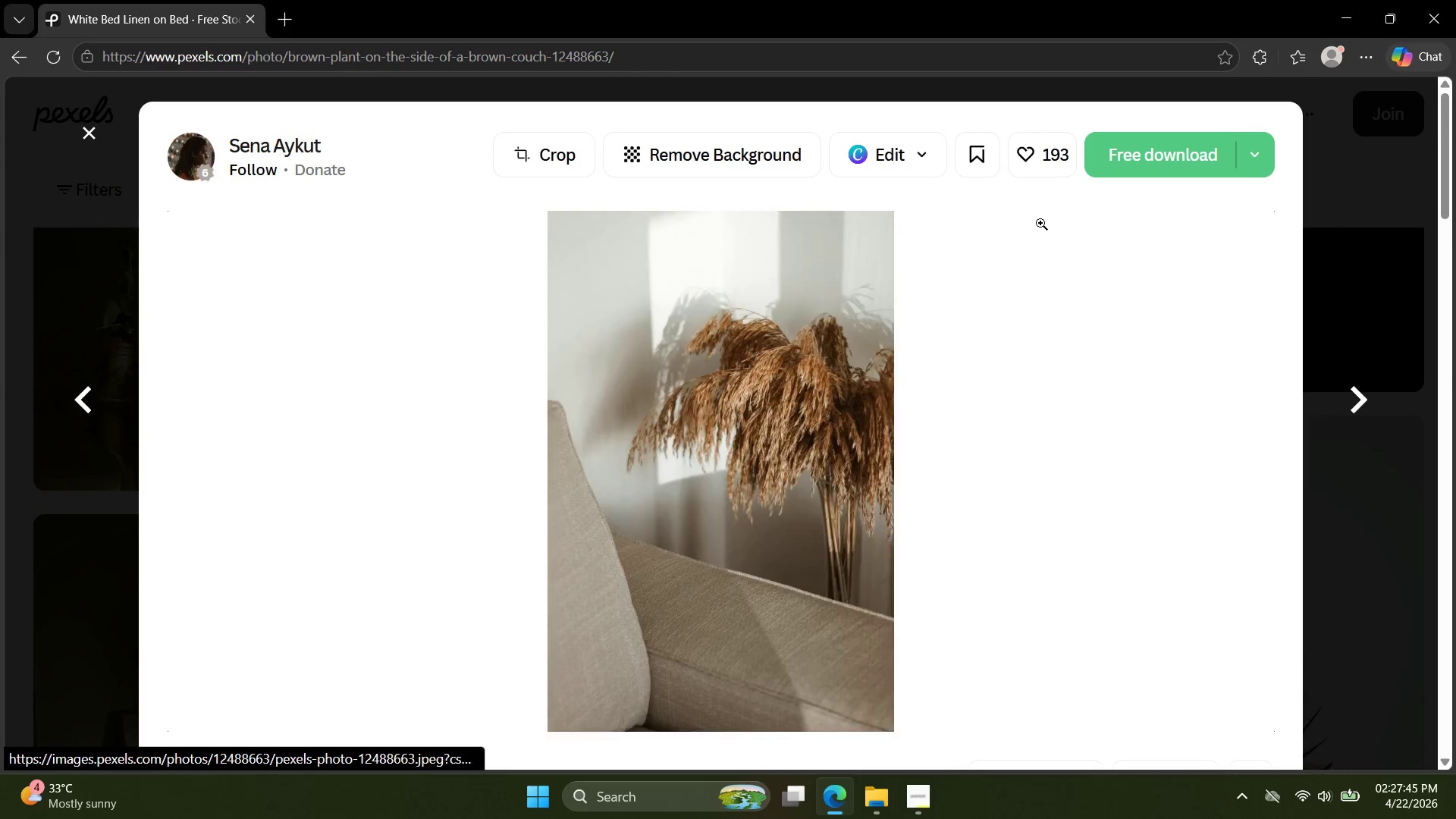 
key(ArrowRight)
 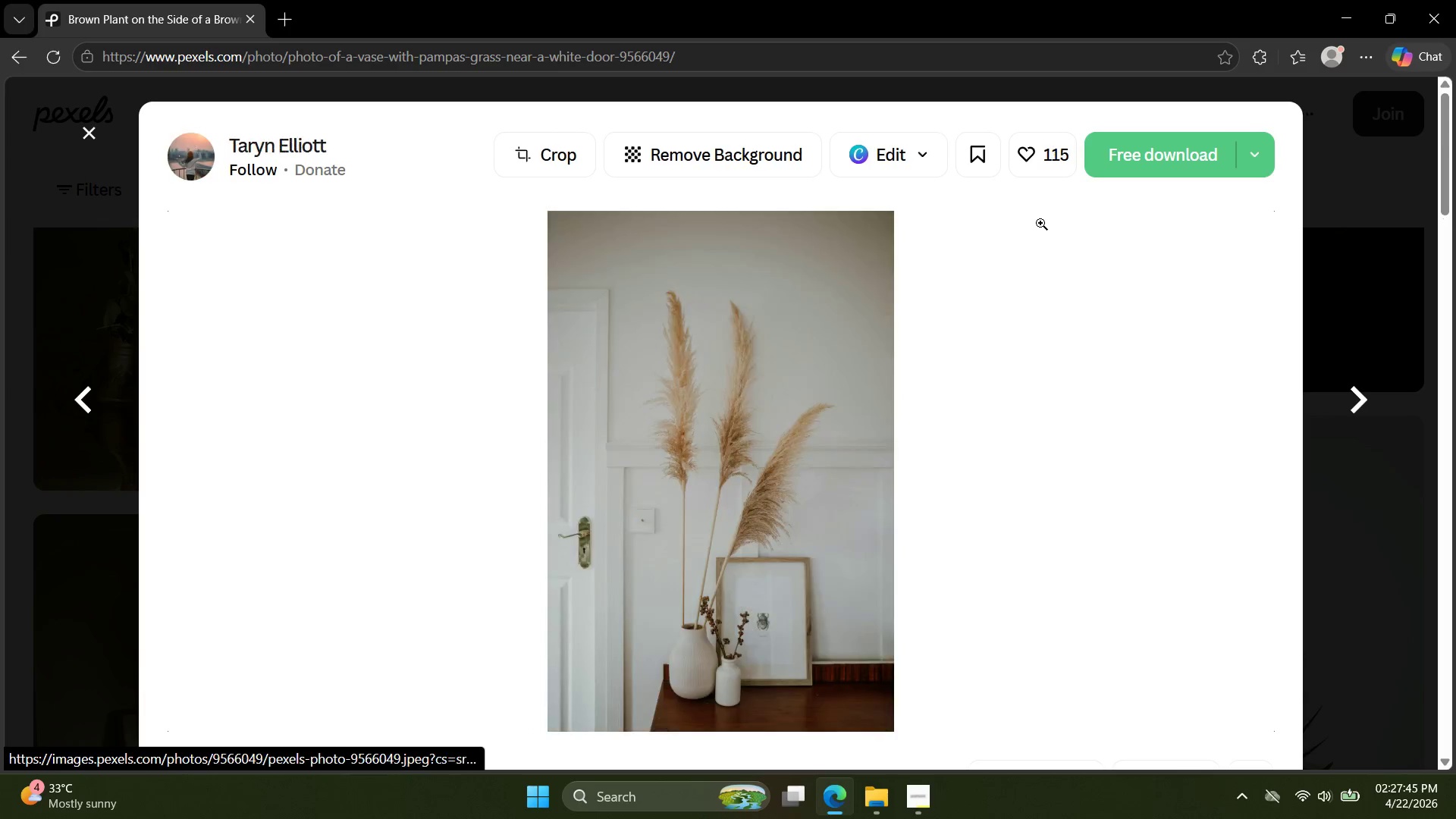 
key(ArrowRight)
 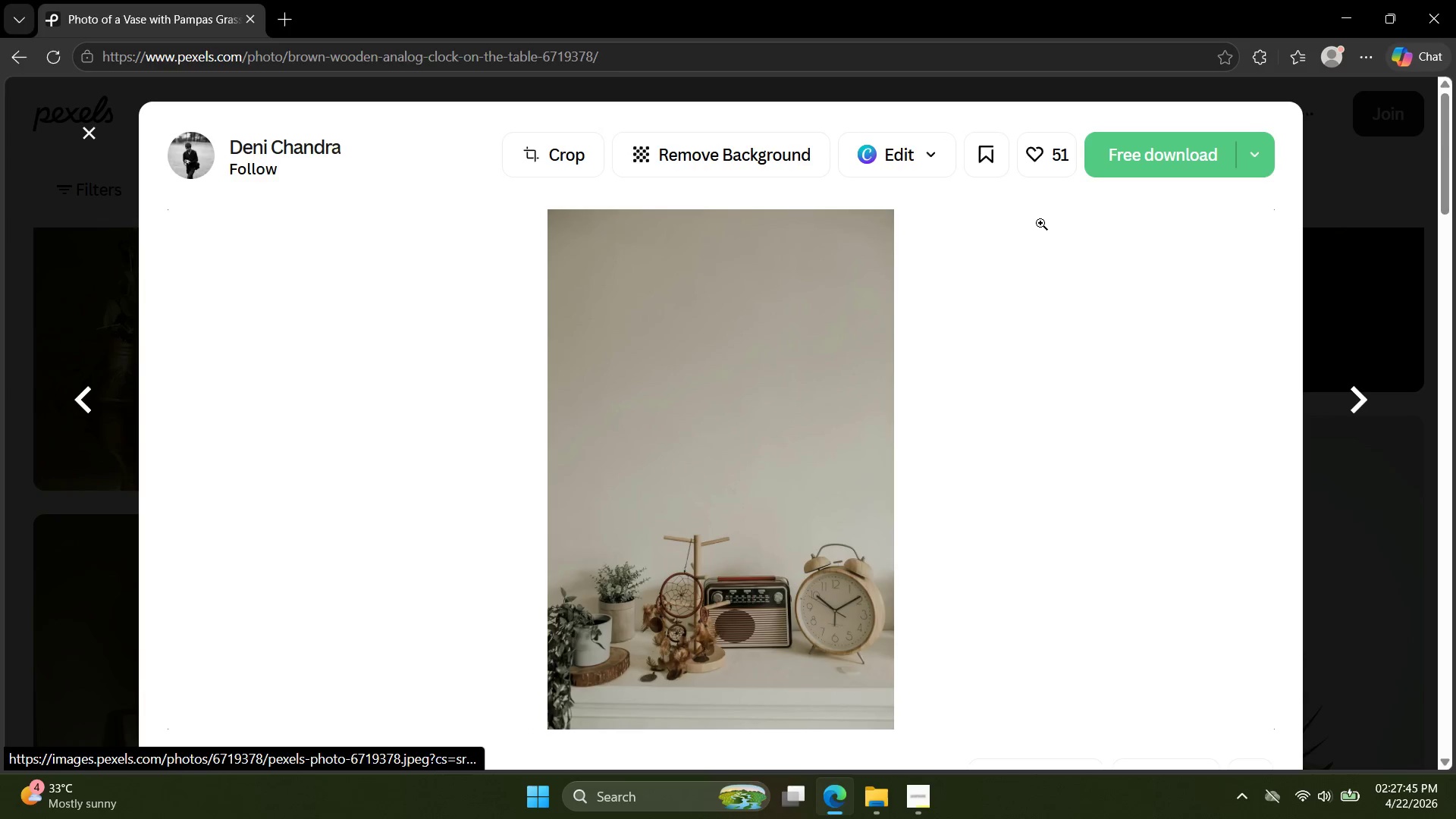 
key(ArrowRight)
 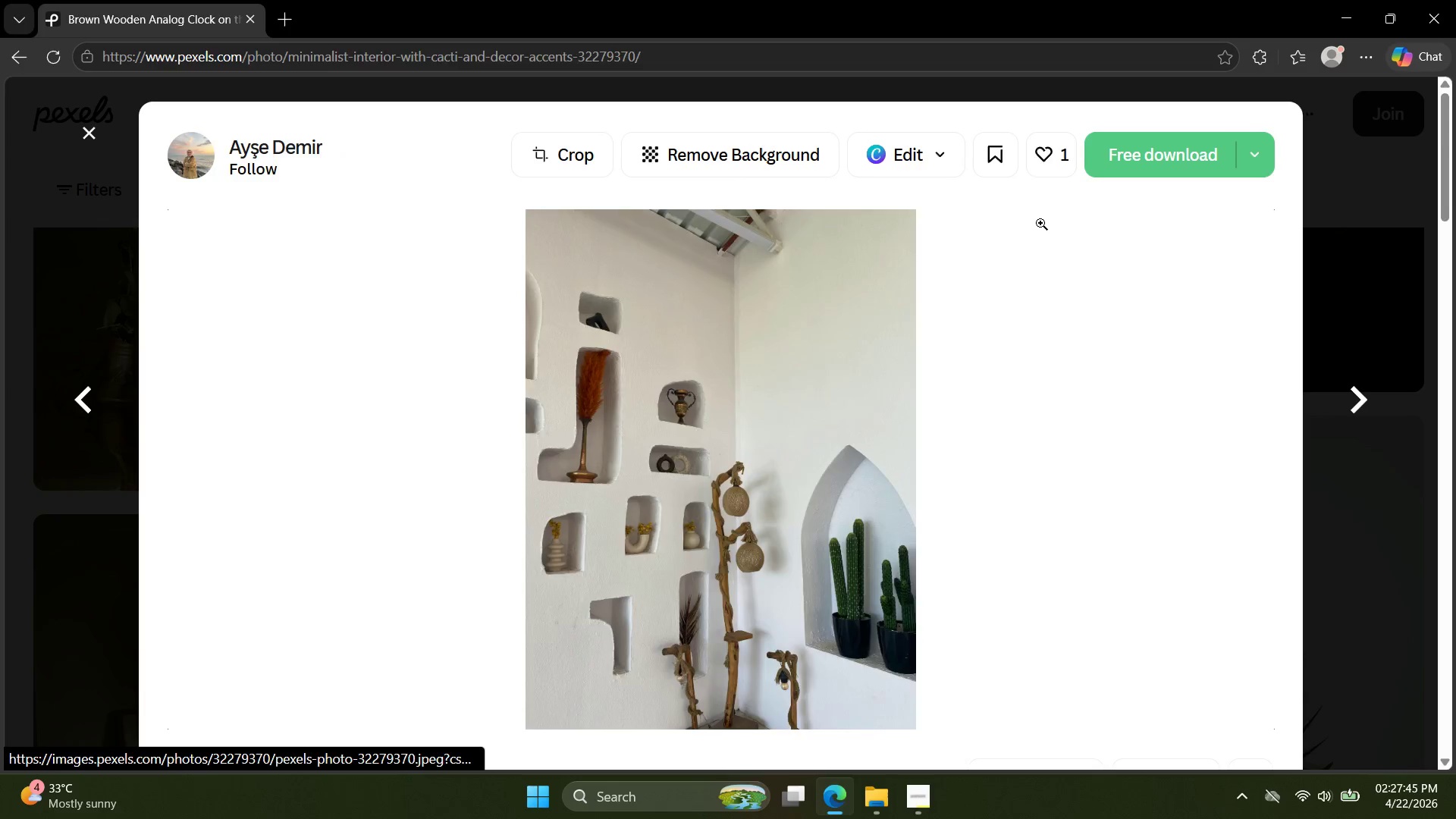 
key(ArrowRight)
 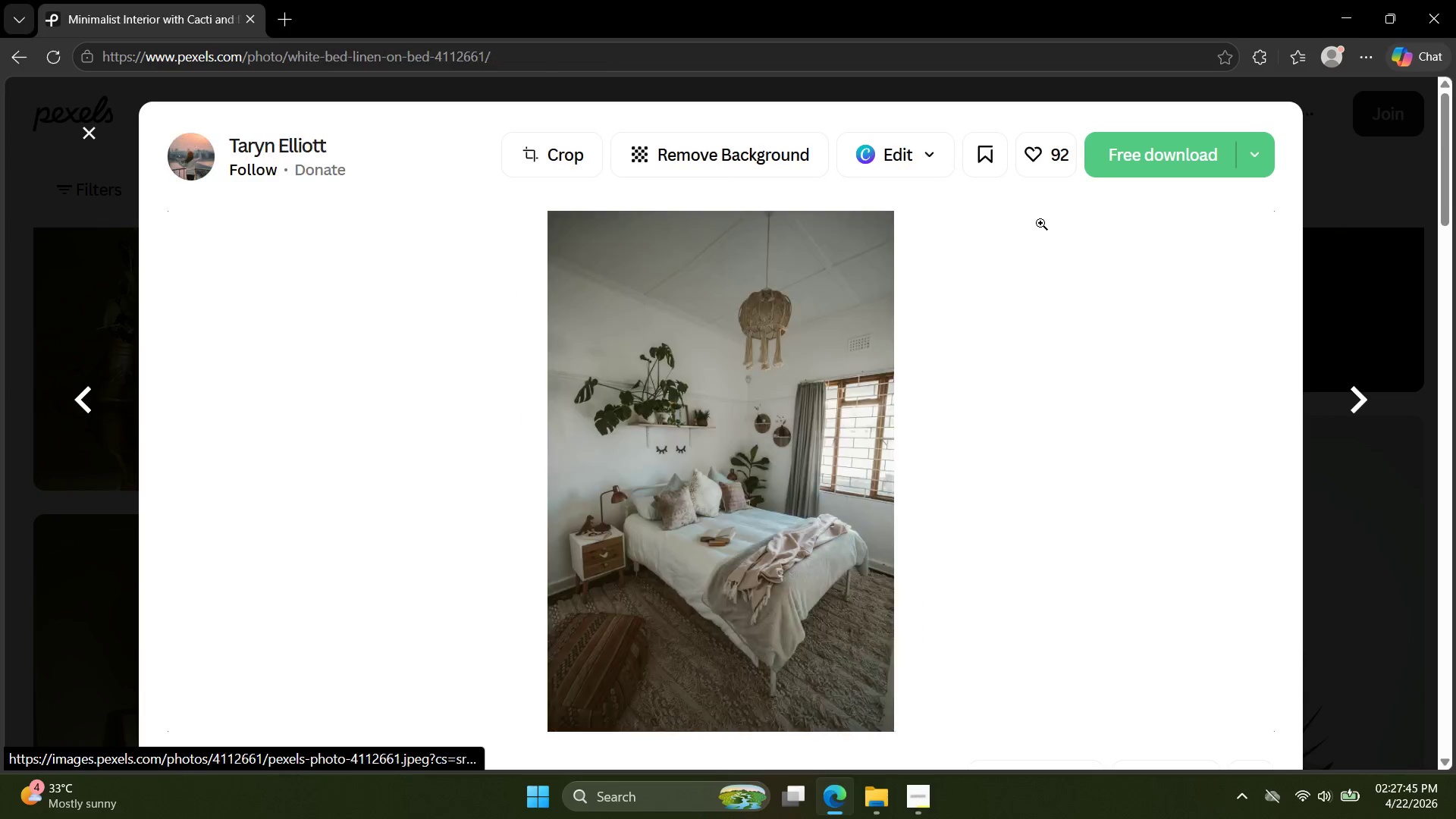 
key(ArrowRight)
 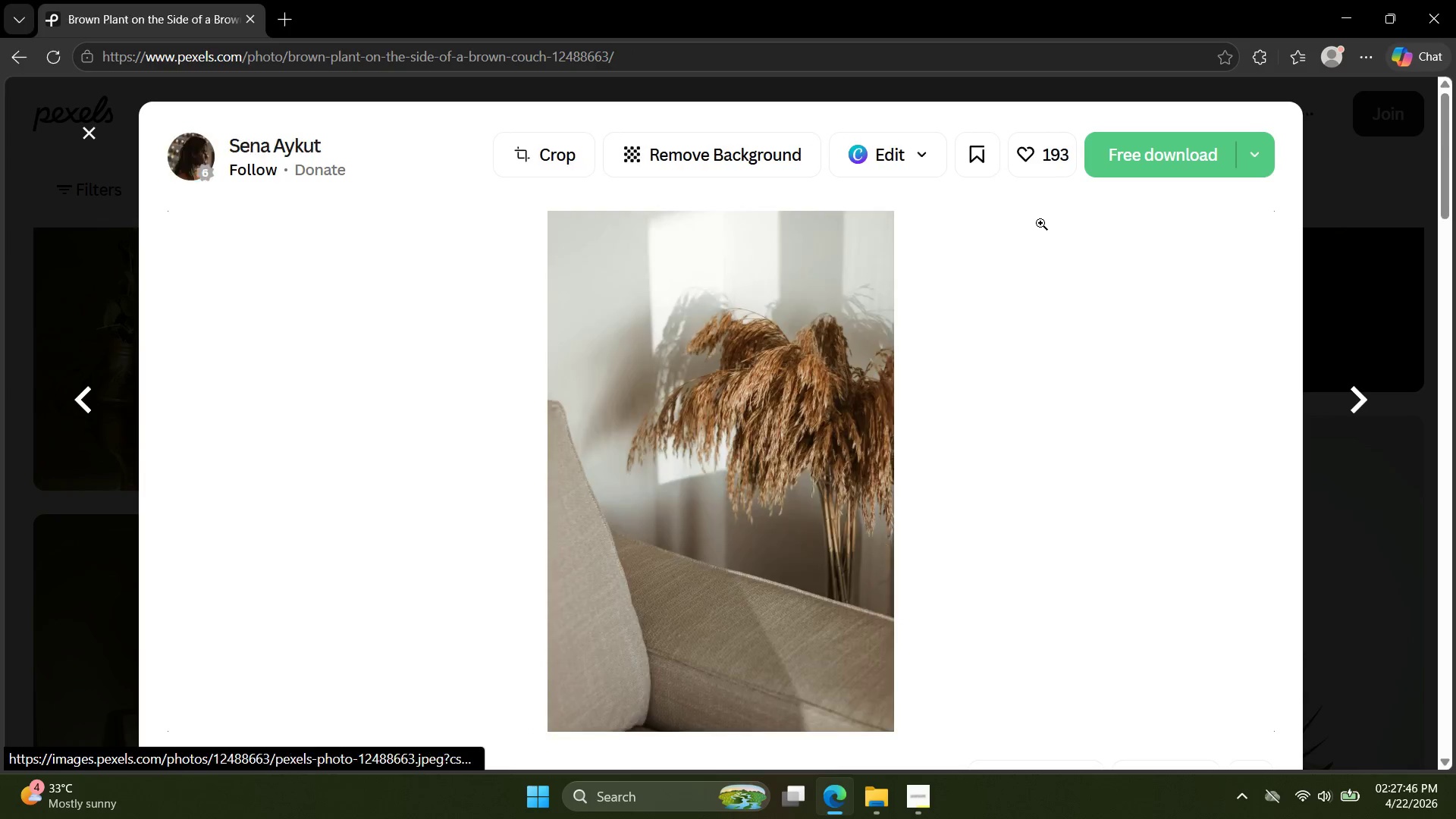 
key(ArrowRight)
 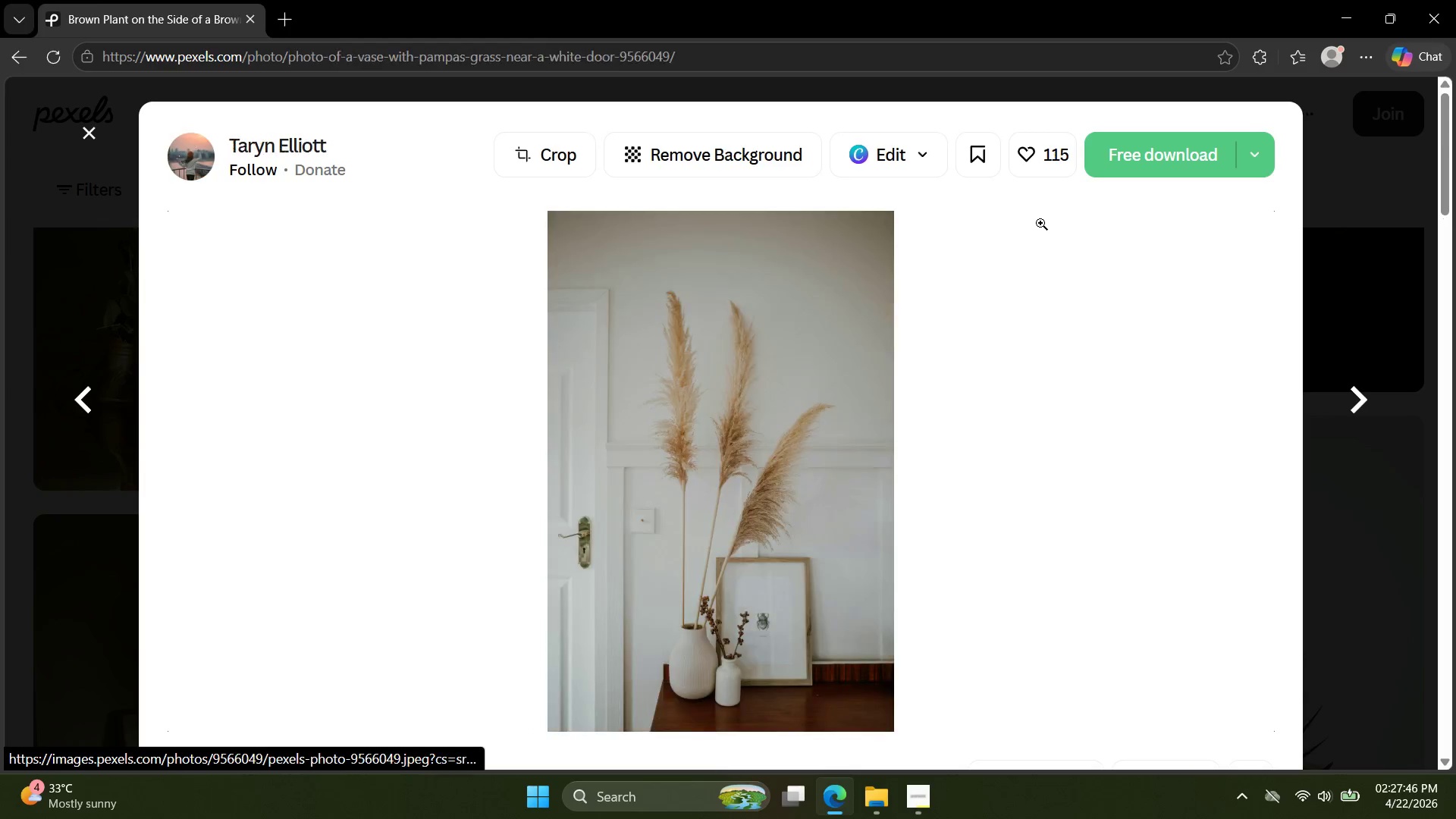 
key(ArrowRight)
 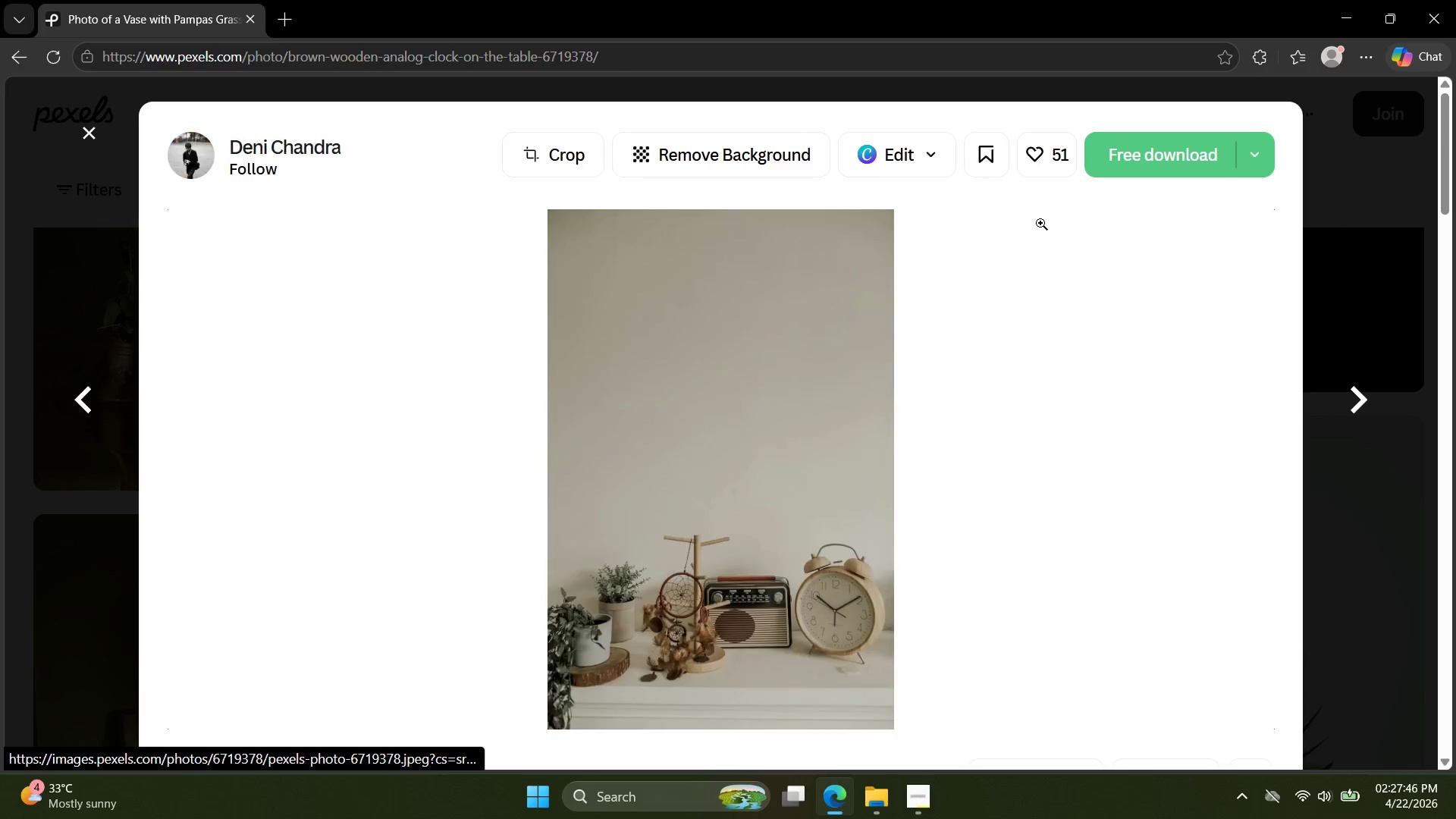 
key(ArrowRight)
 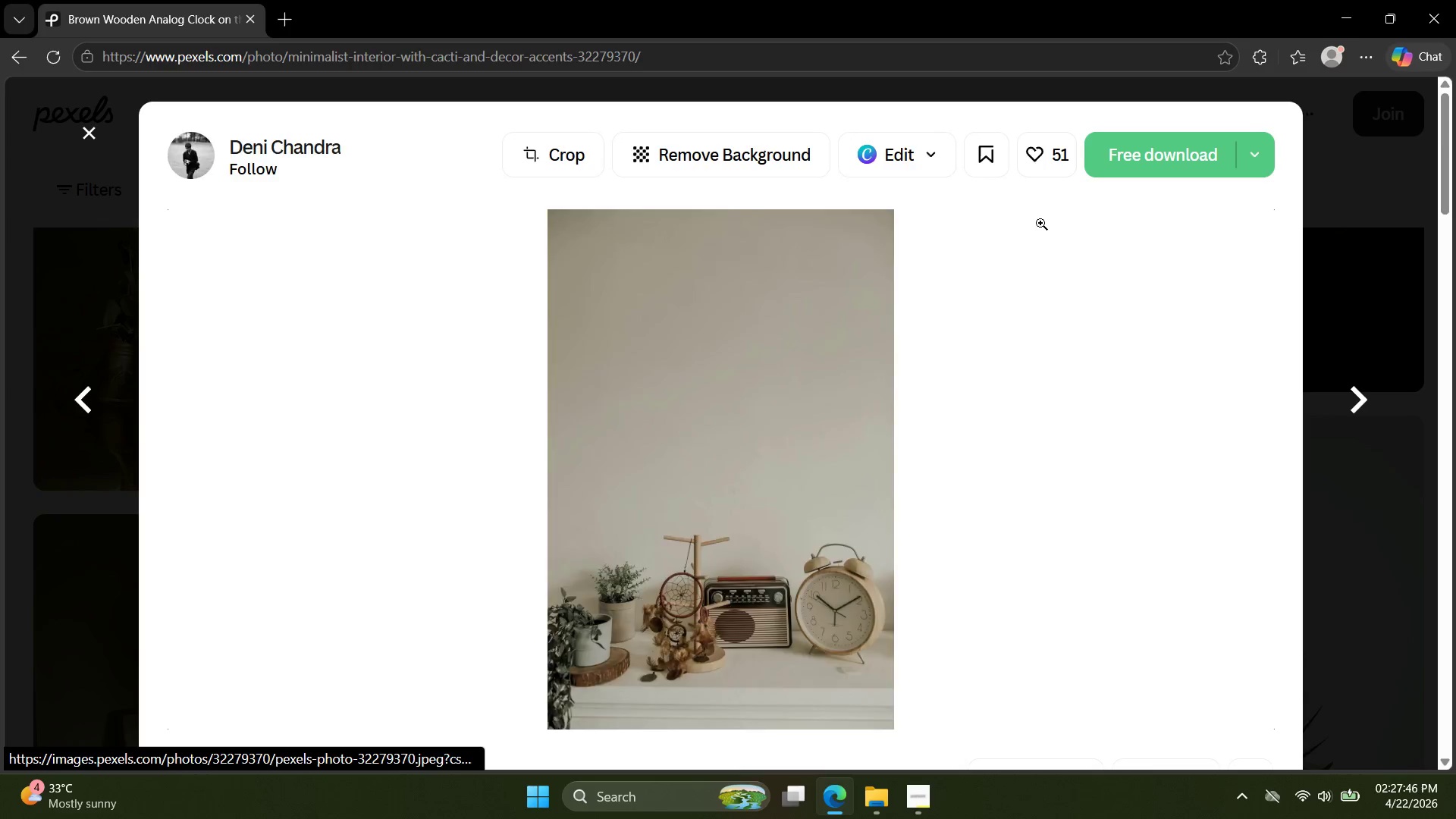 
key(ArrowRight)
 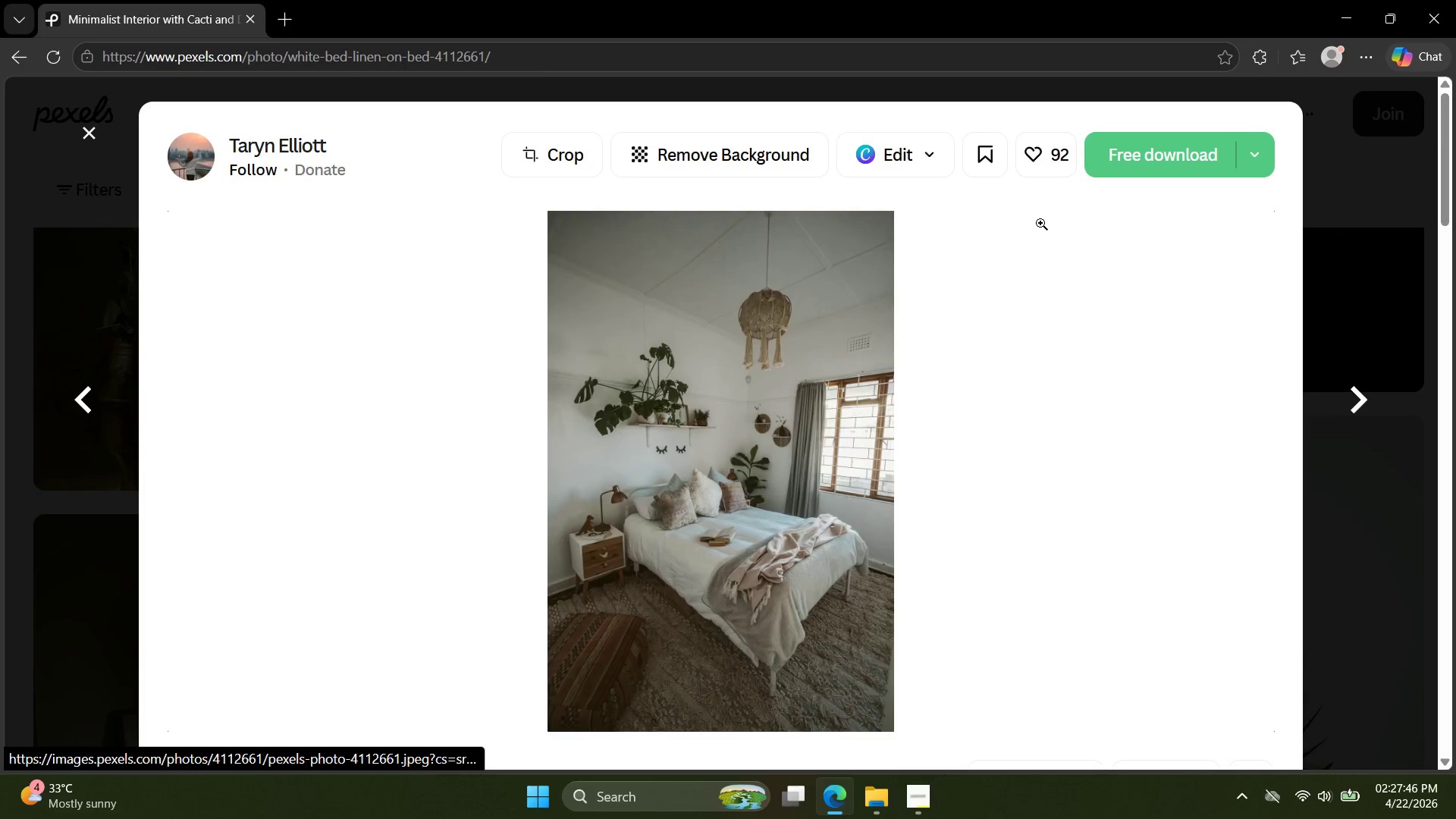 
key(ArrowRight)
 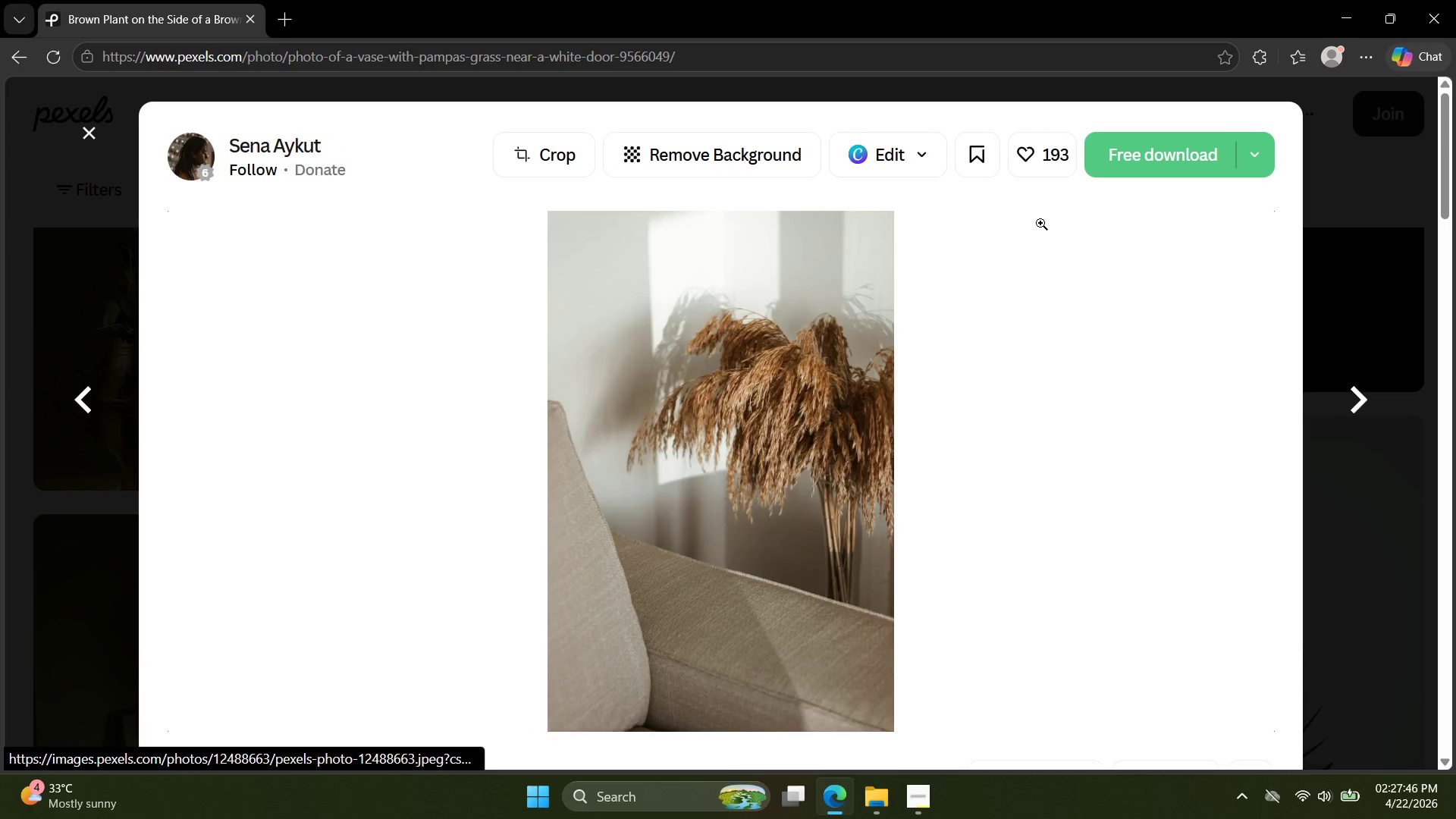 
key(ArrowRight)
 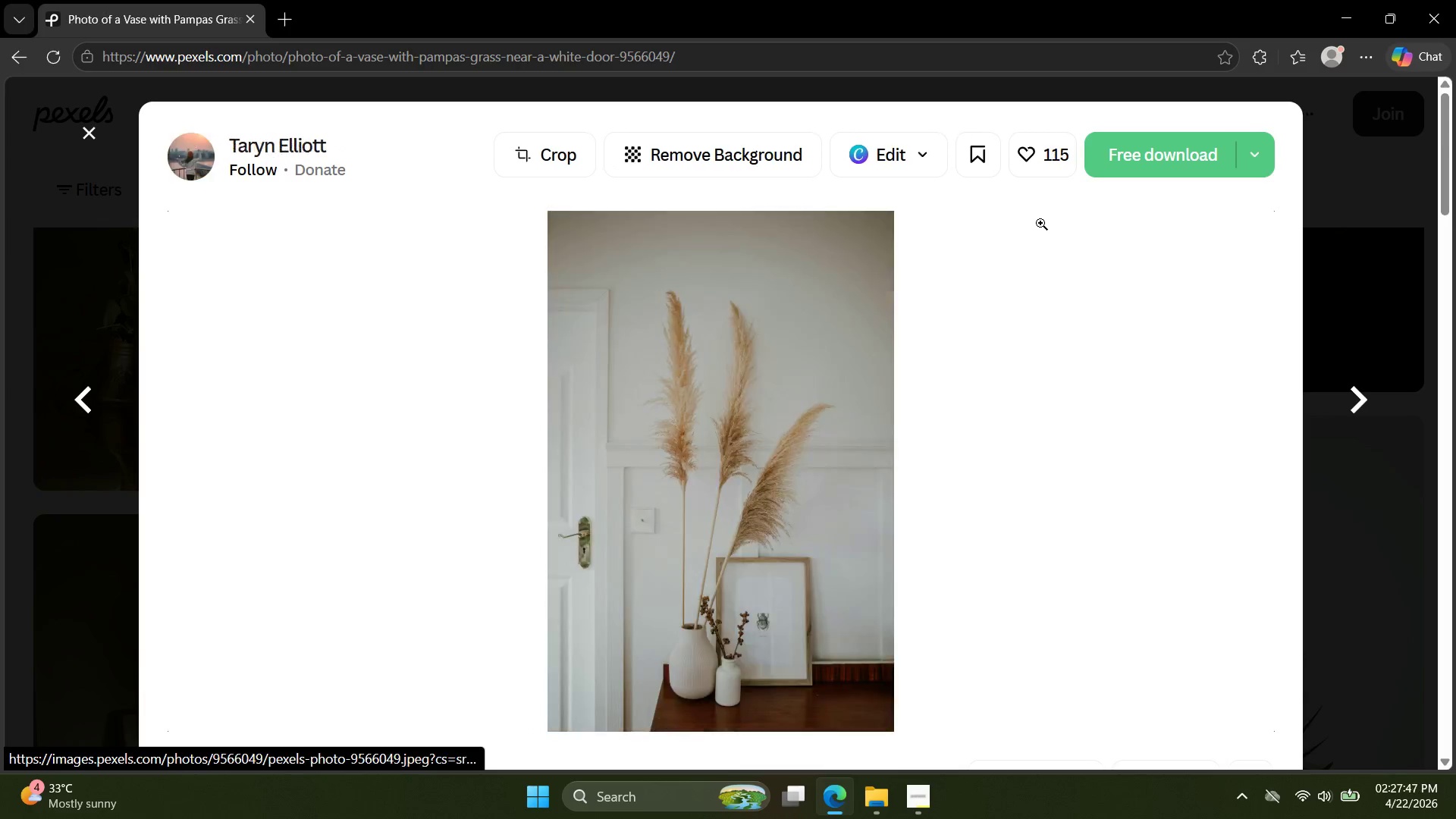 
key(ArrowRight)
 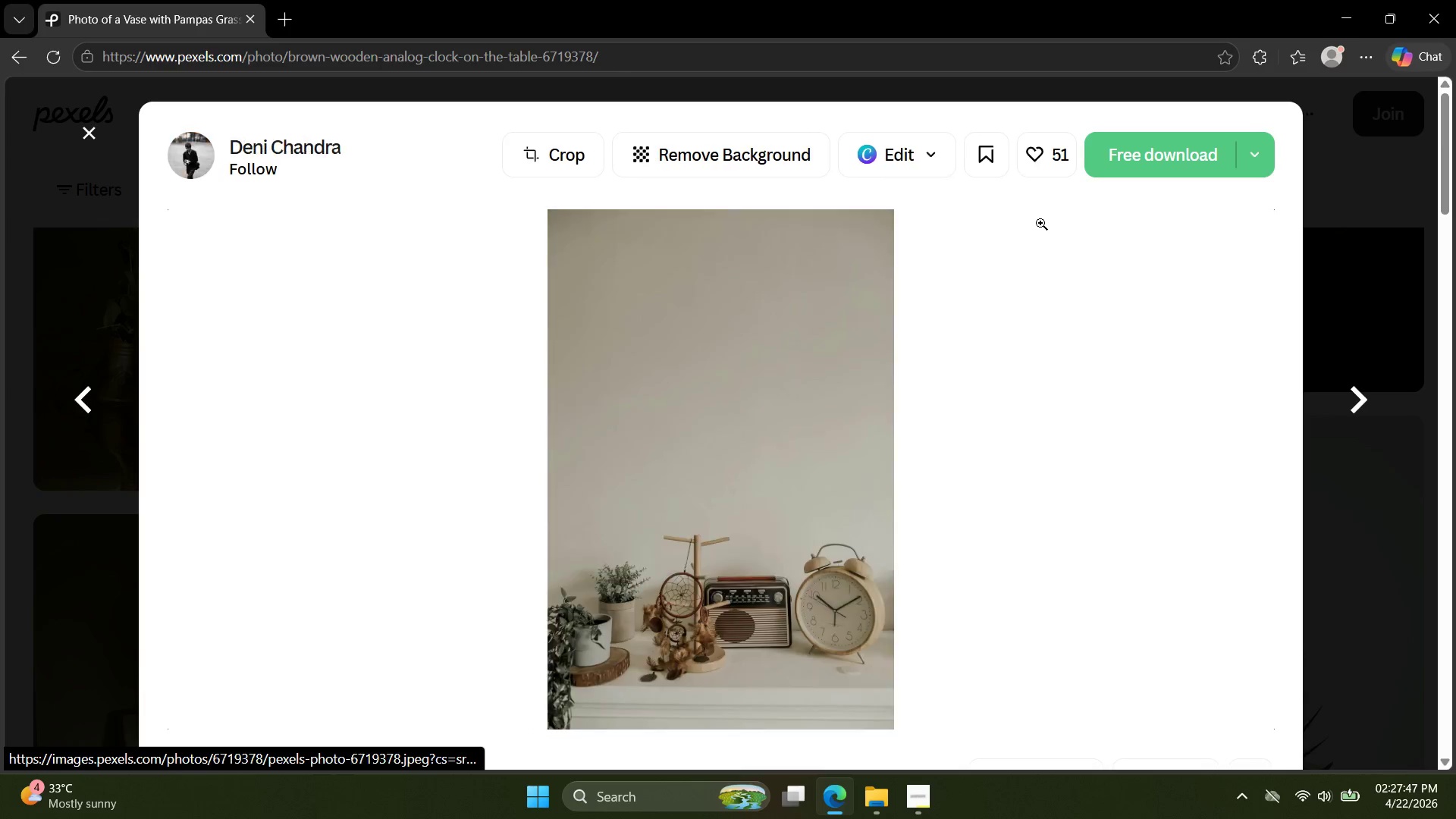 
key(ArrowRight)
 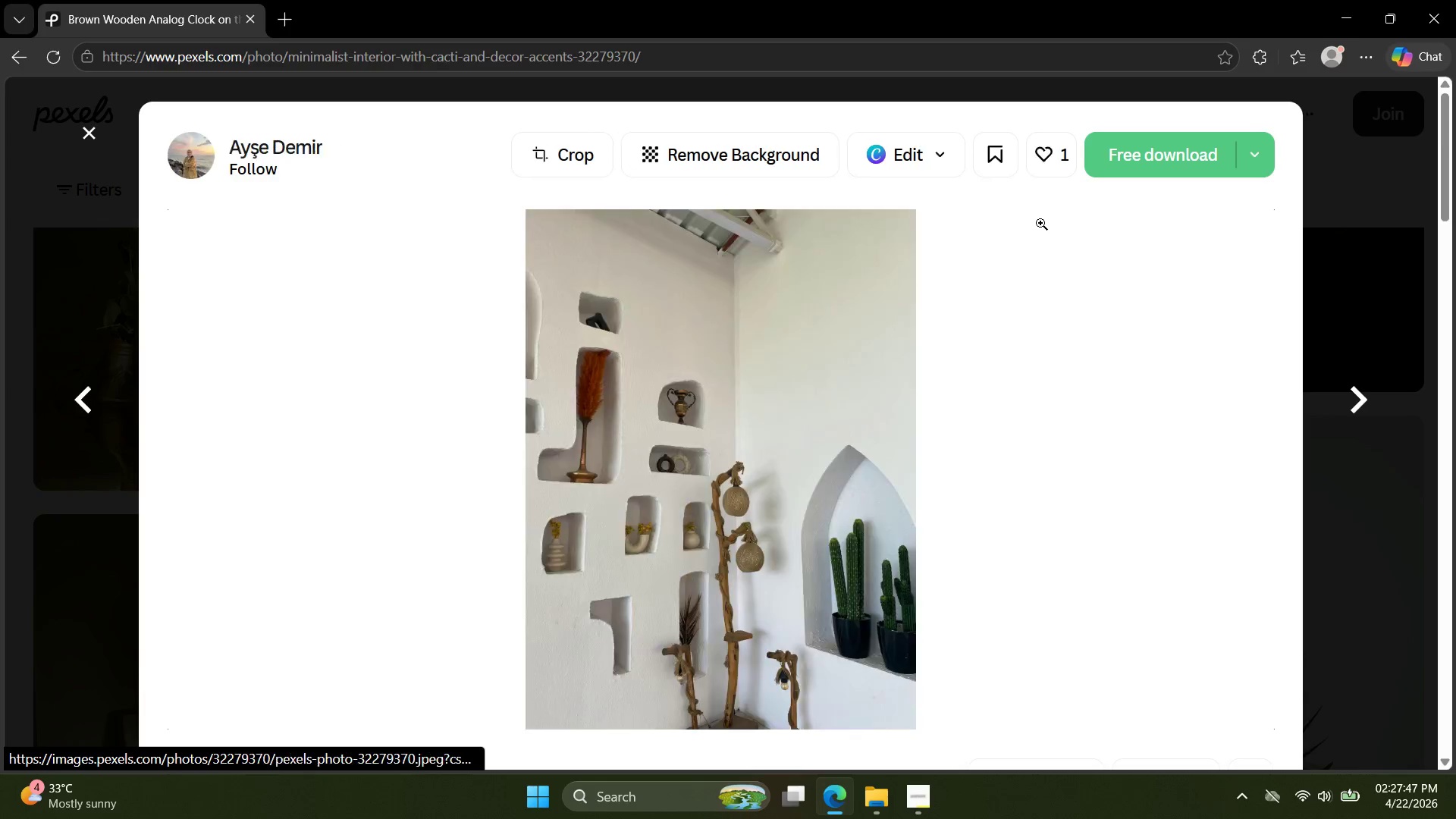 
key(ArrowRight)
 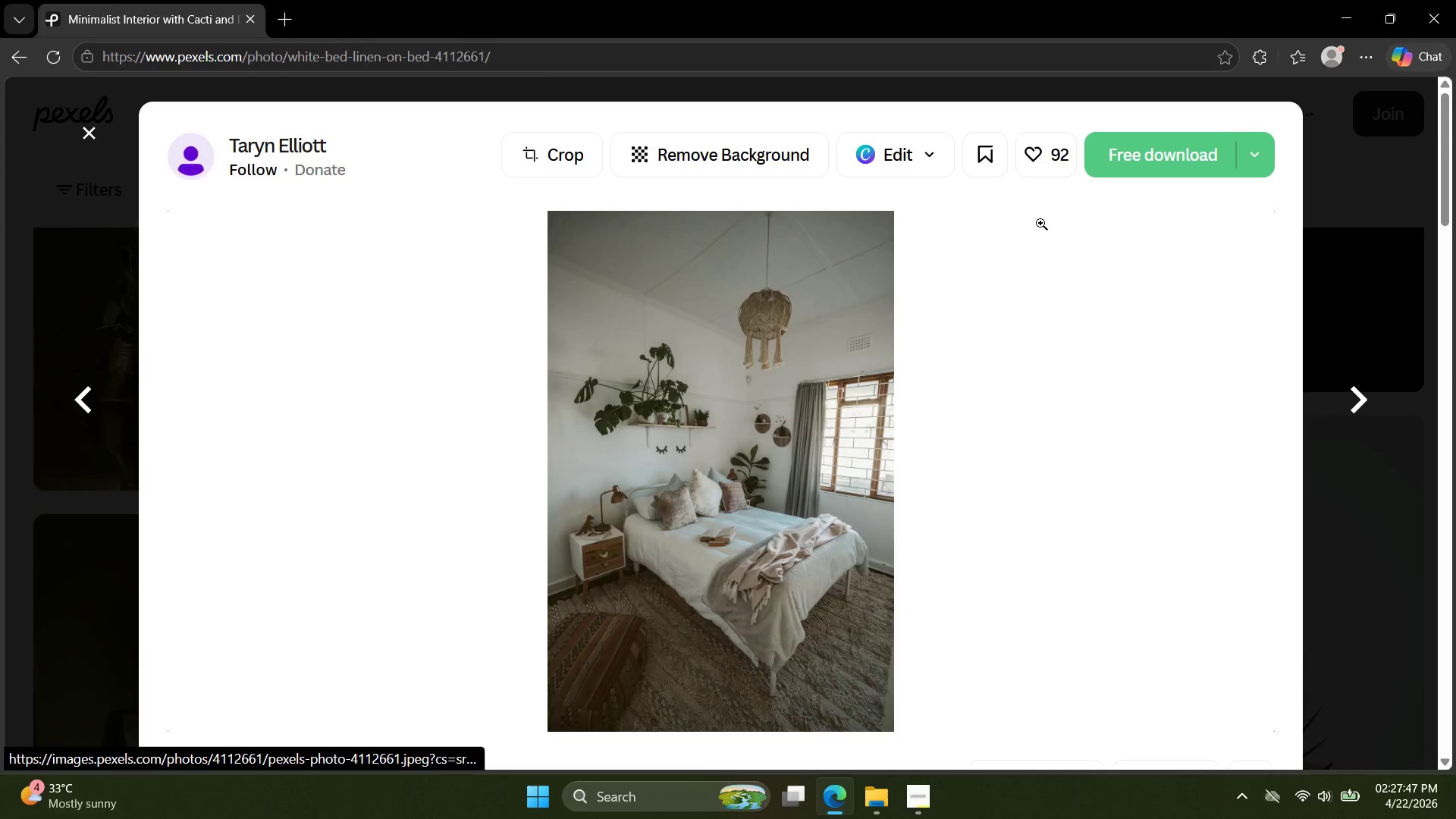 
key(ArrowRight)
 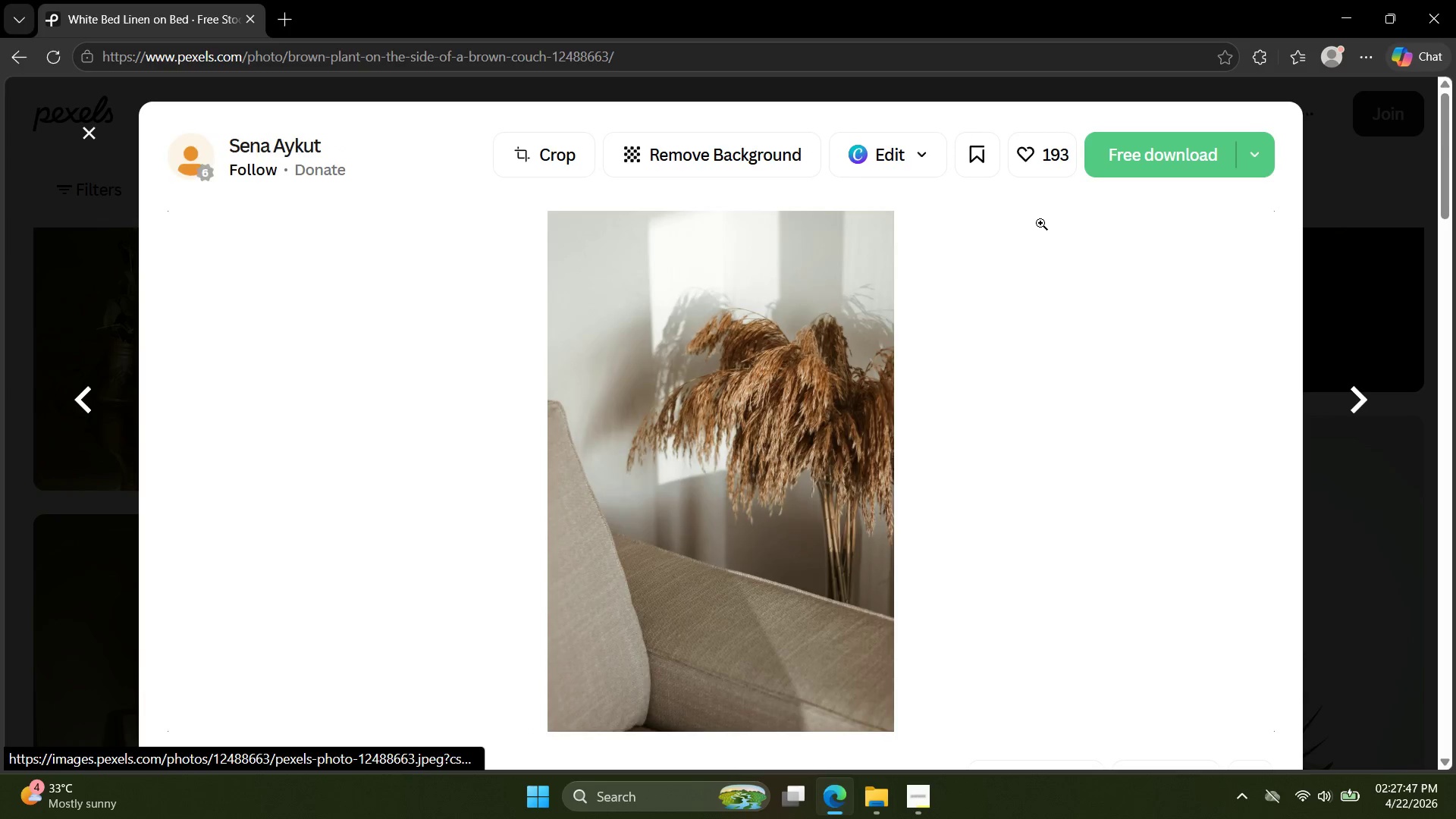 
key(ArrowRight)
 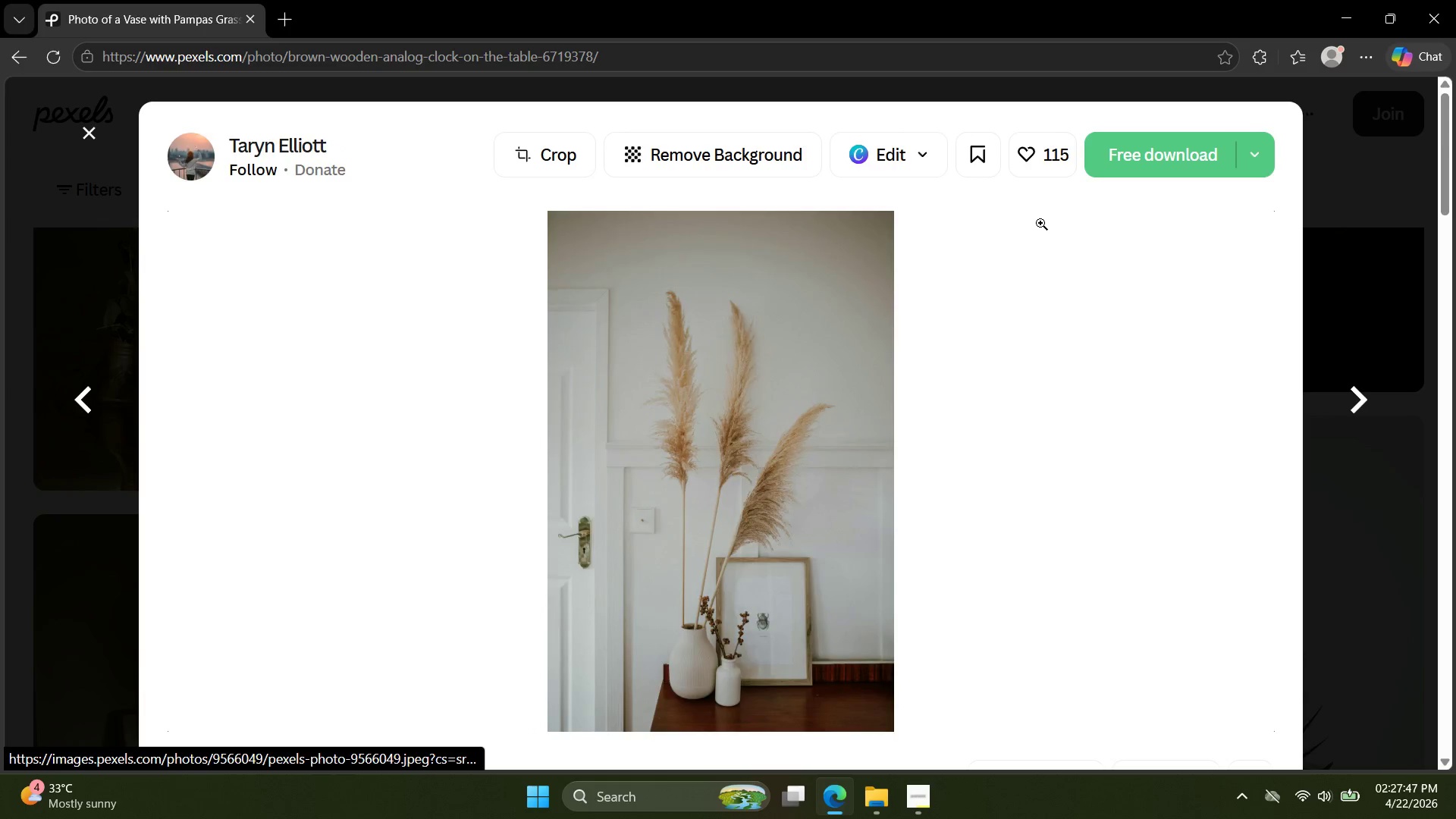 
key(ArrowRight)
 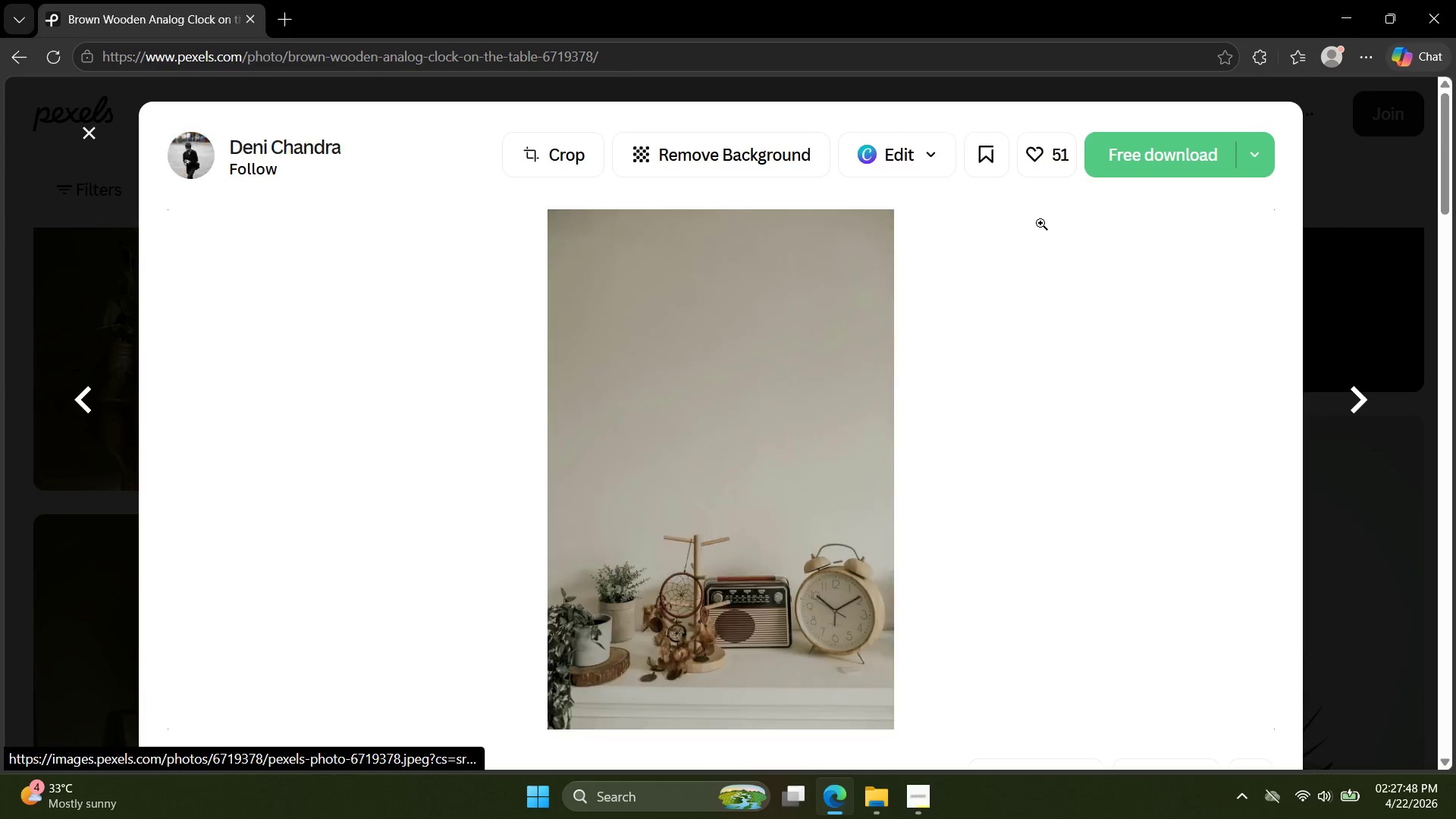 
key(ArrowRight)
 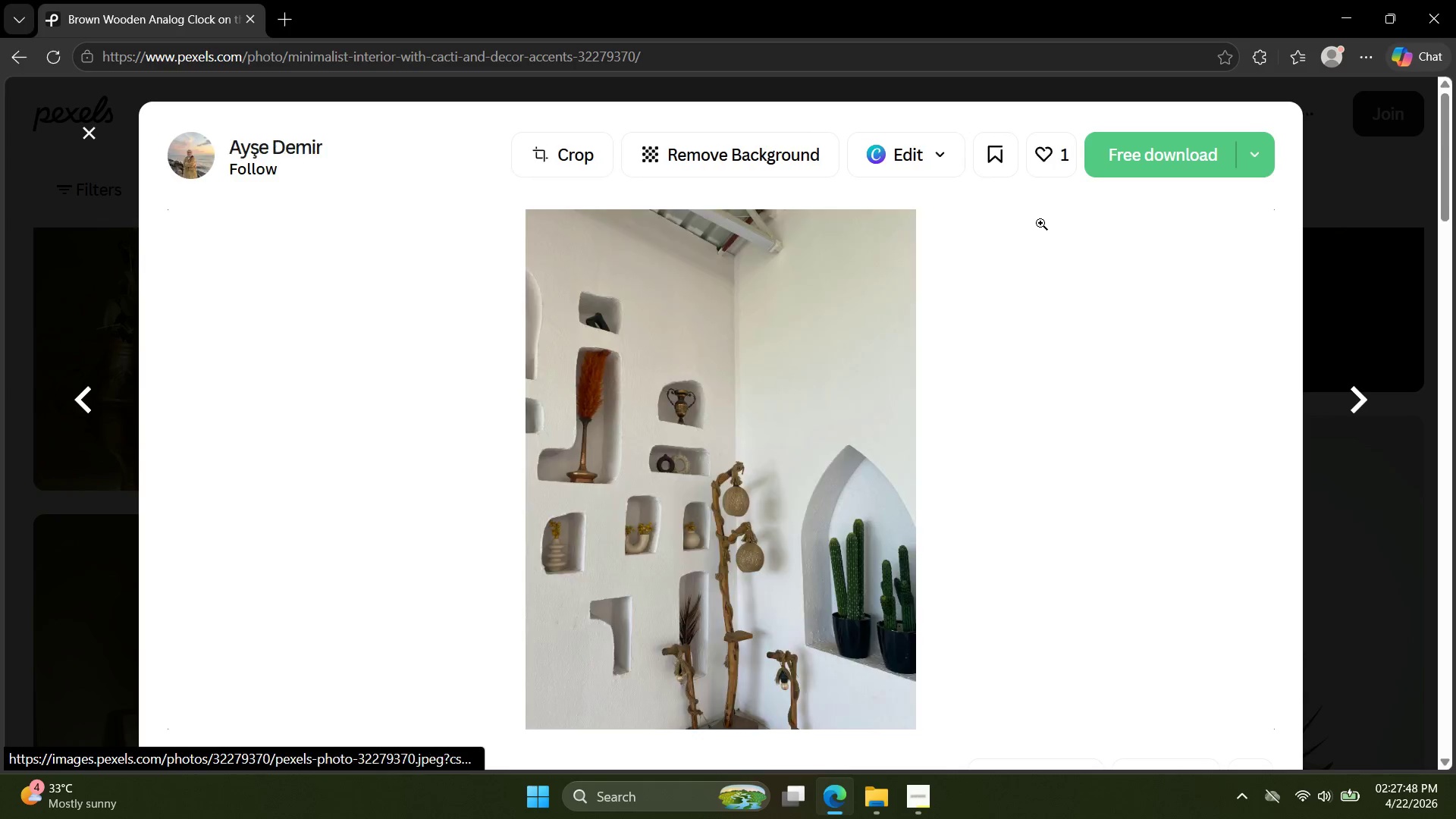 
key(ArrowRight)
 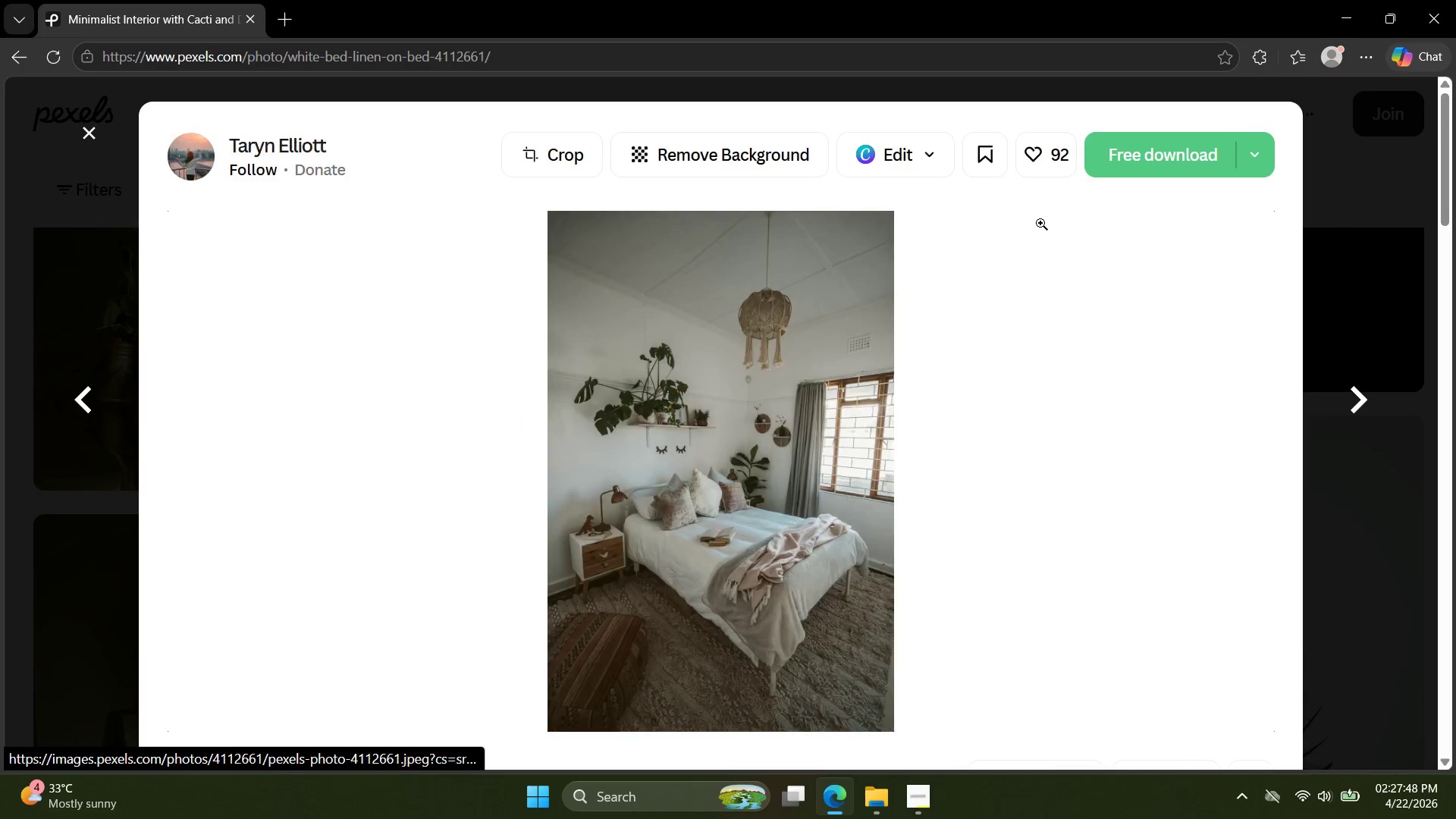 
key(ArrowRight)
 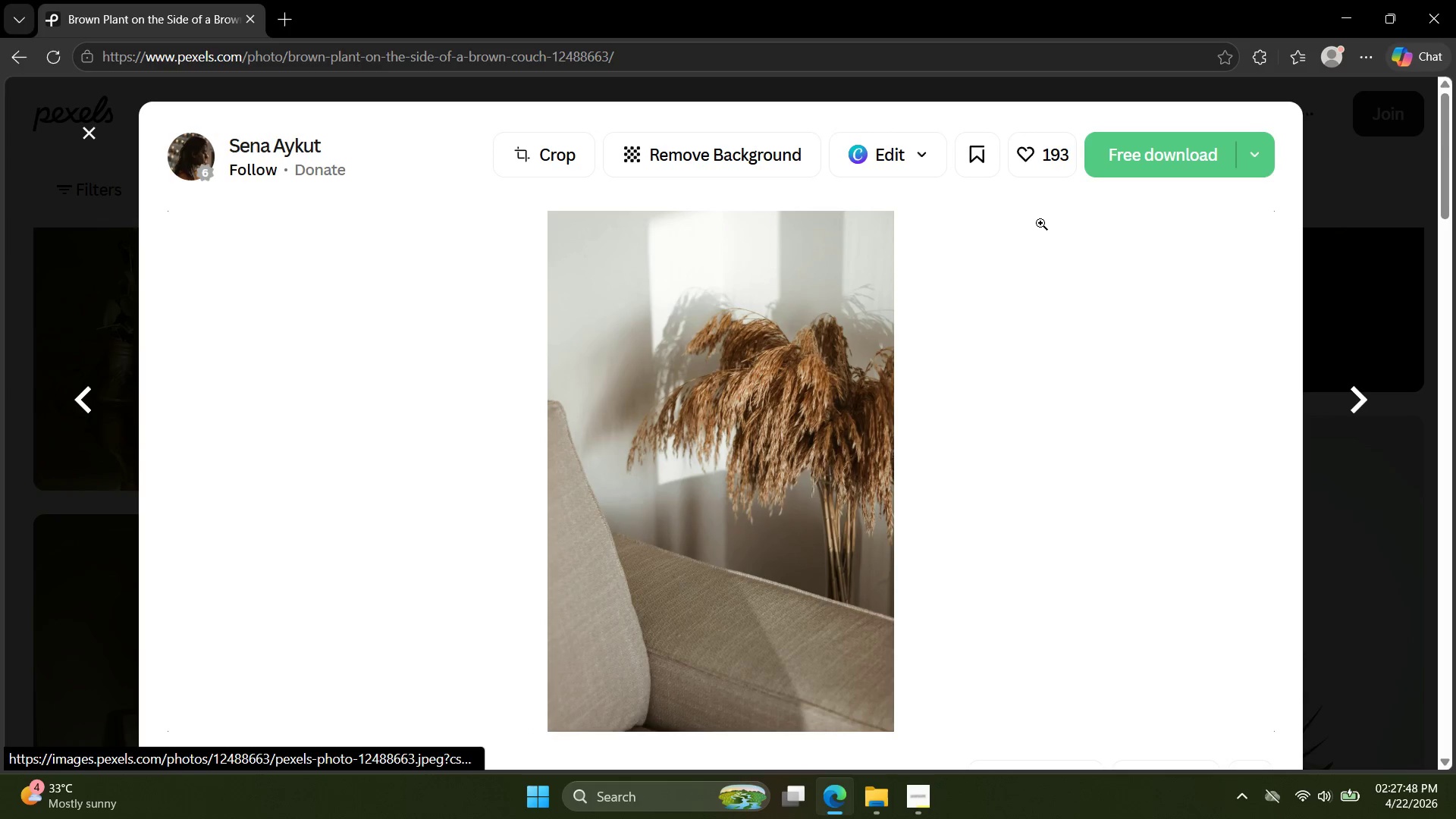 
key(ArrowRight)
 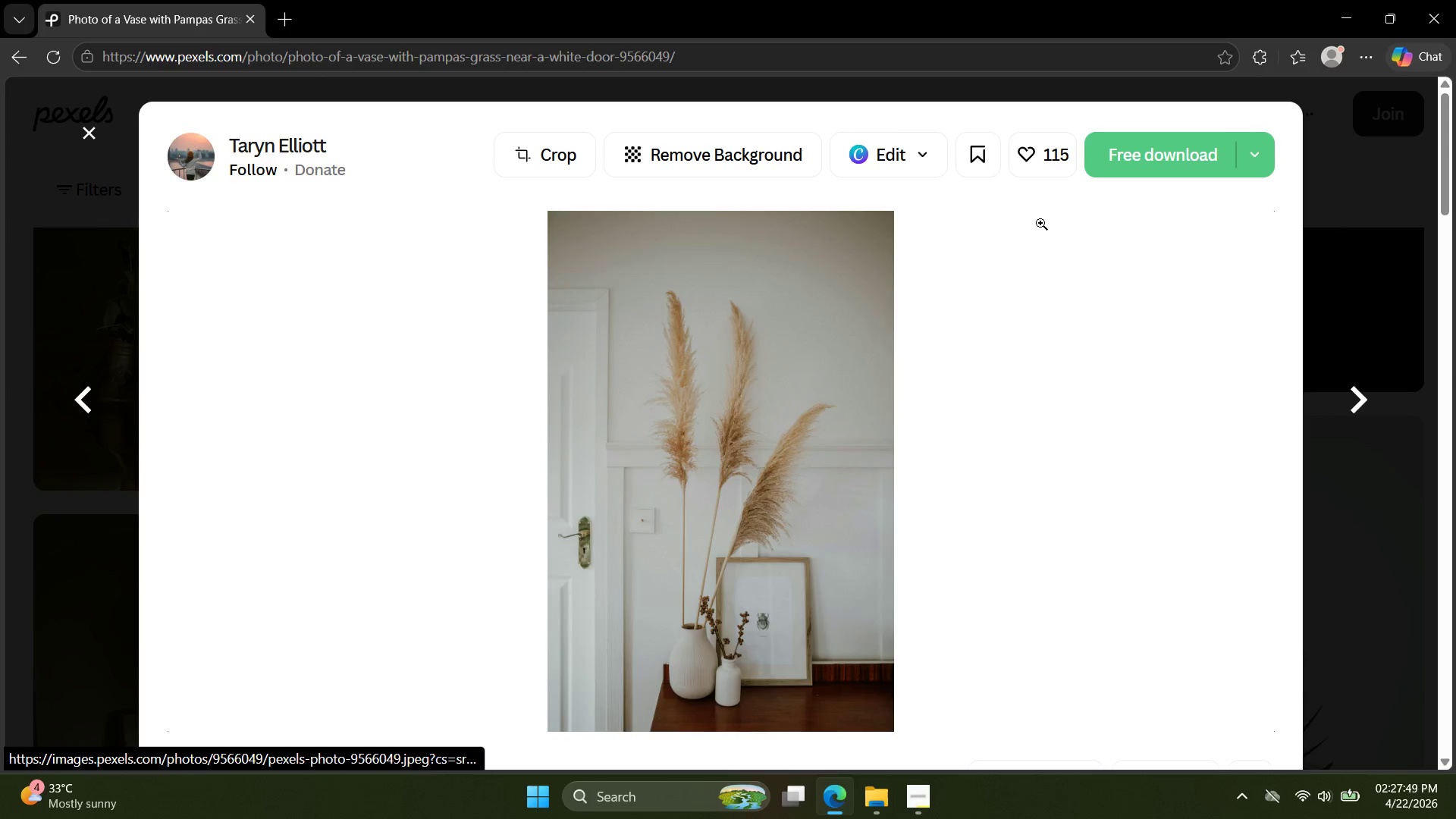 
key(ArrowLeft)
 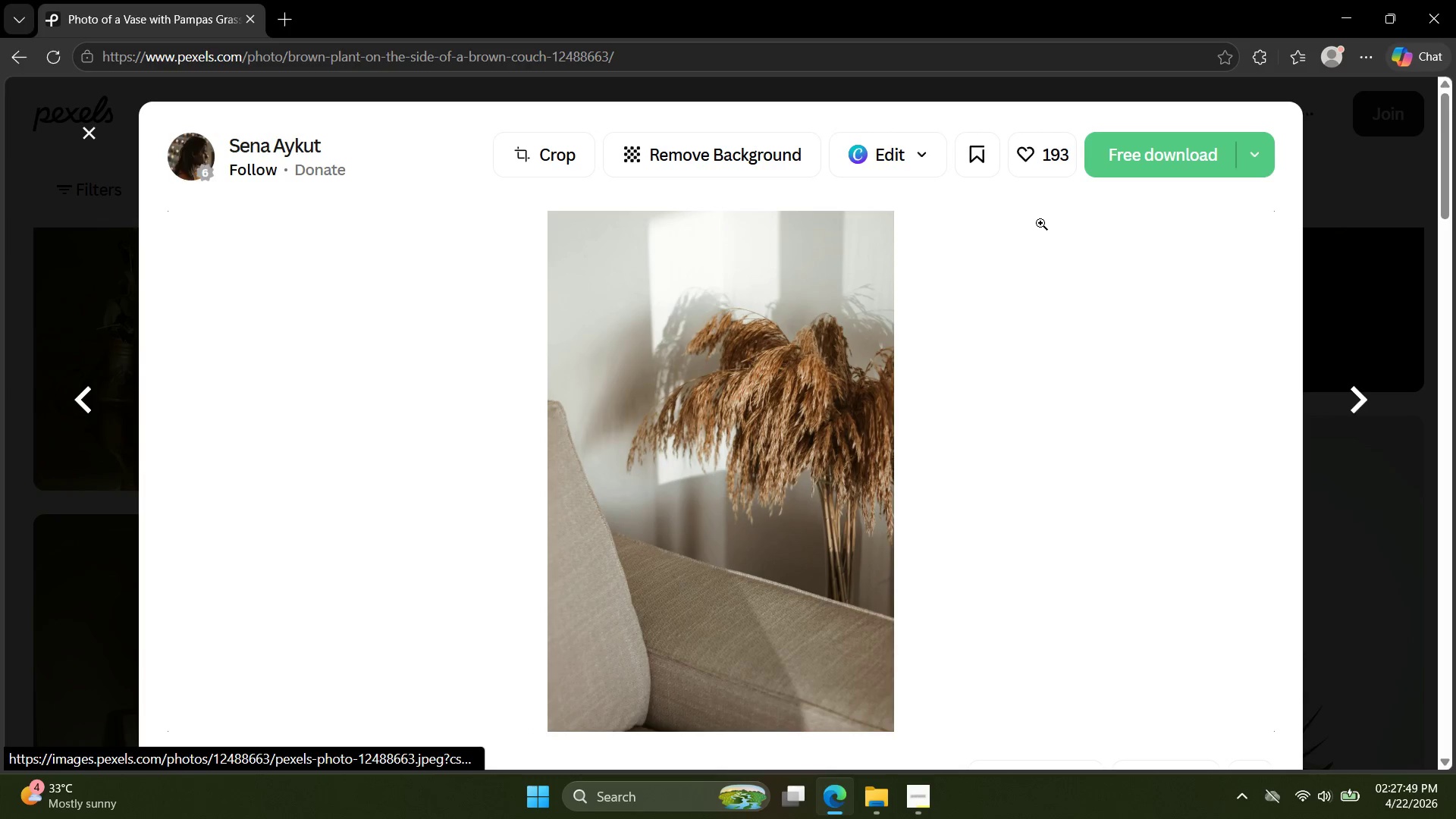 
key(ArrowDown)
 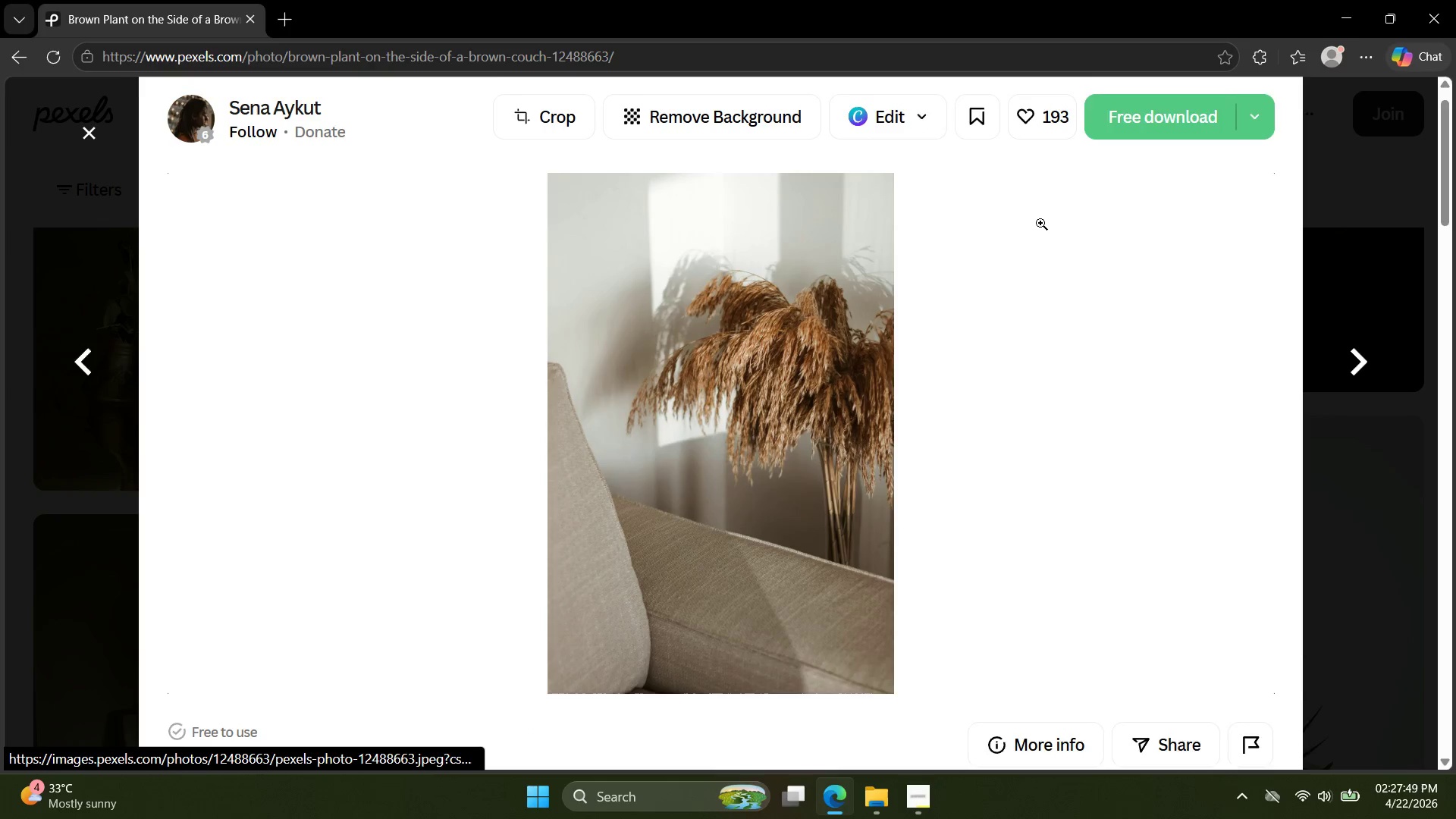 
key(ArrowUp)
 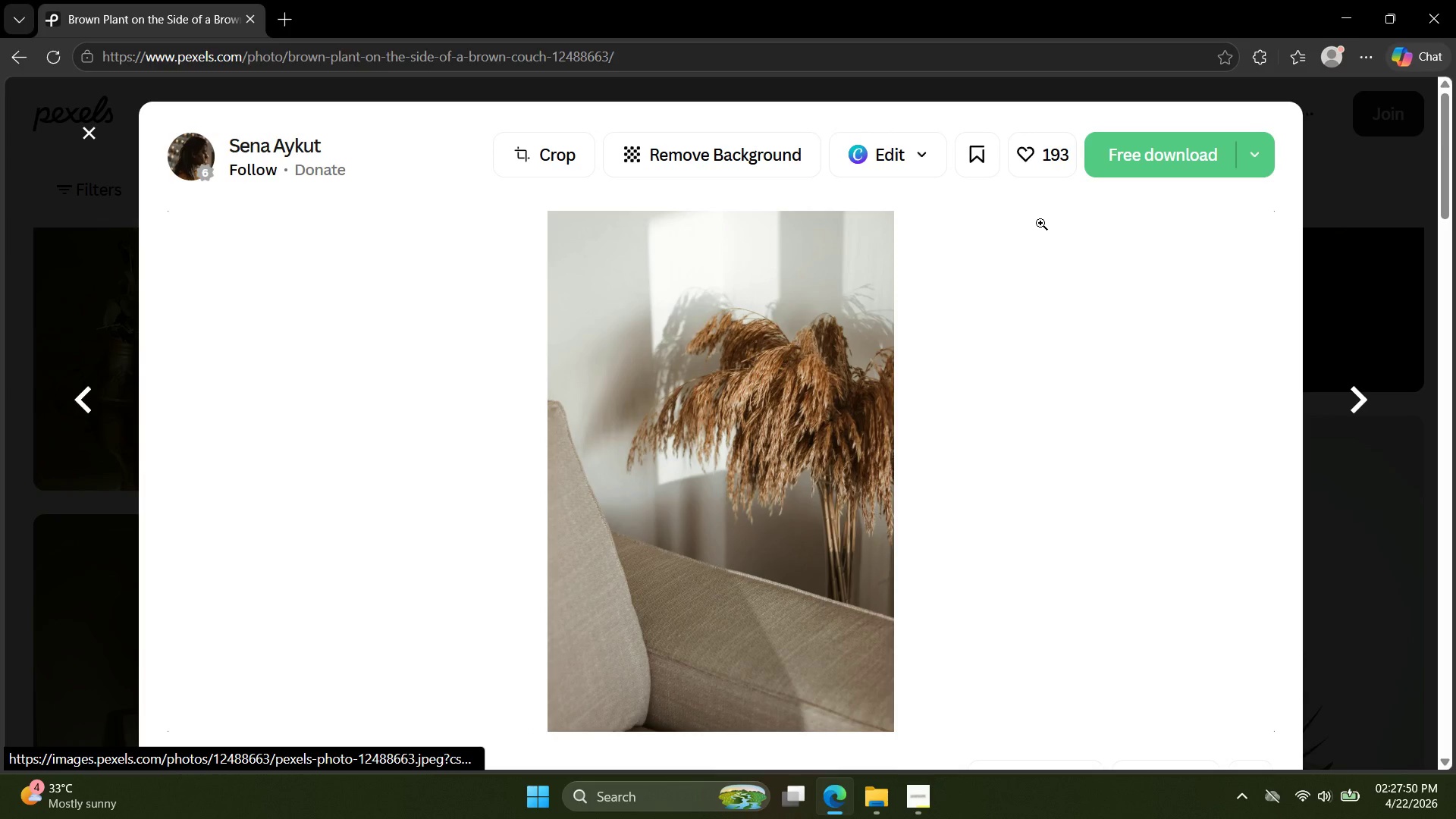 
key(Escape)
 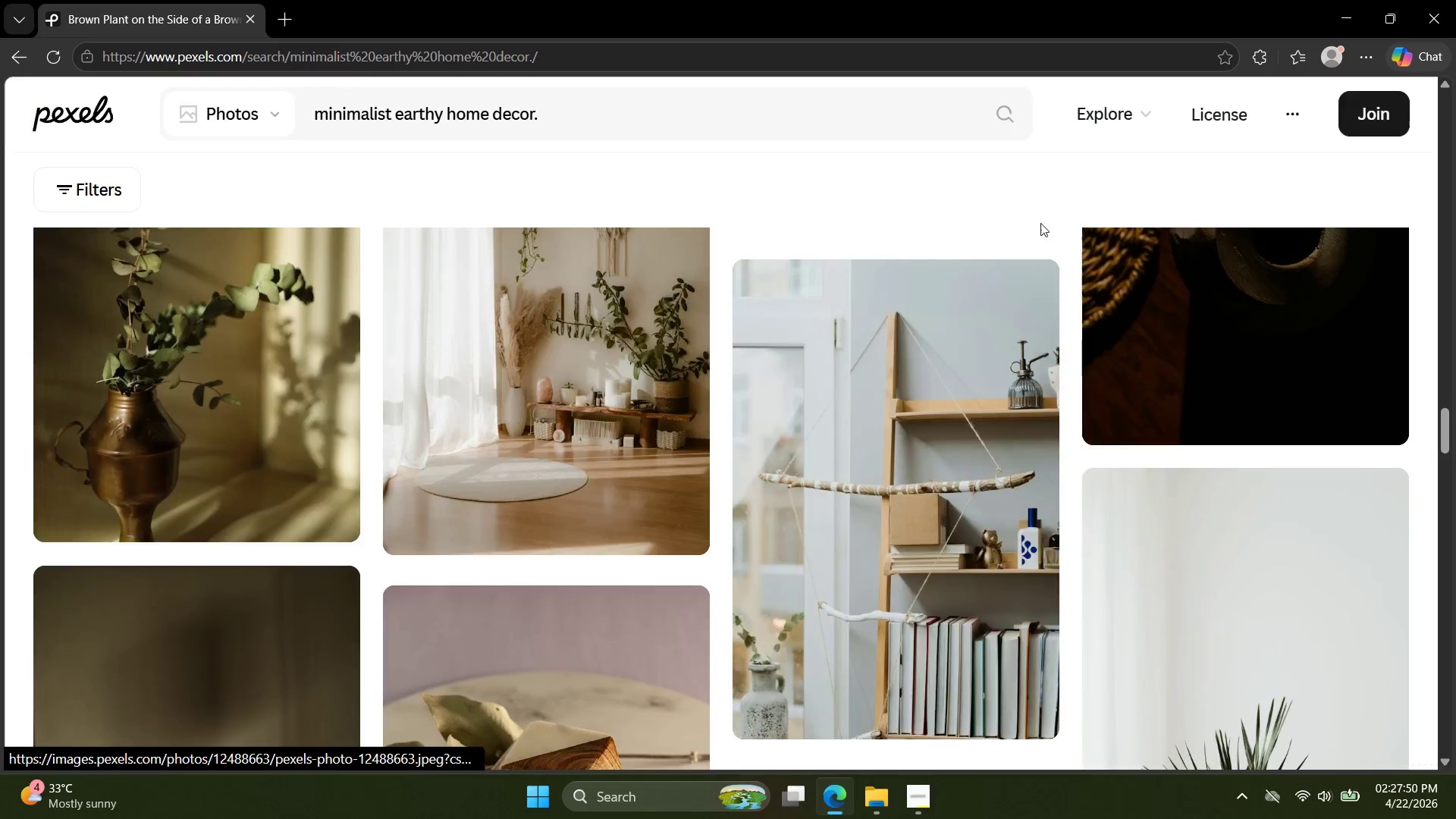 
key(1)
 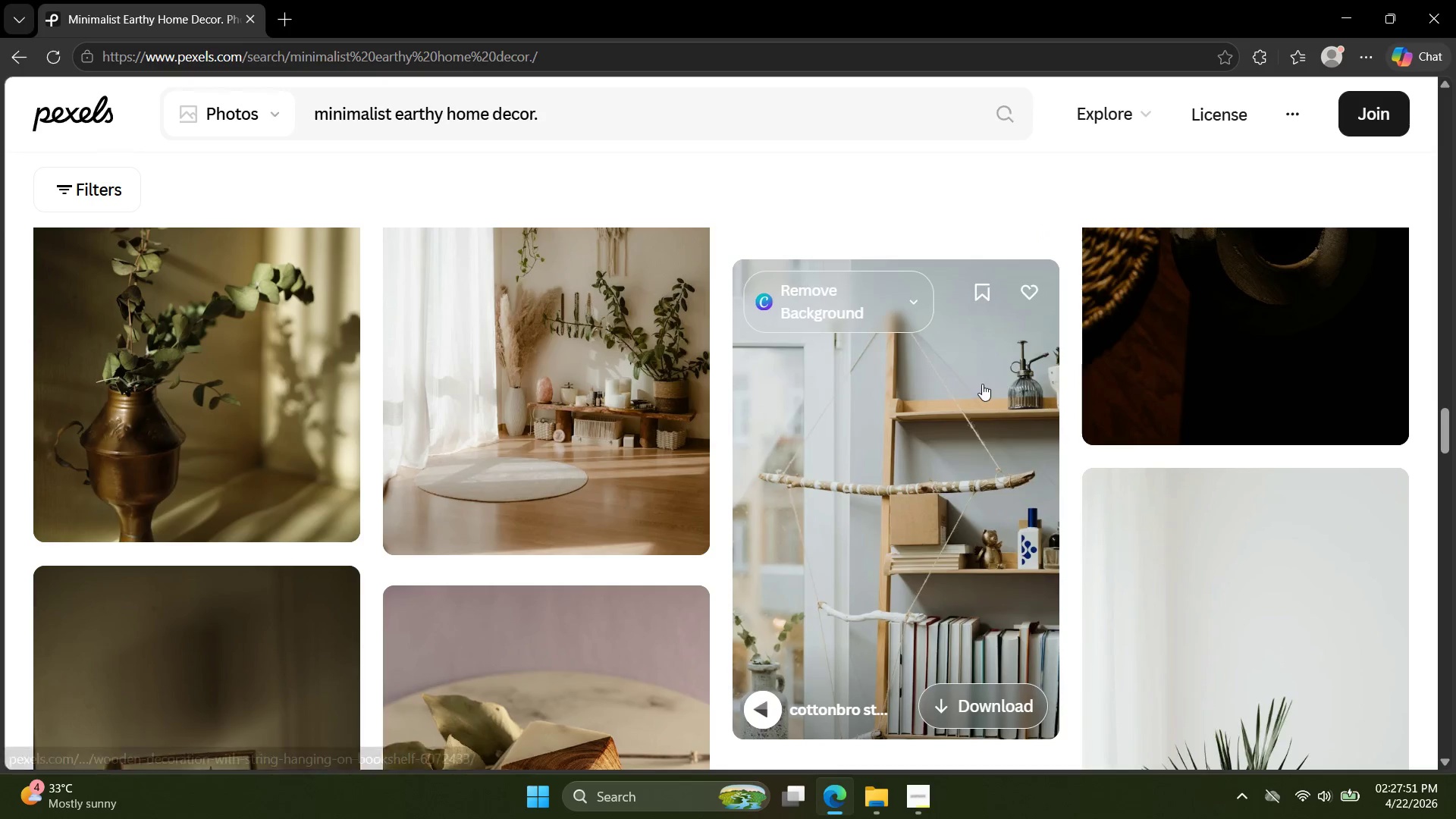 
scroll: coordinate [934, 401], scroll_direction: down, amount: 25.0
 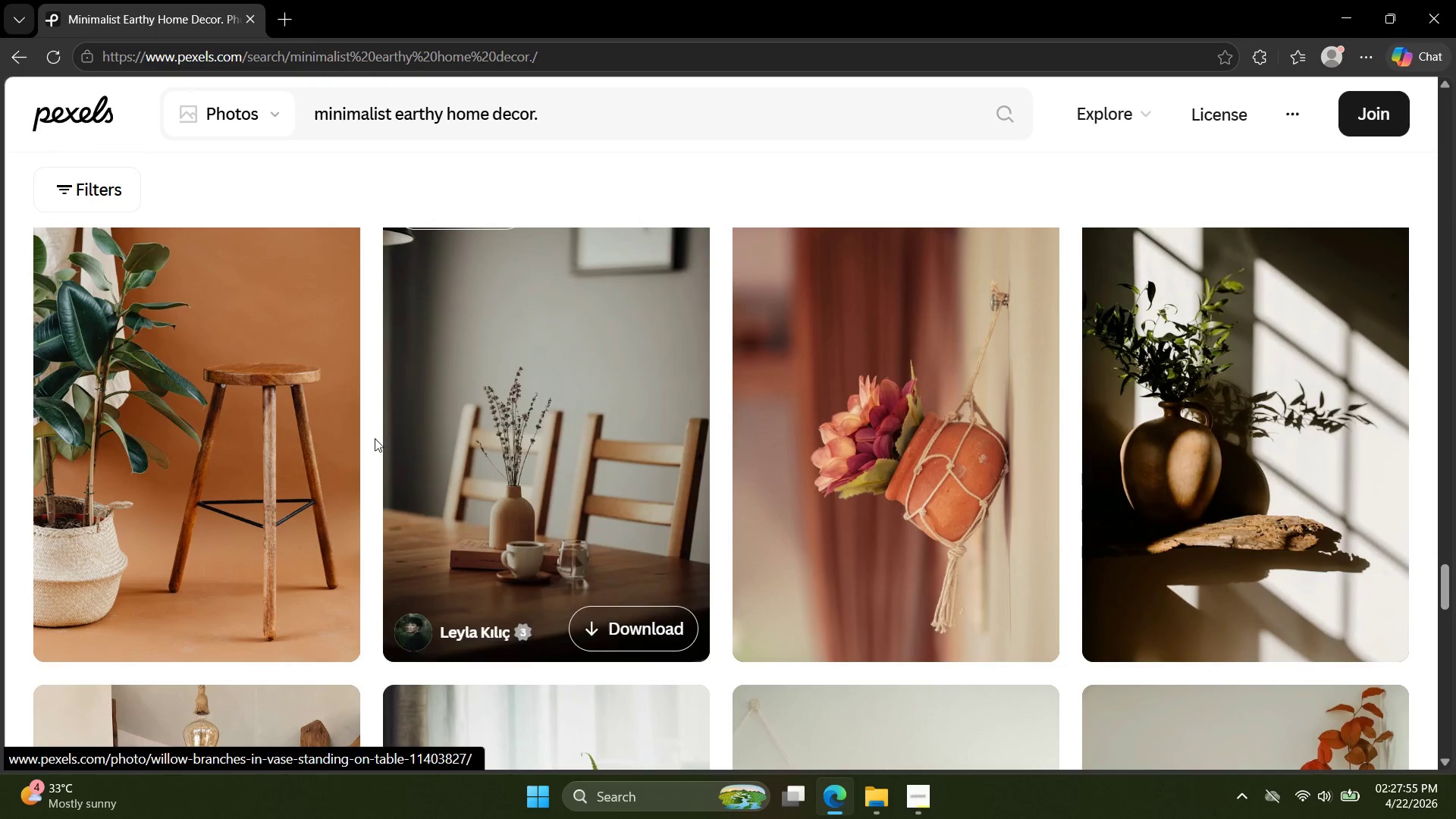 
left_click([275, 428])
 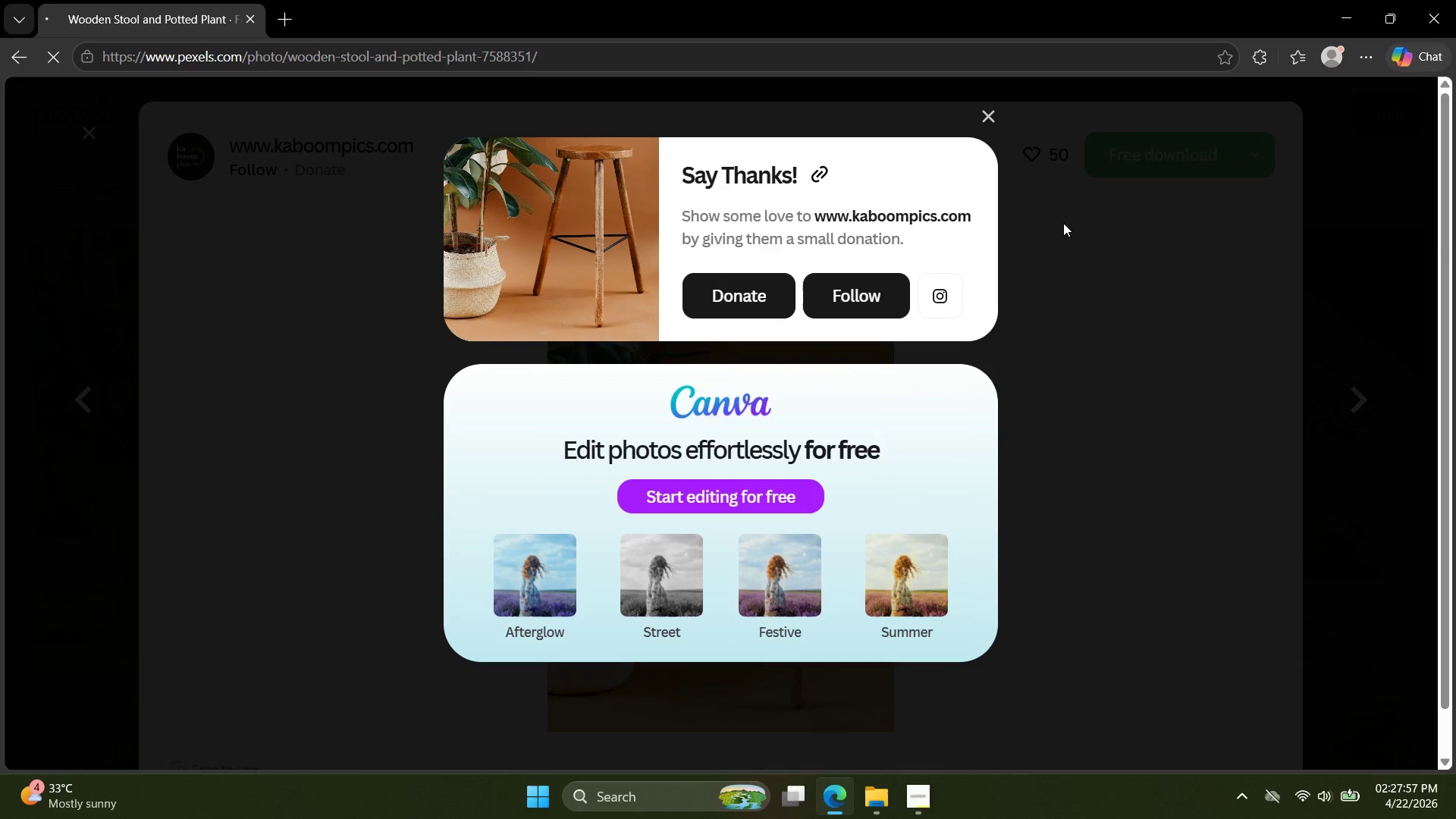 
key(Escape)
 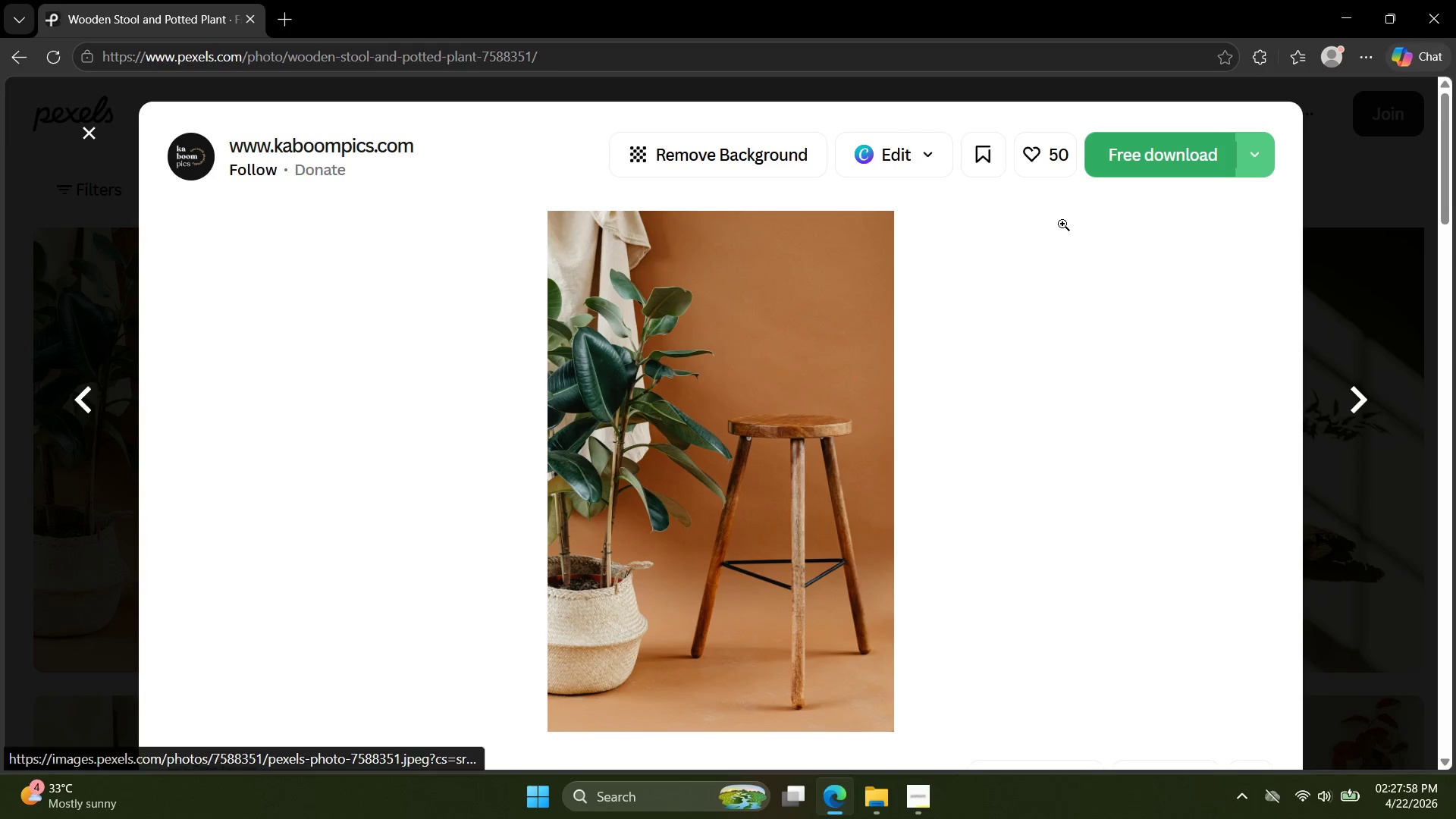 
key(ArrowRight)
 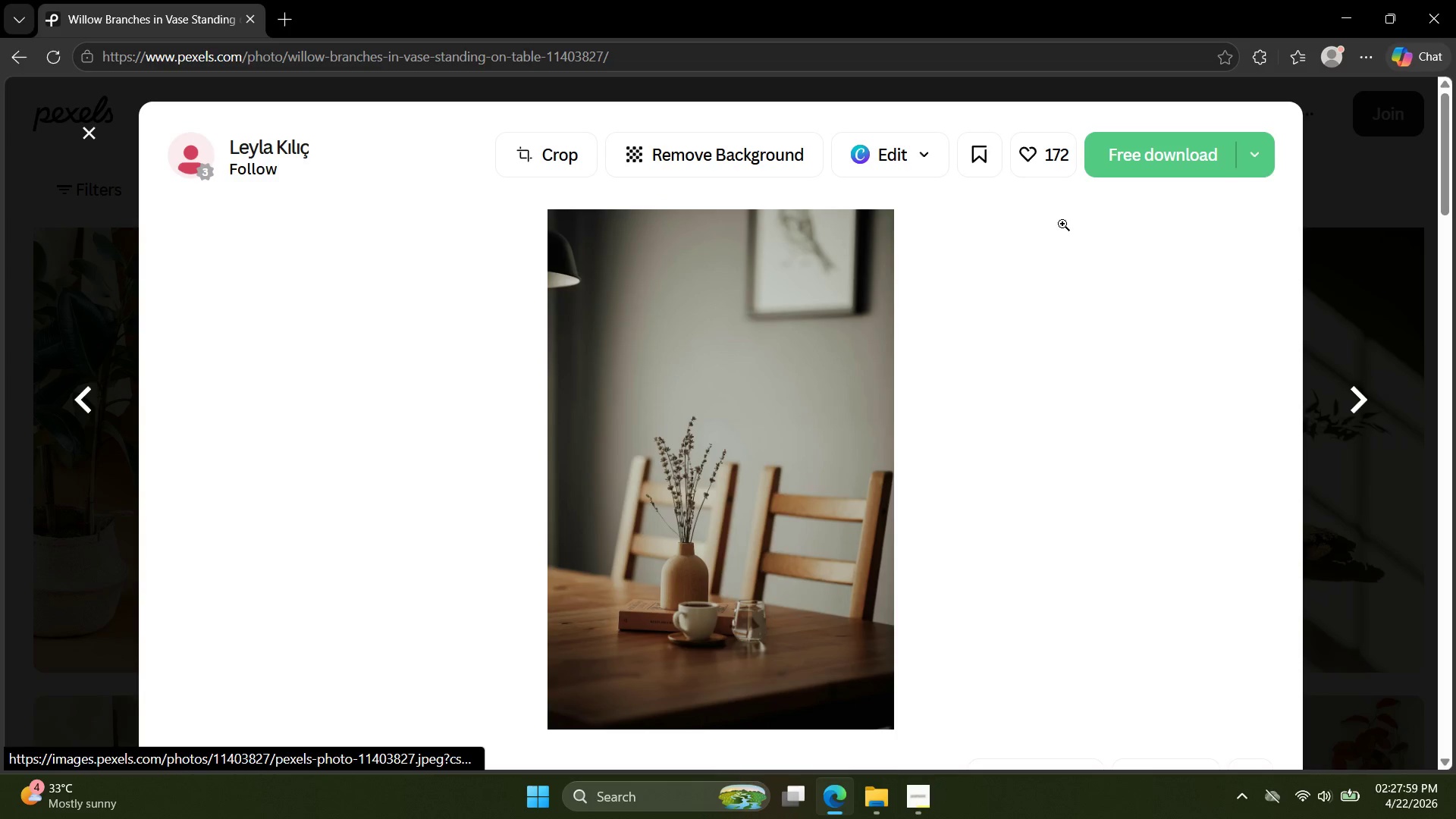 
key(ArrowRight)
 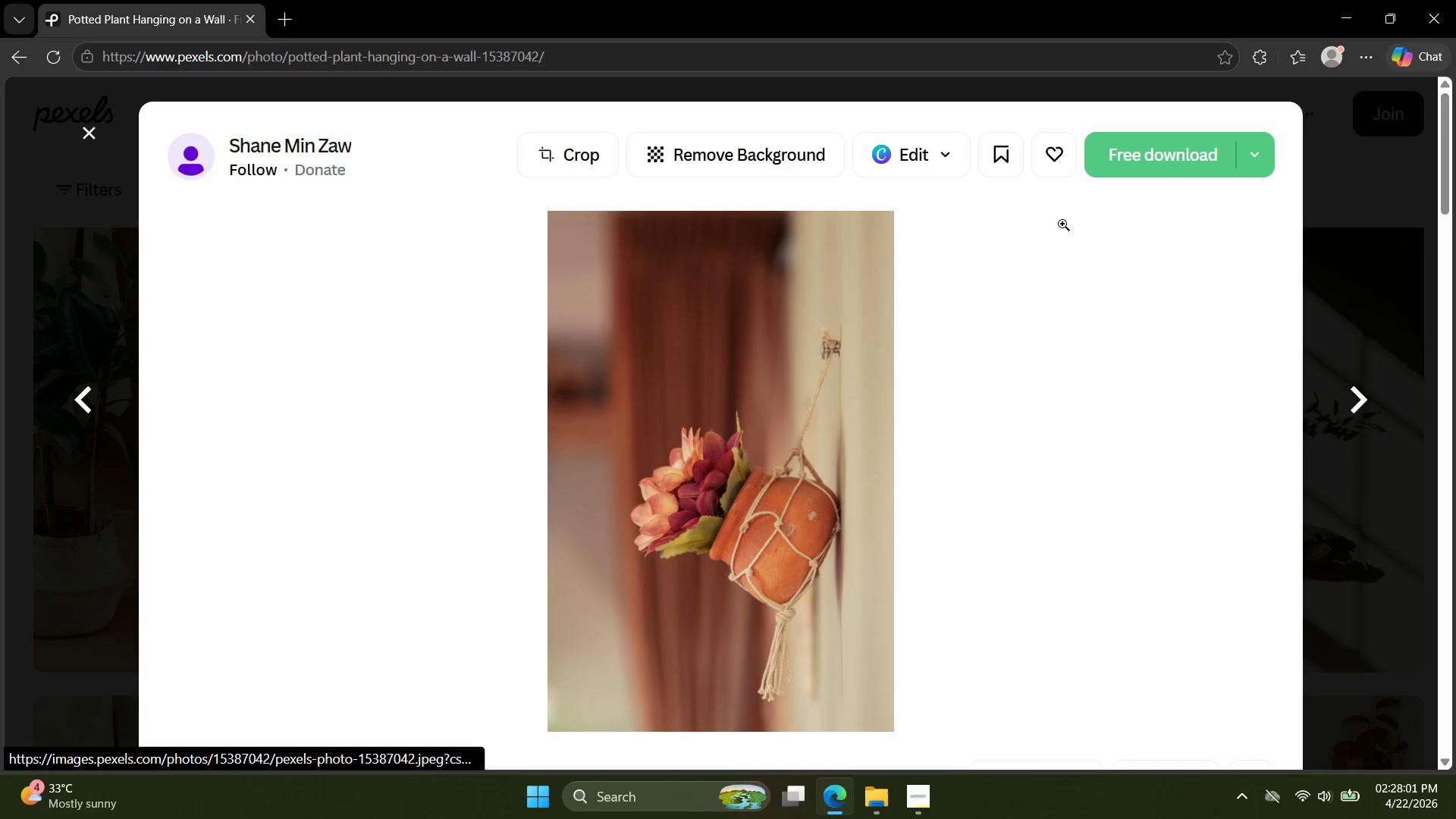 
key(ArrowRight)
 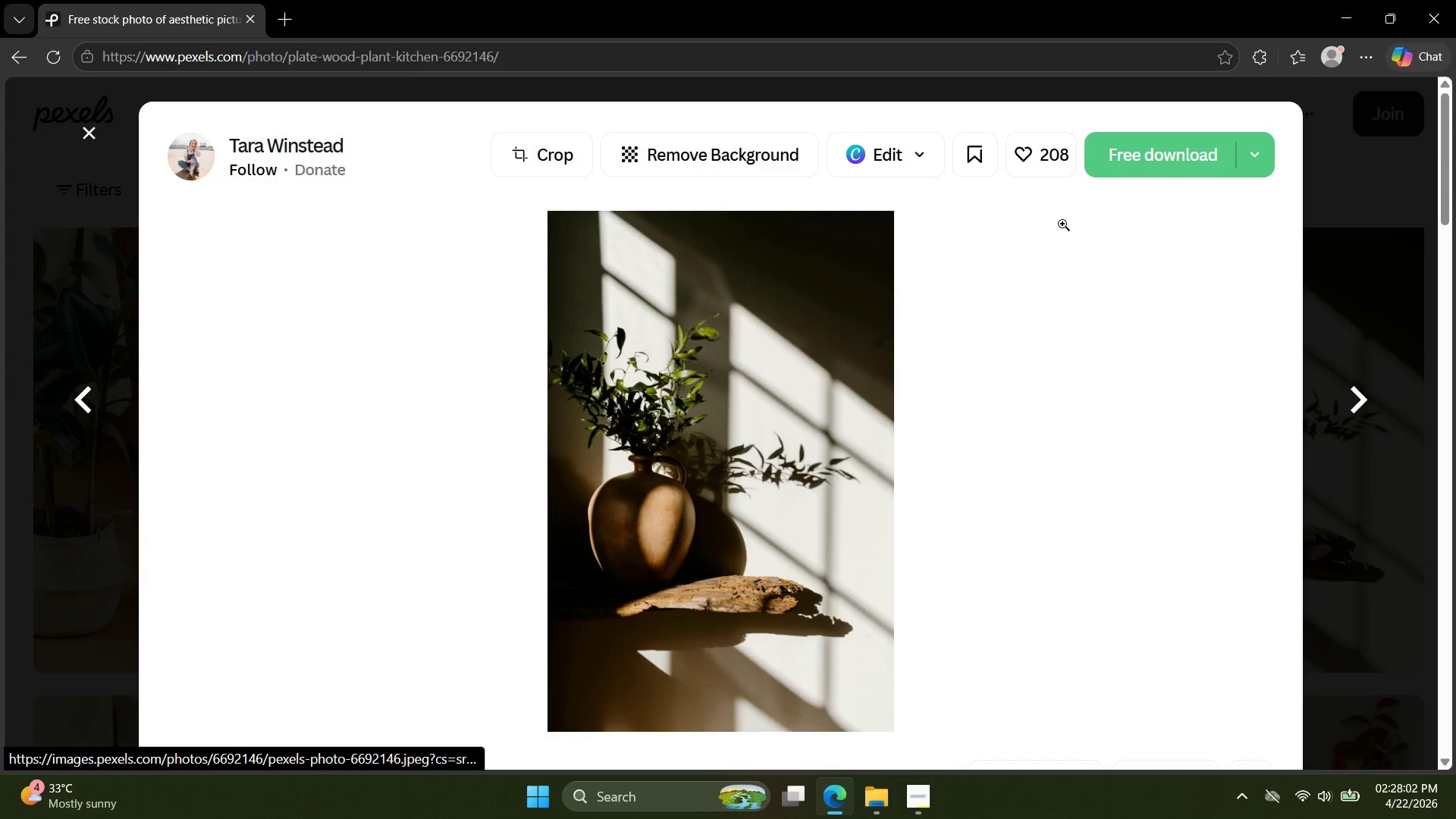 
key(ArrowRight)
 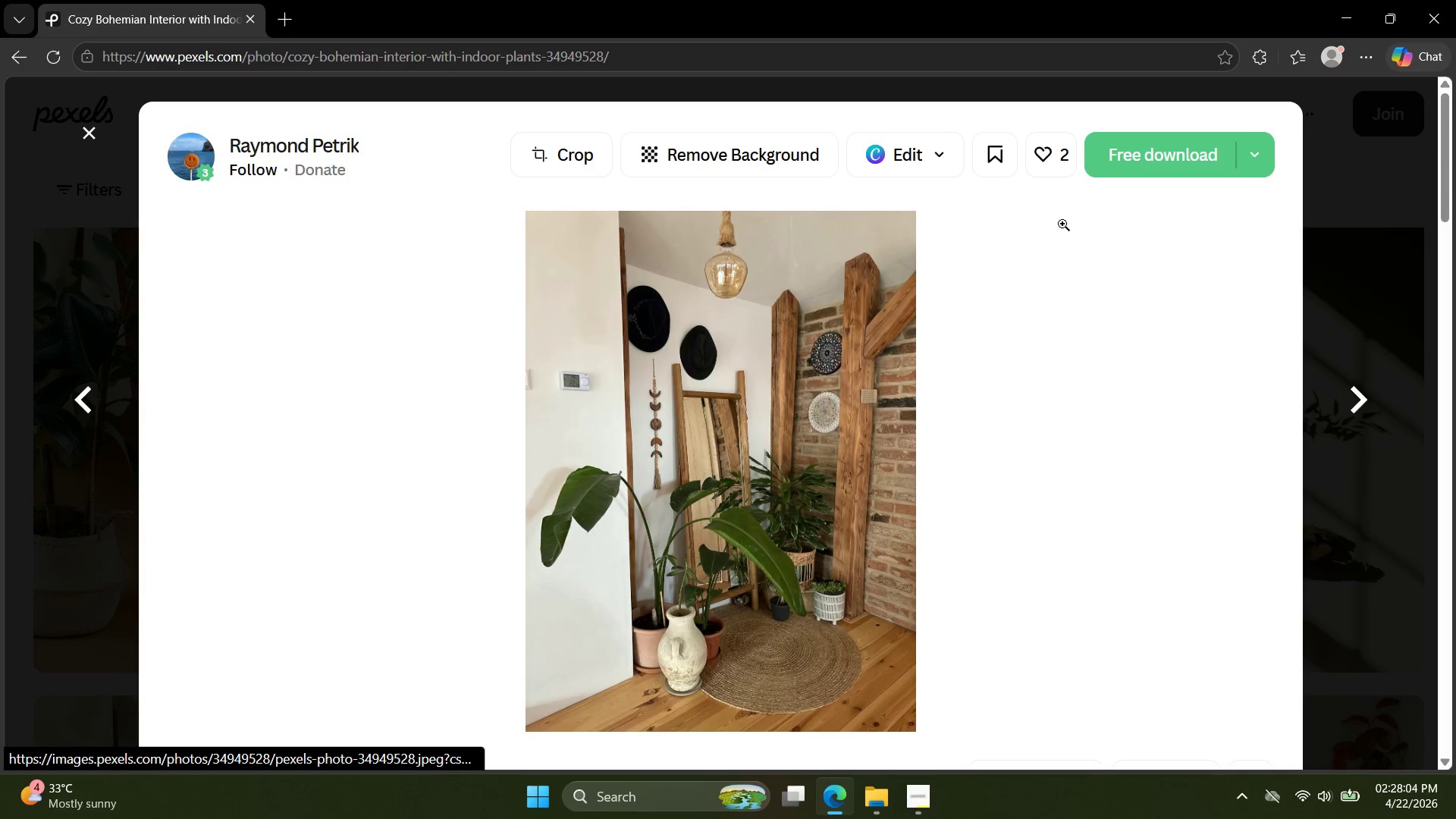 
key(ArrowLeft)
 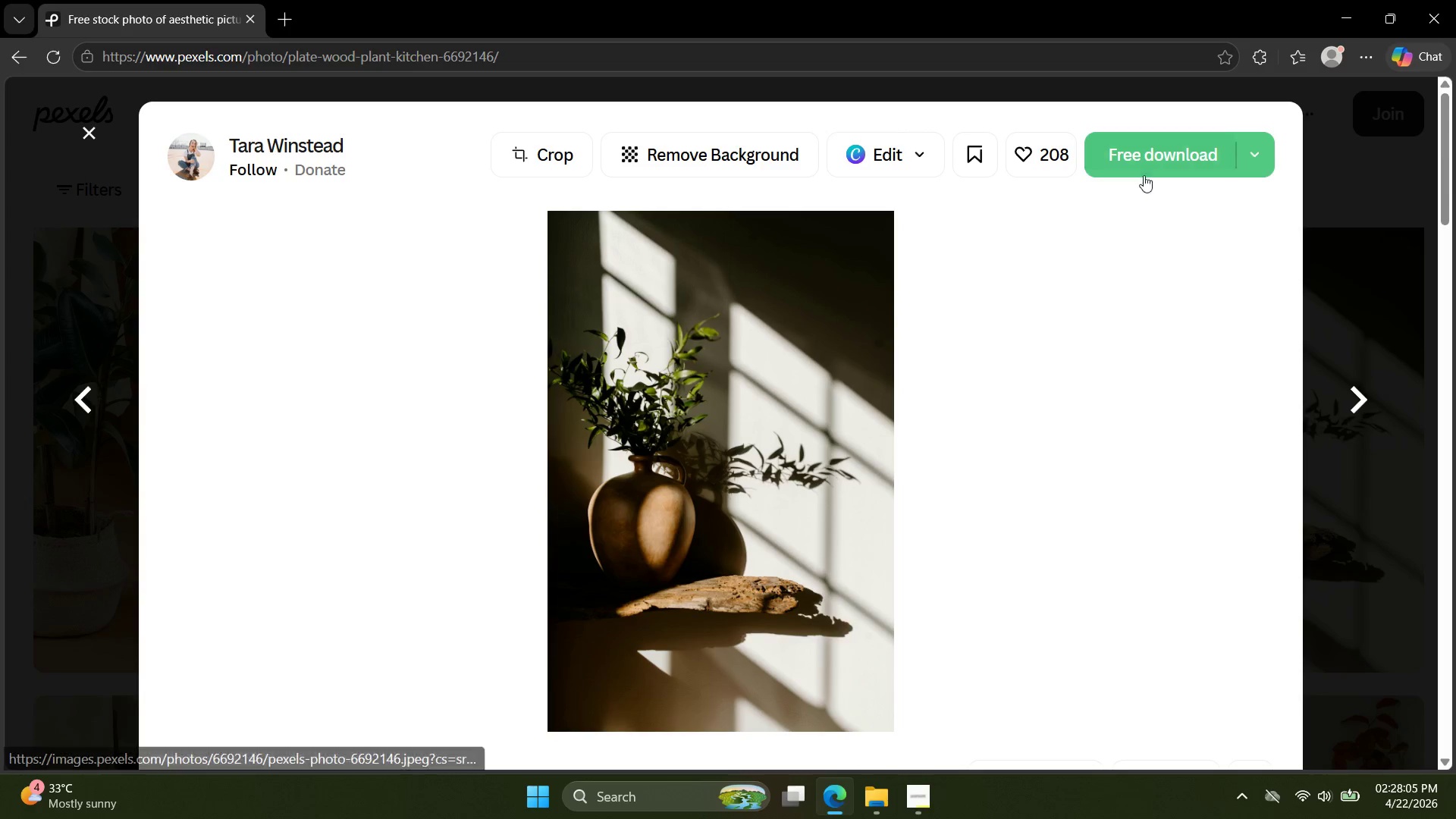 
left_click([1145, 171])
 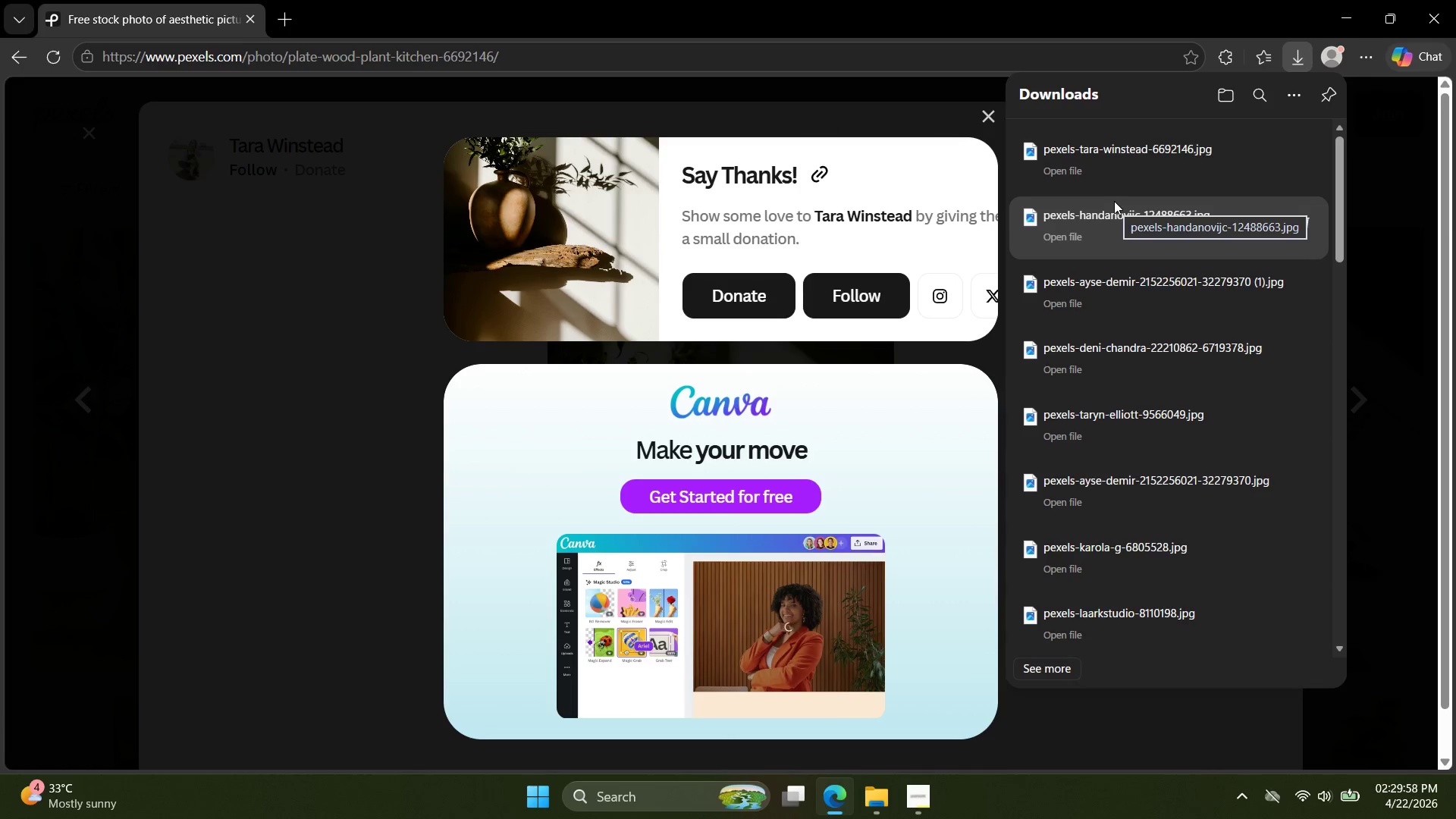 
wait(117.33)
 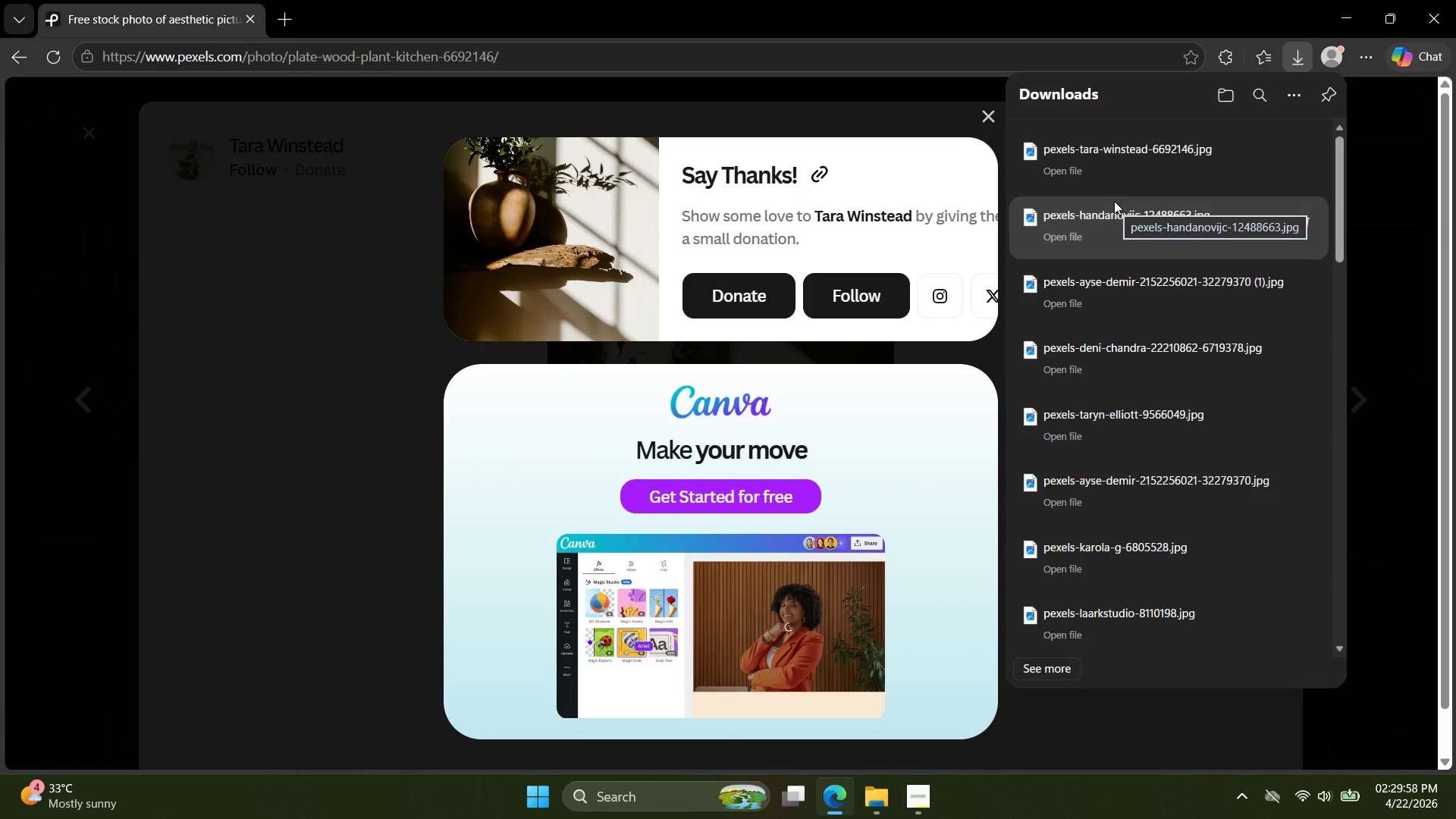 
key(Escape)
 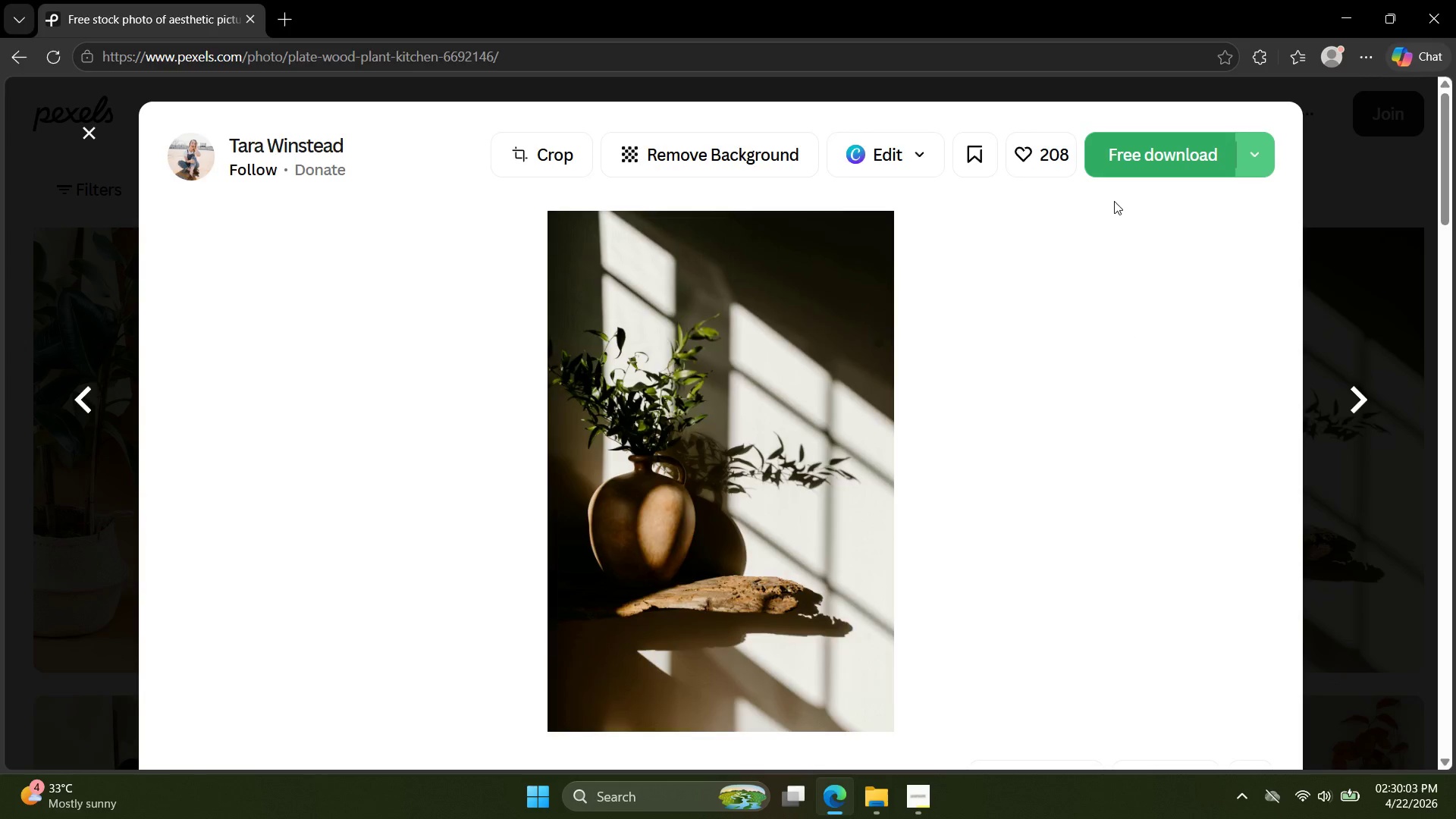 
key(ArrowRight)
 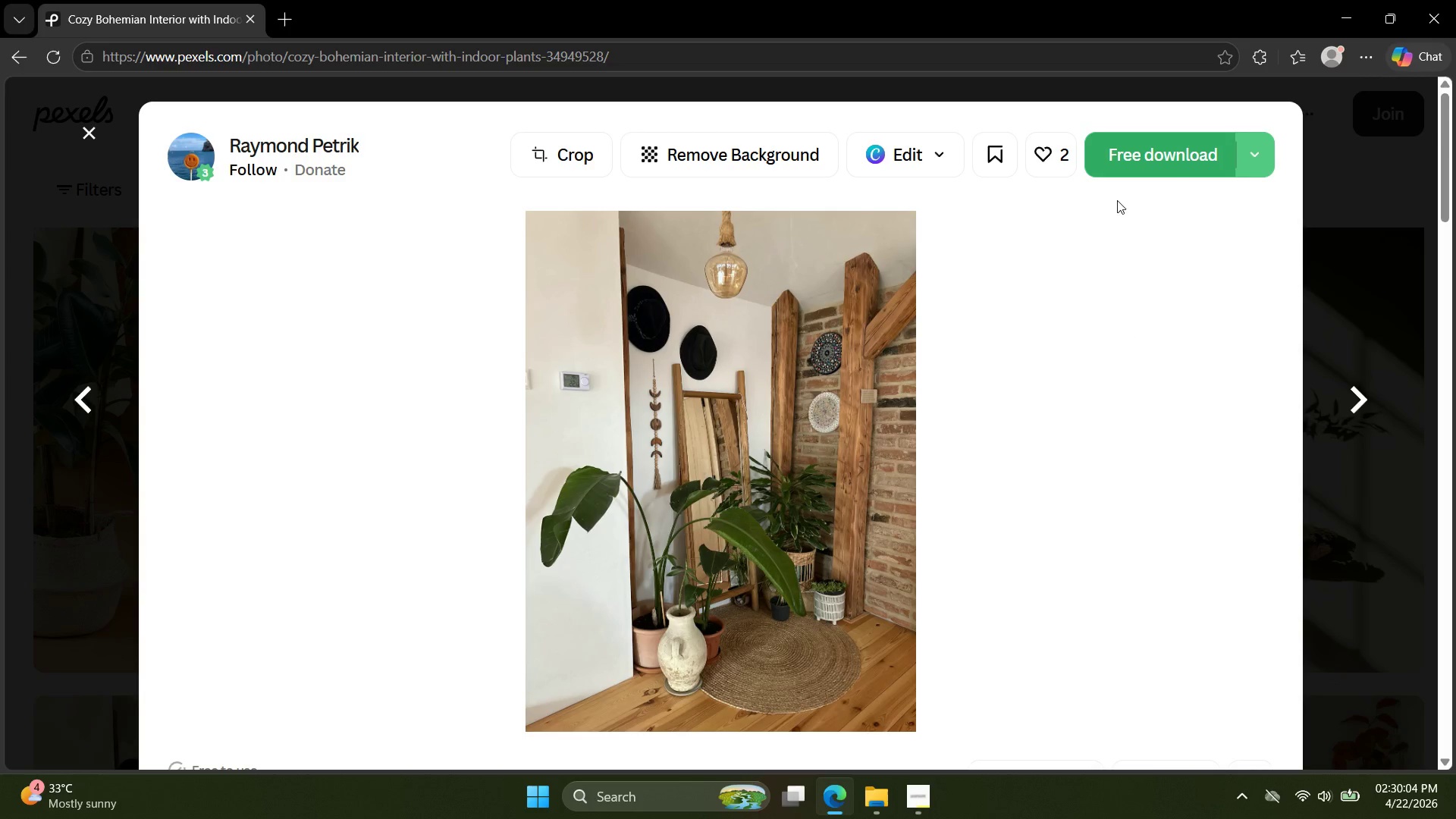 
key(ArrowRight)
 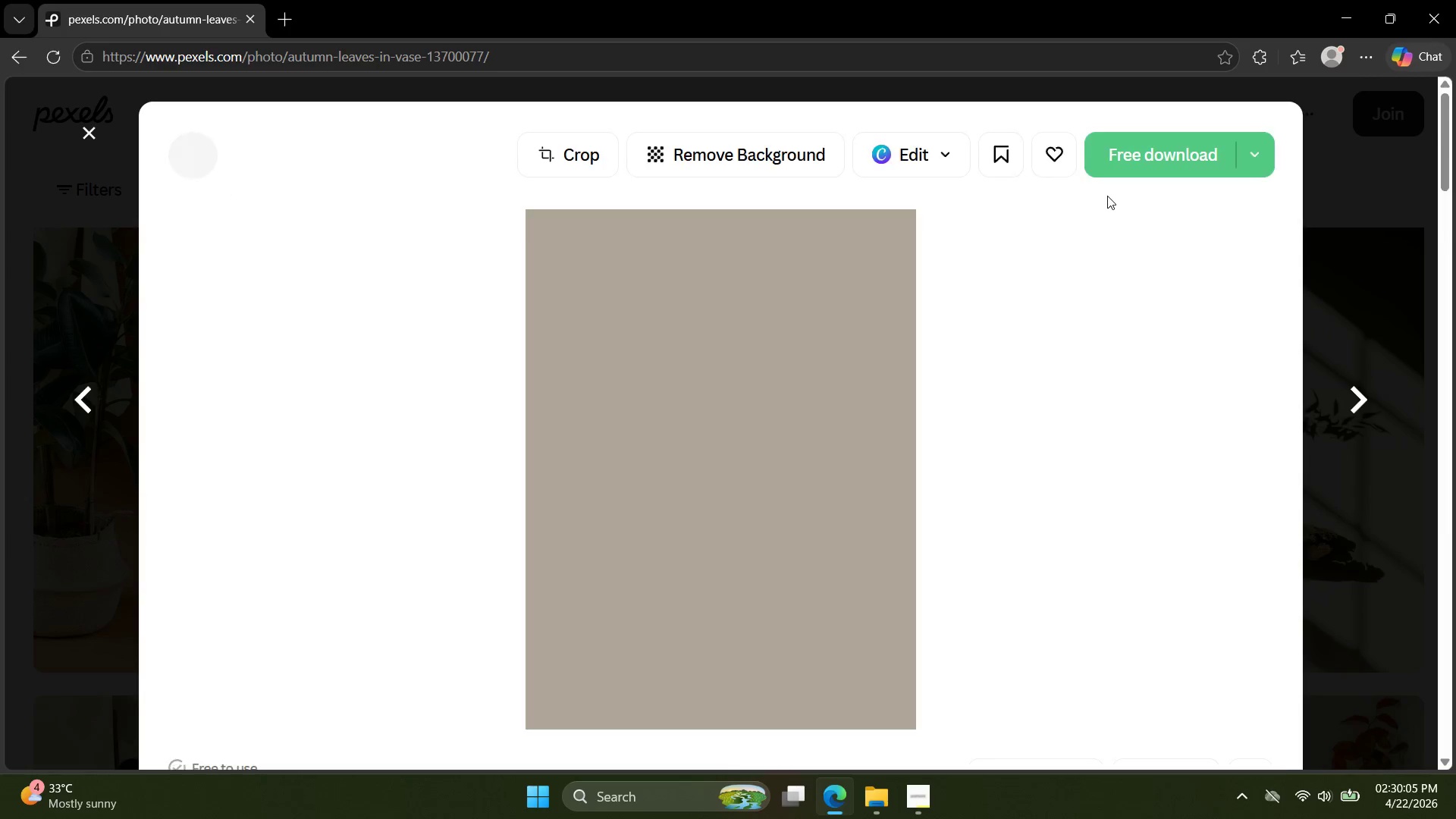 
key(Escape)
 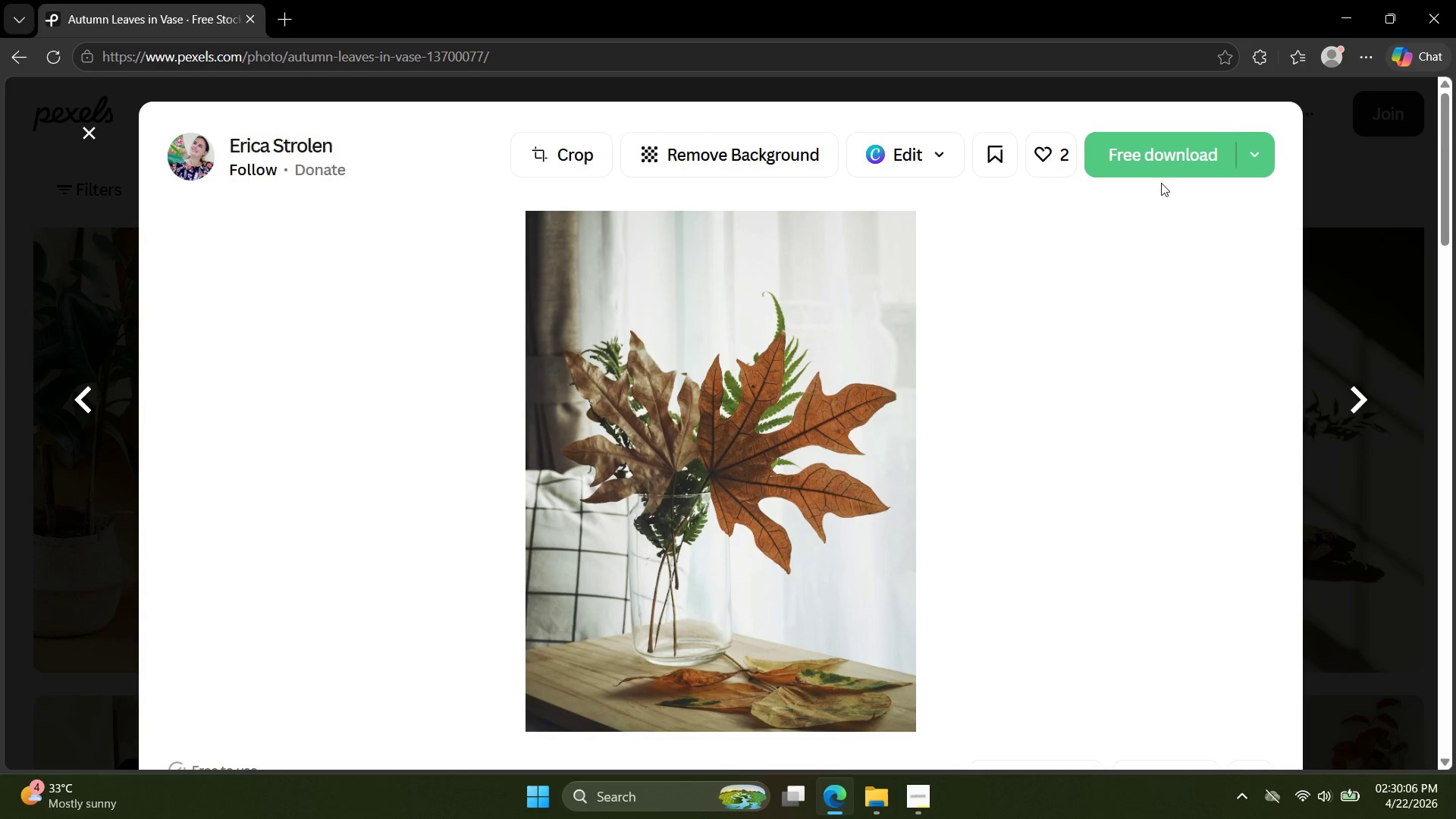 
left_click([1185, 158])
 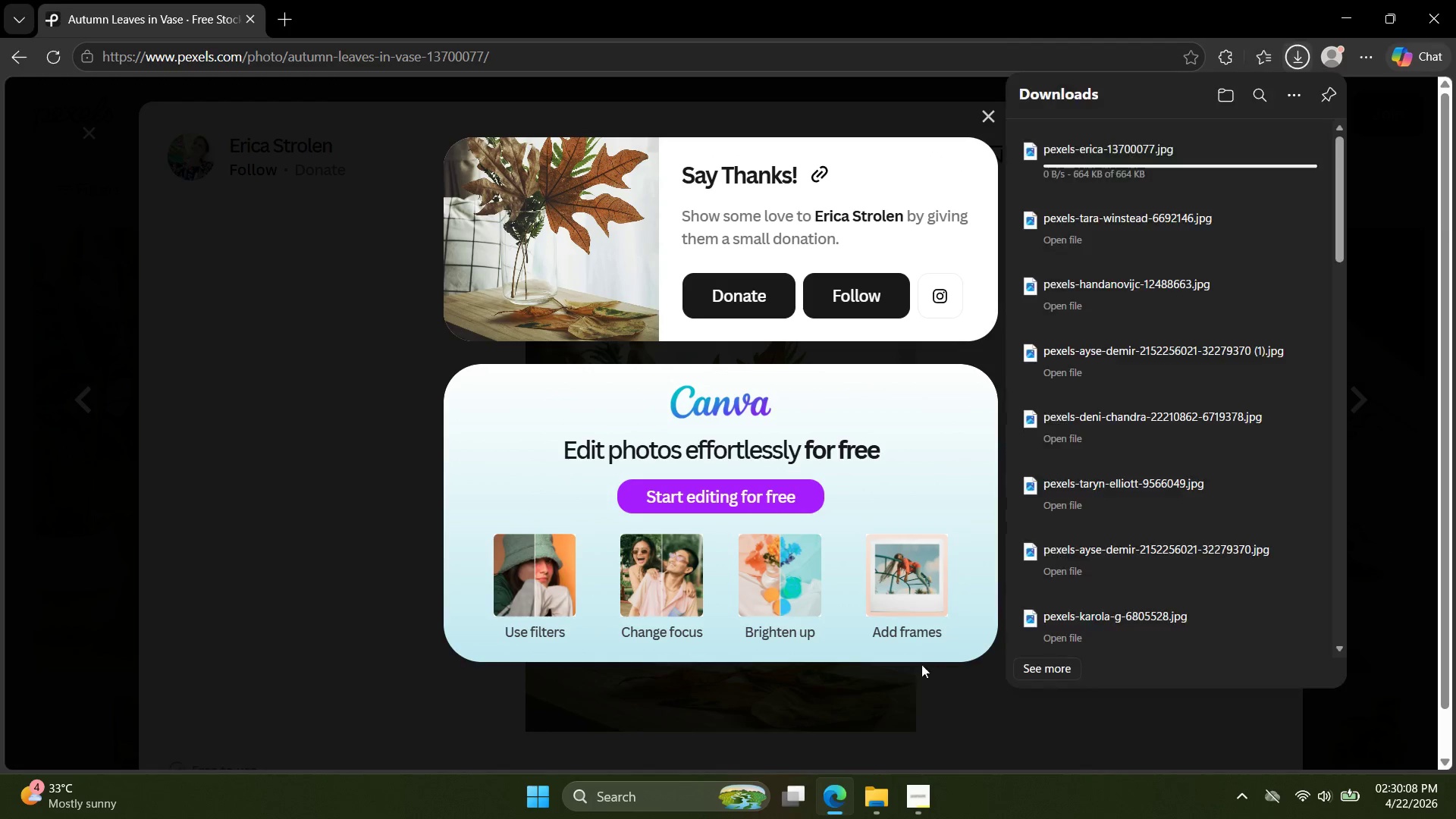 
key(Escape)
 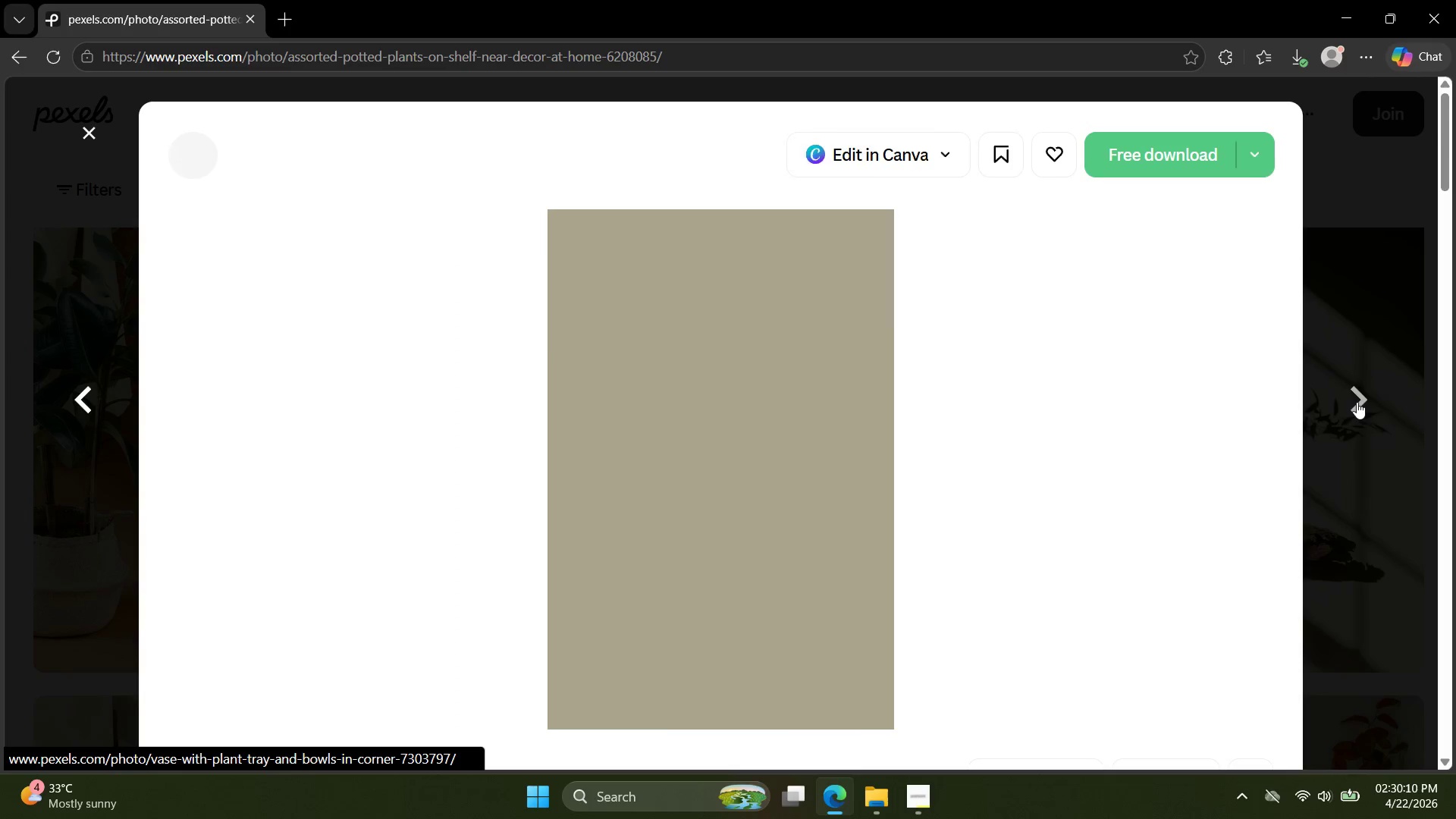 
left_click([1357, 402])
 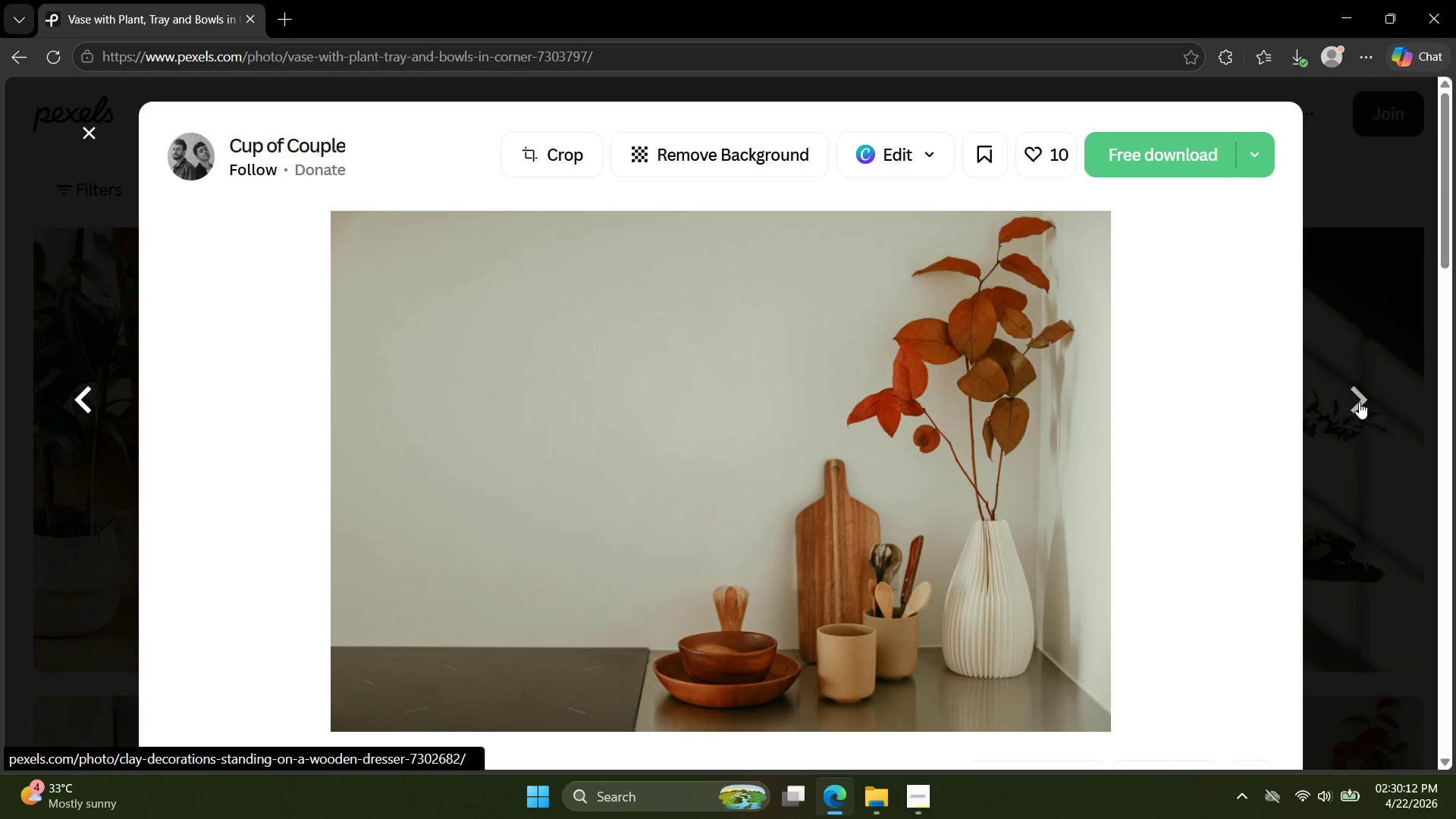 
key(Escape)
 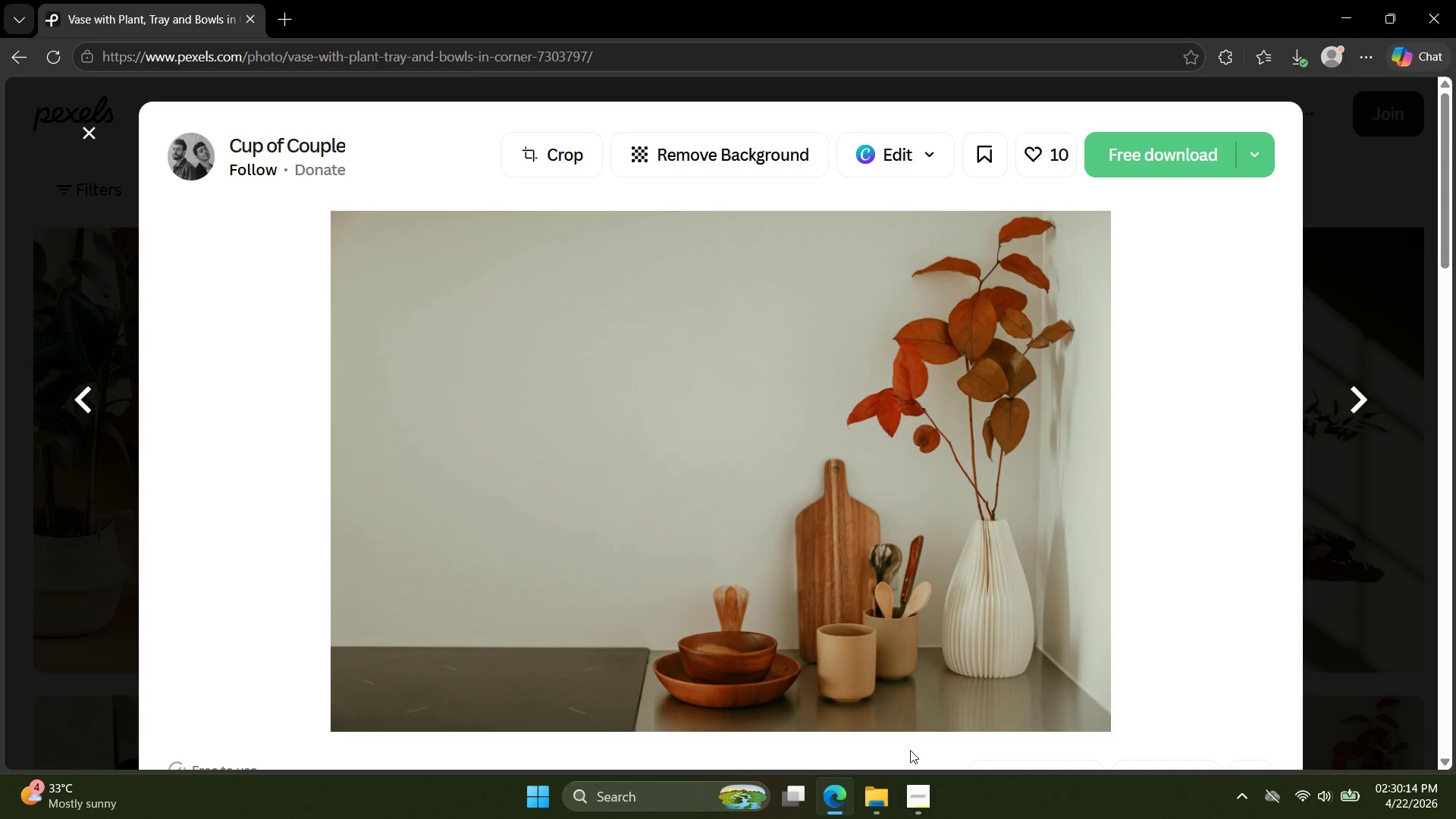 
left_click([876, 781])
 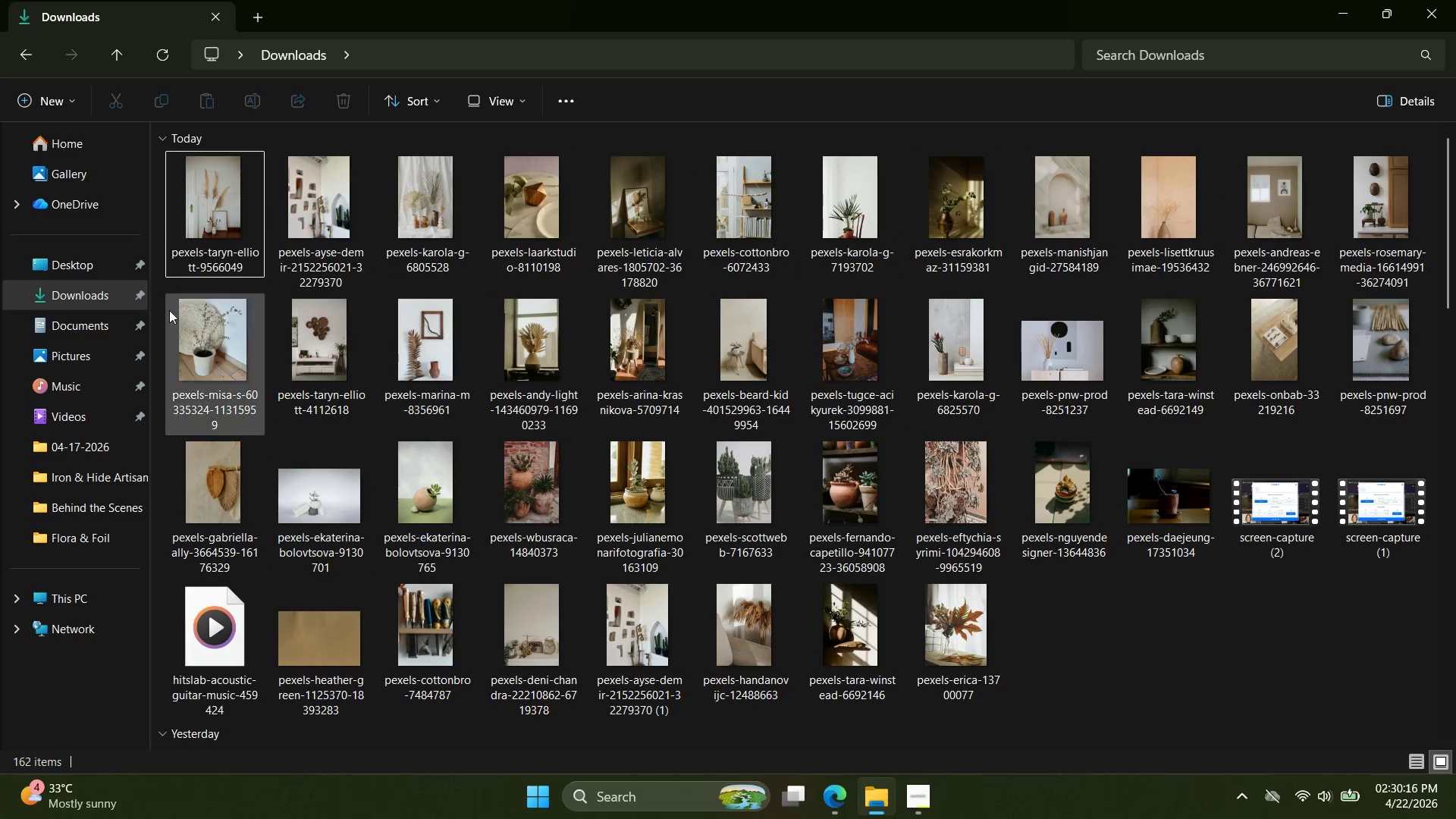 
left_click([87, 279])
 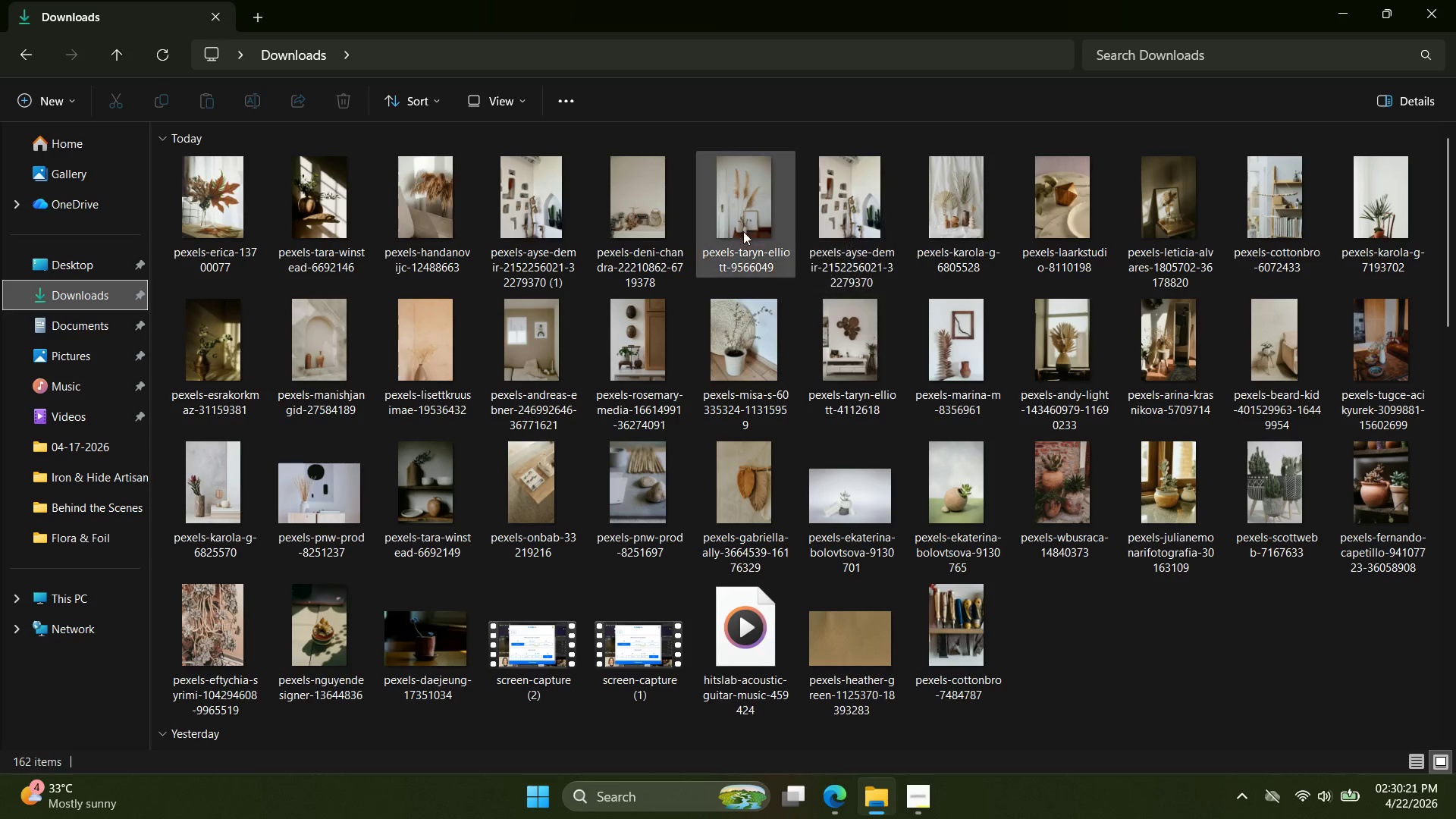 
wait(9.38)
 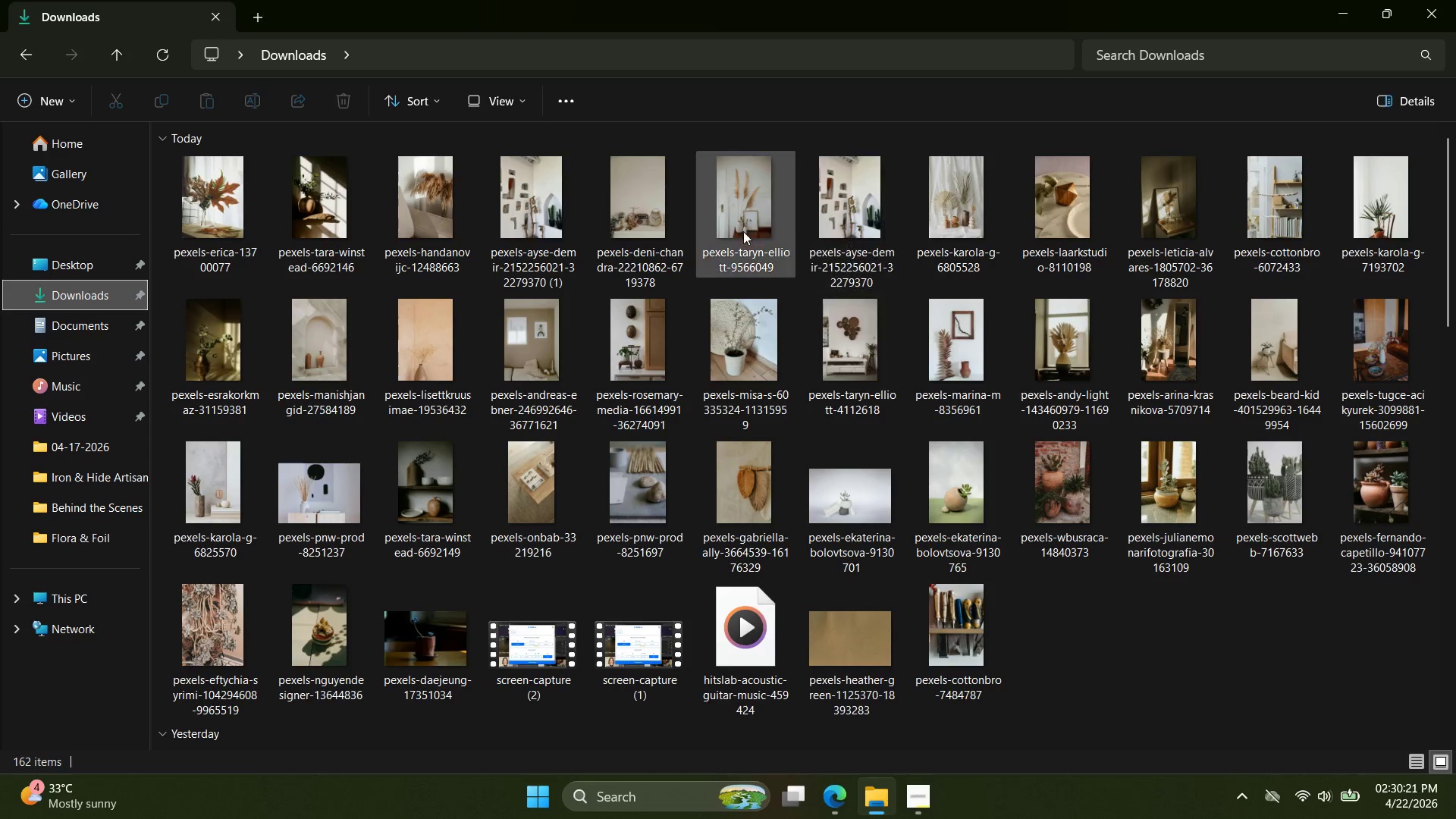 
scroll: coordinate [738, 526], scroll_direction: up, amount: 6.0
 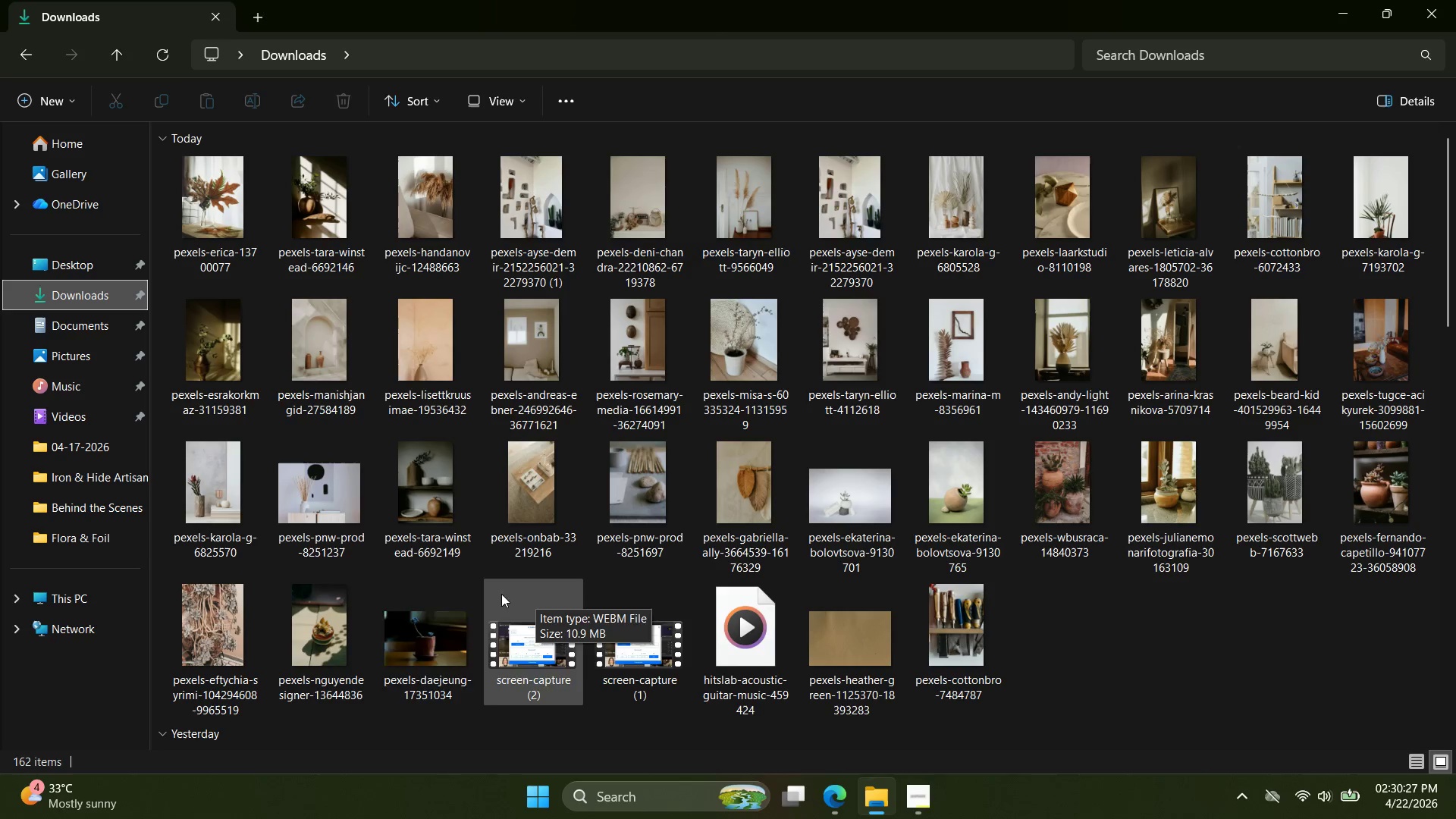 
left_click([430, 613])
 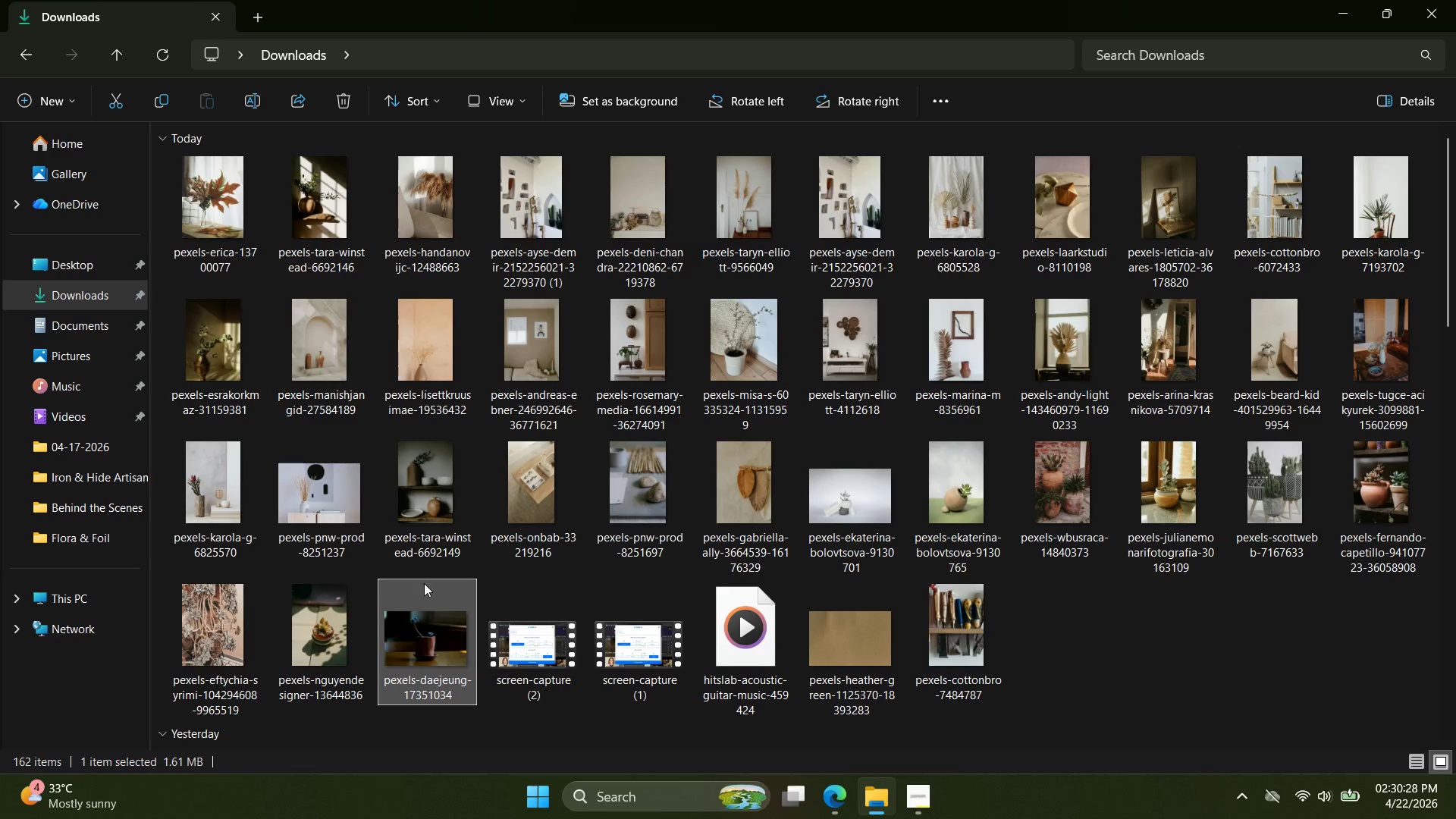 
hold_key(key=ShiftLeft, duration=1.06)
left_click([240, 233])
 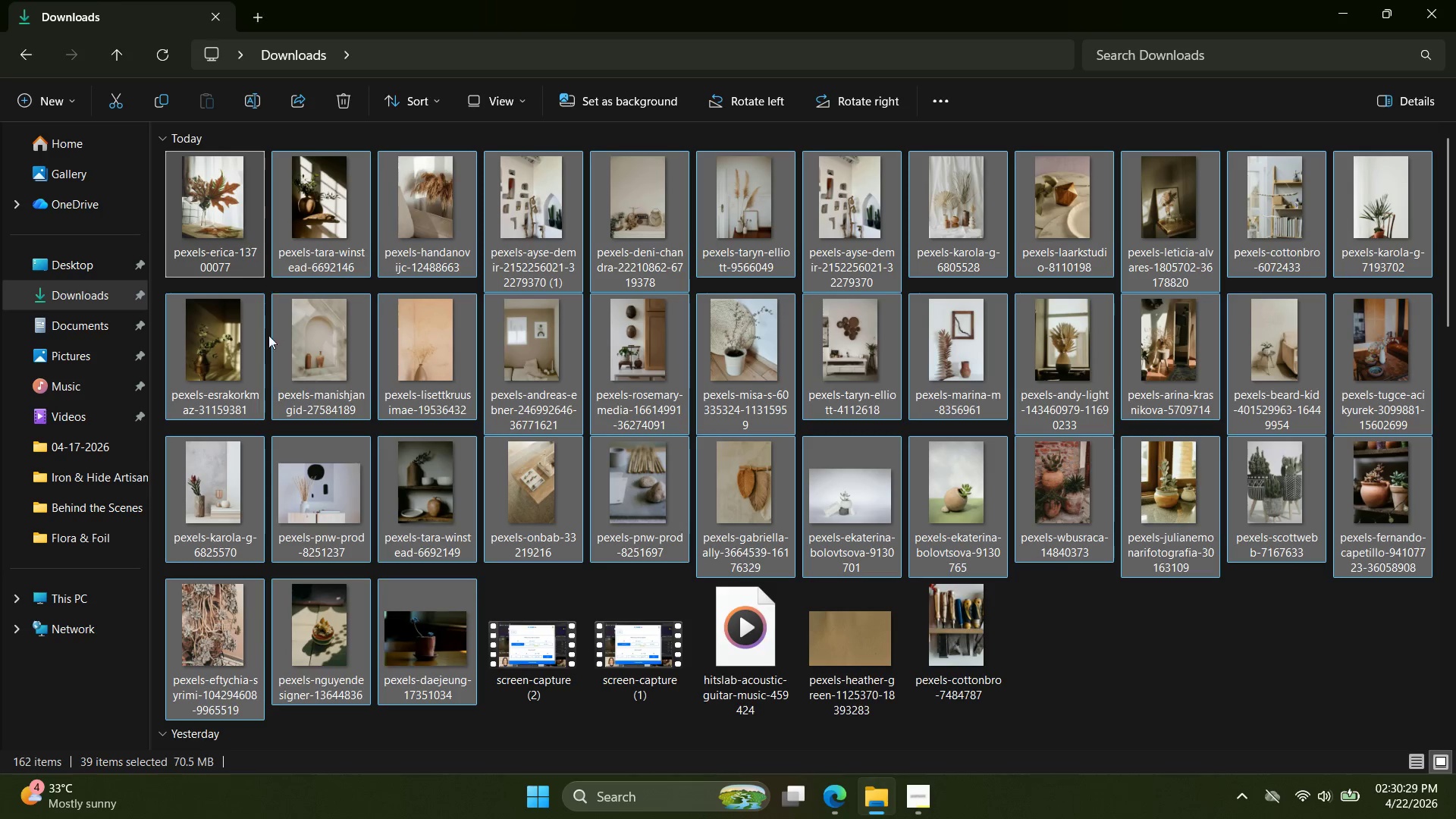 
right_click([263, 342])
 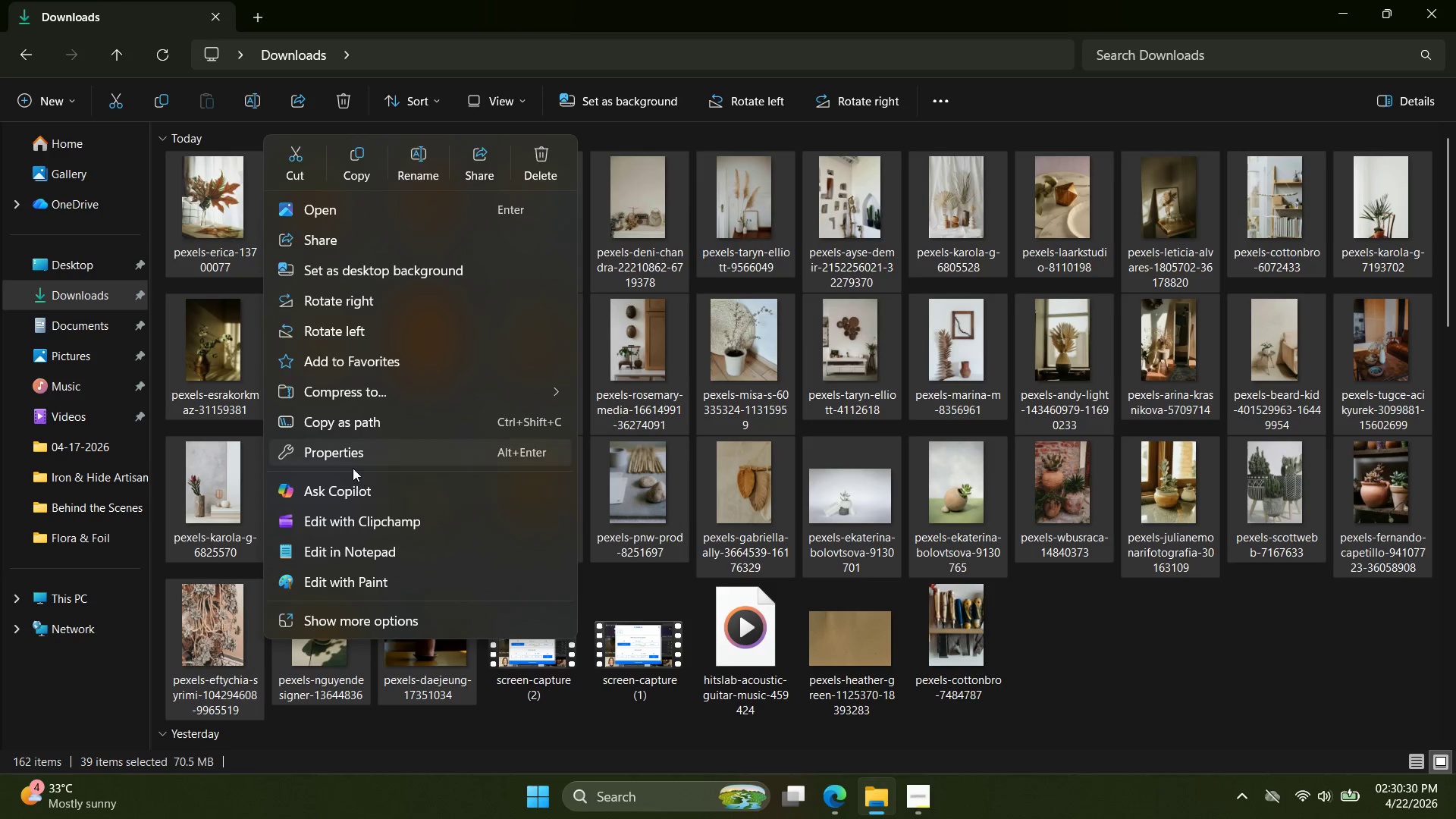 
left_click([351, 462])
 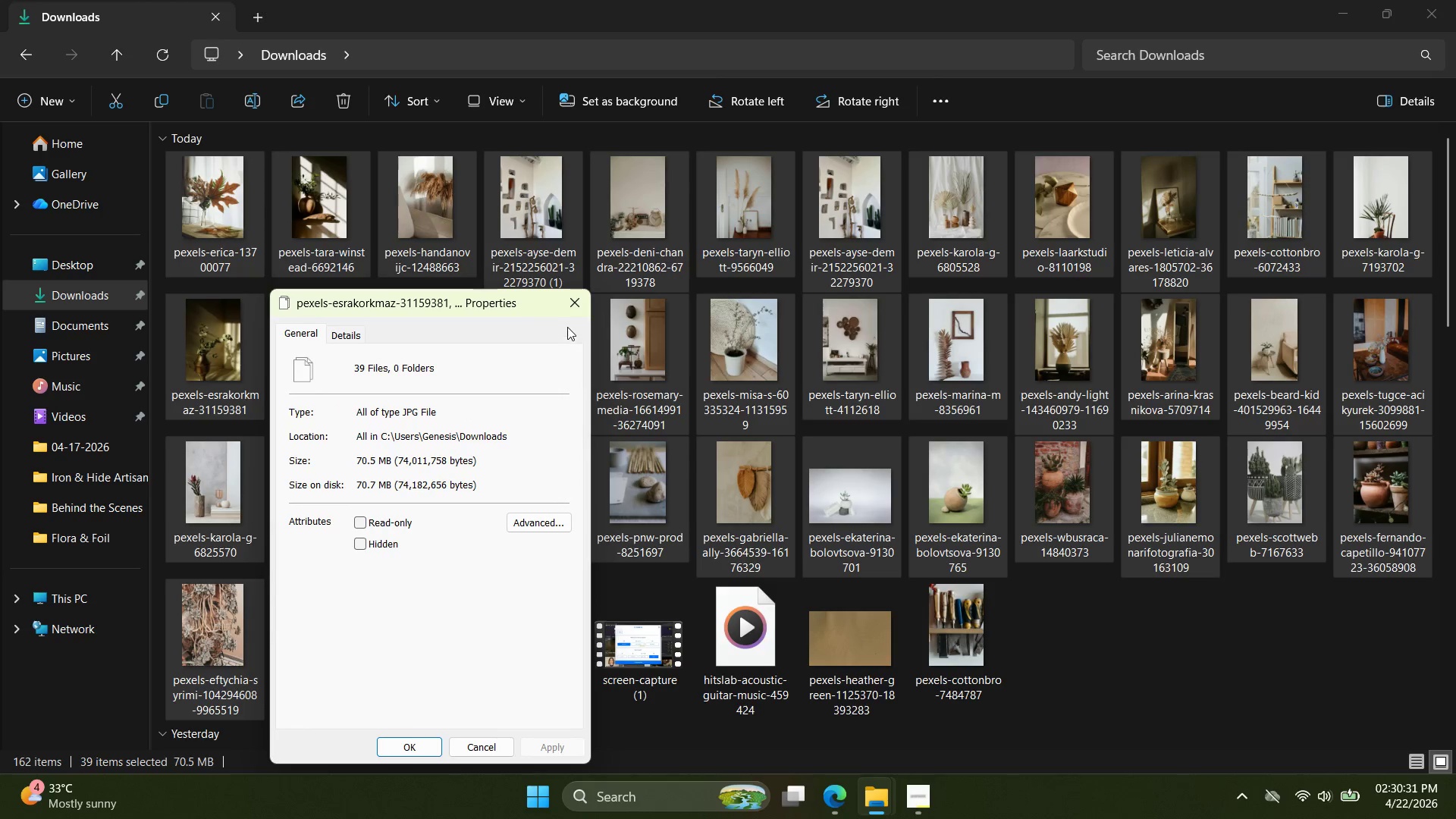 
left_click([570, 309])
 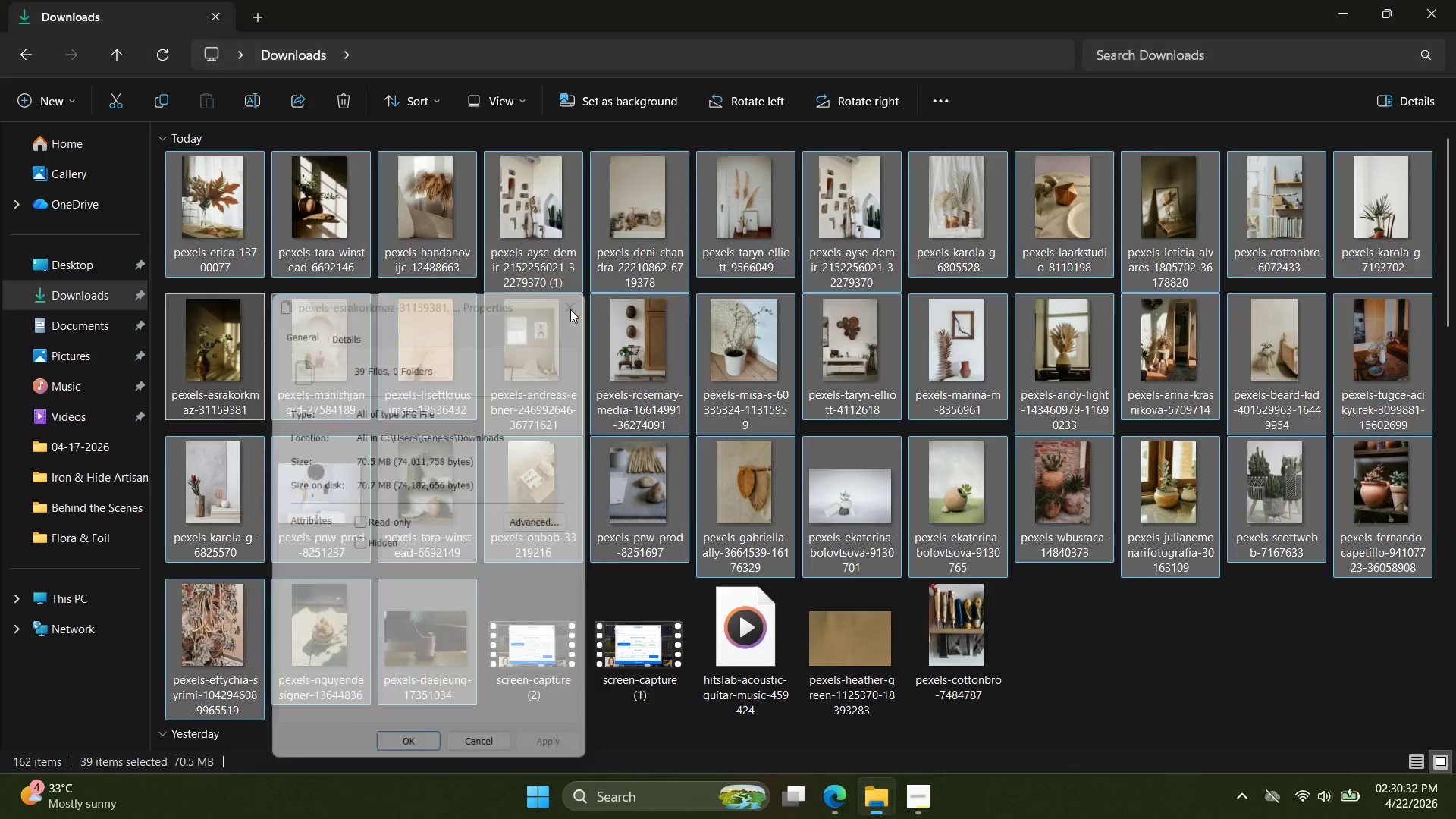 
key(Alt+AltLeft)
 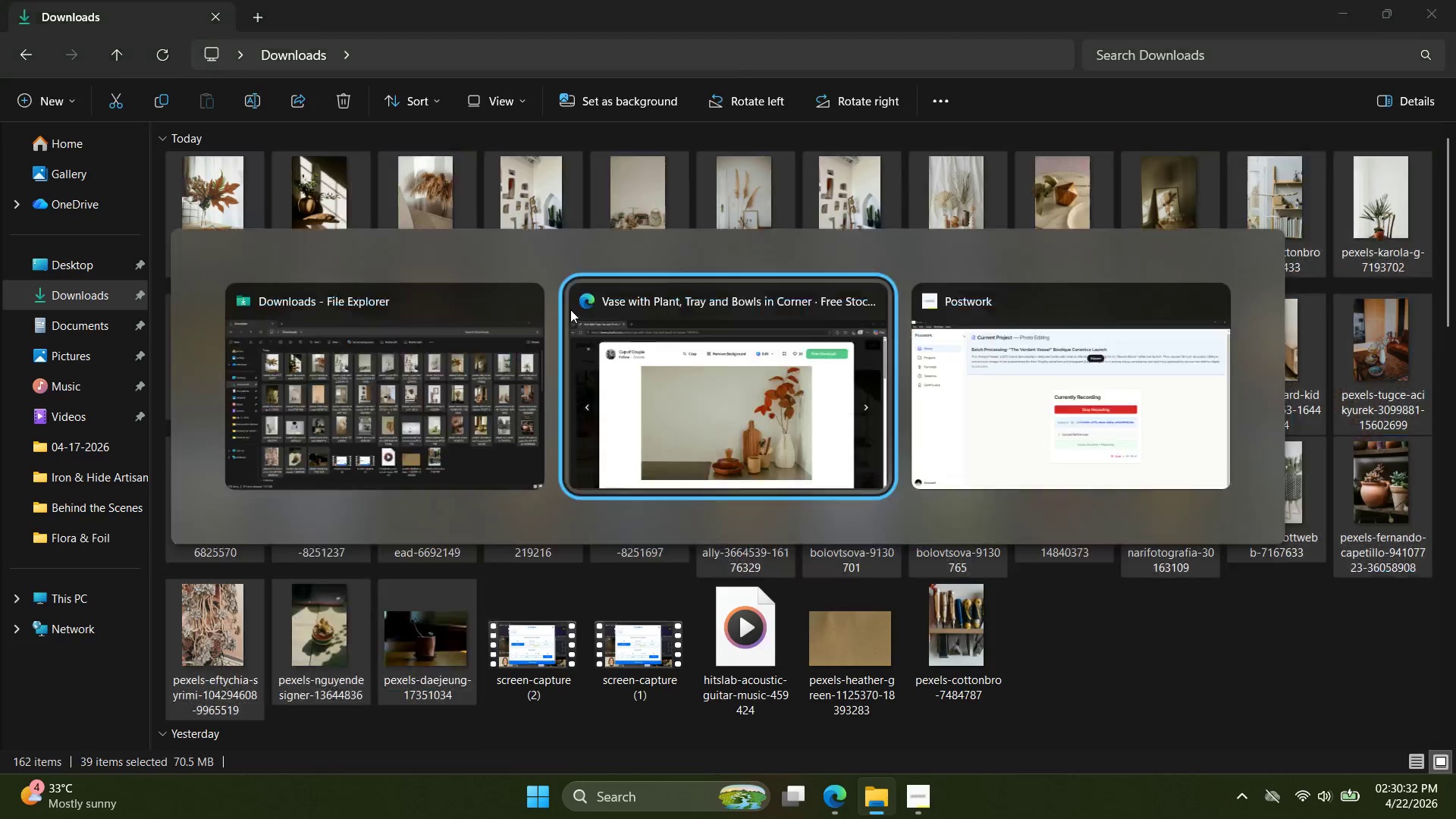 
key(Alt+Tab)
 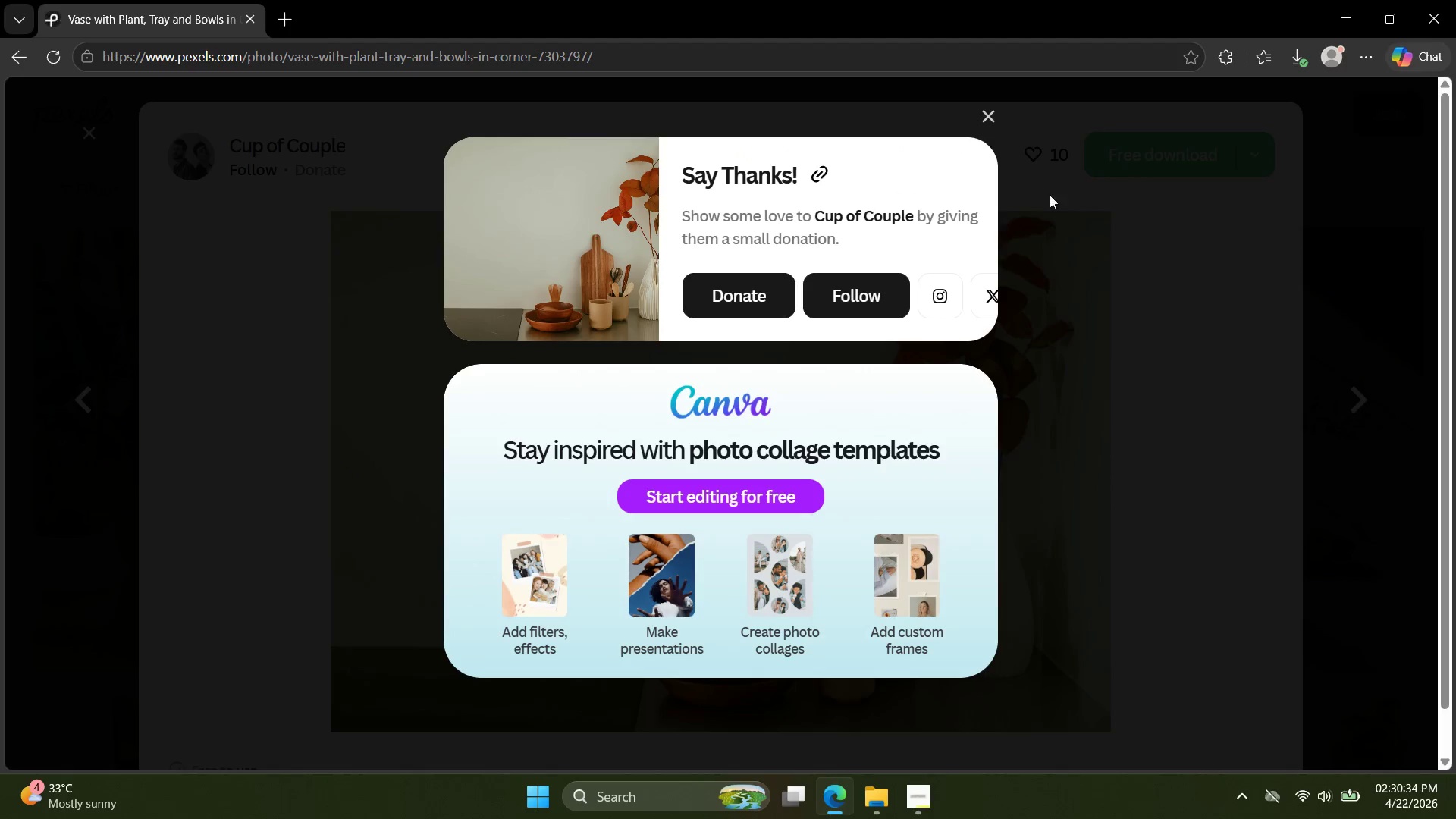 
left_click([959, 127])
 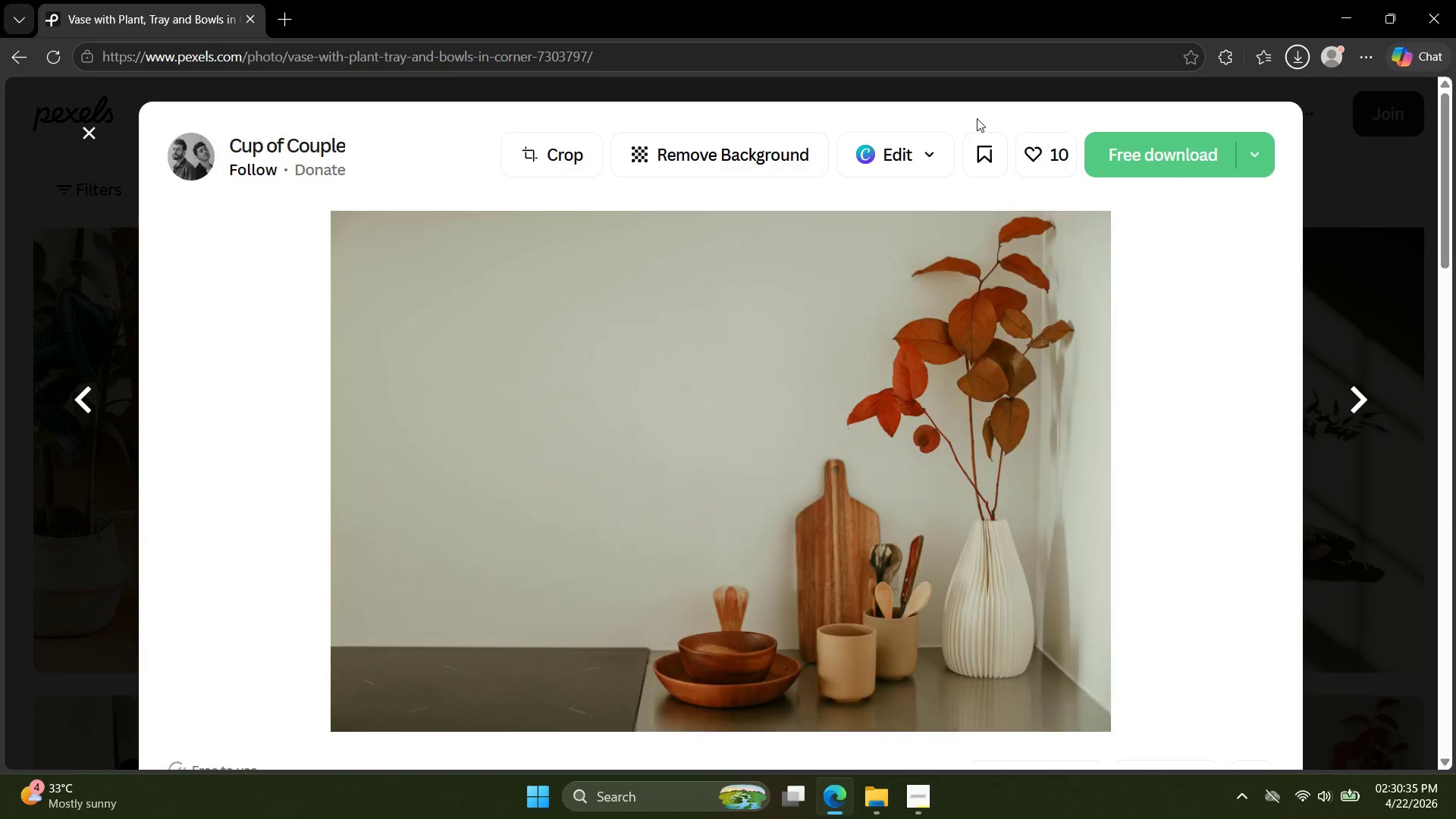 
key(ArrowRight)
 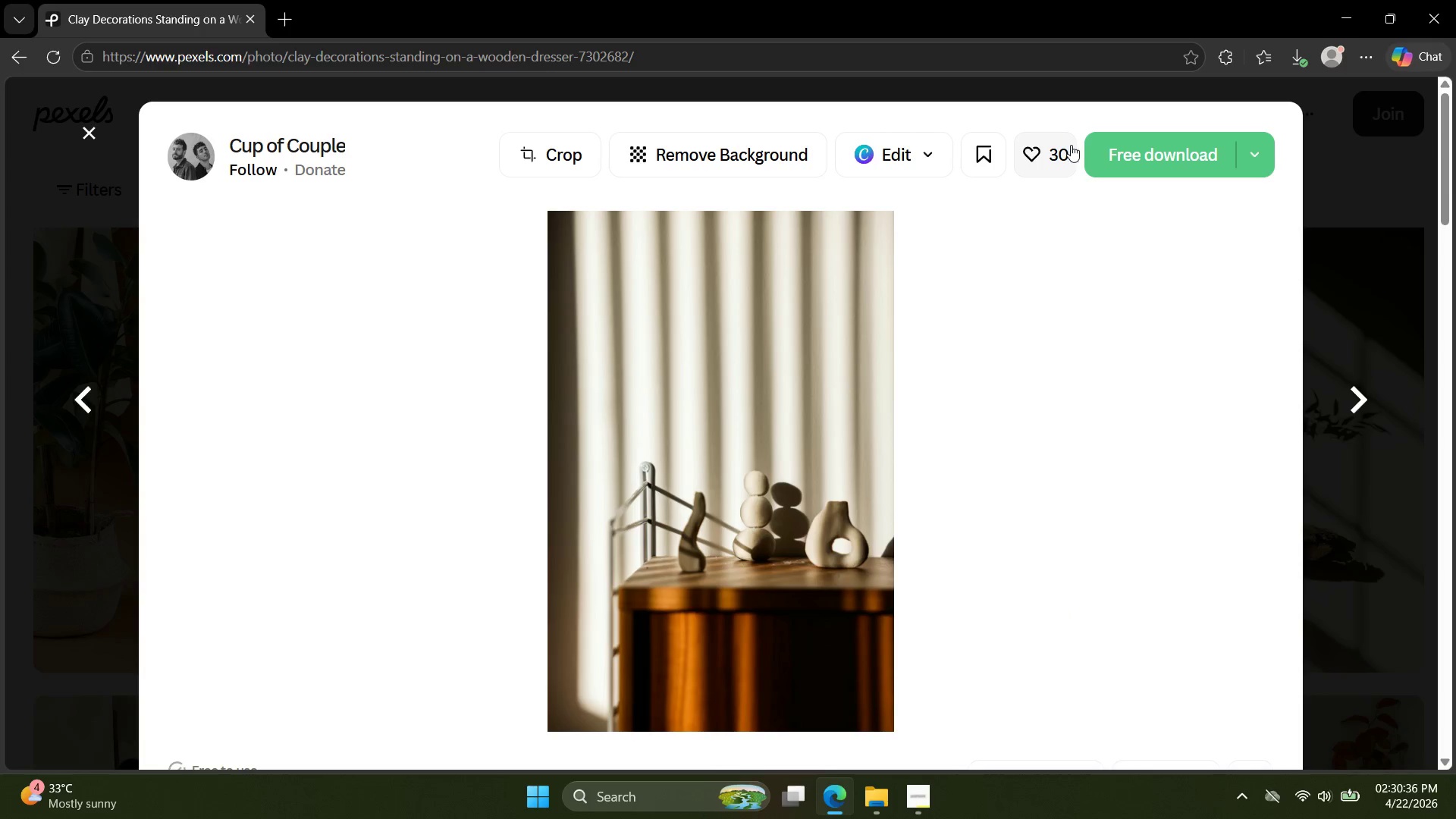 
left_click([1094, 156])
 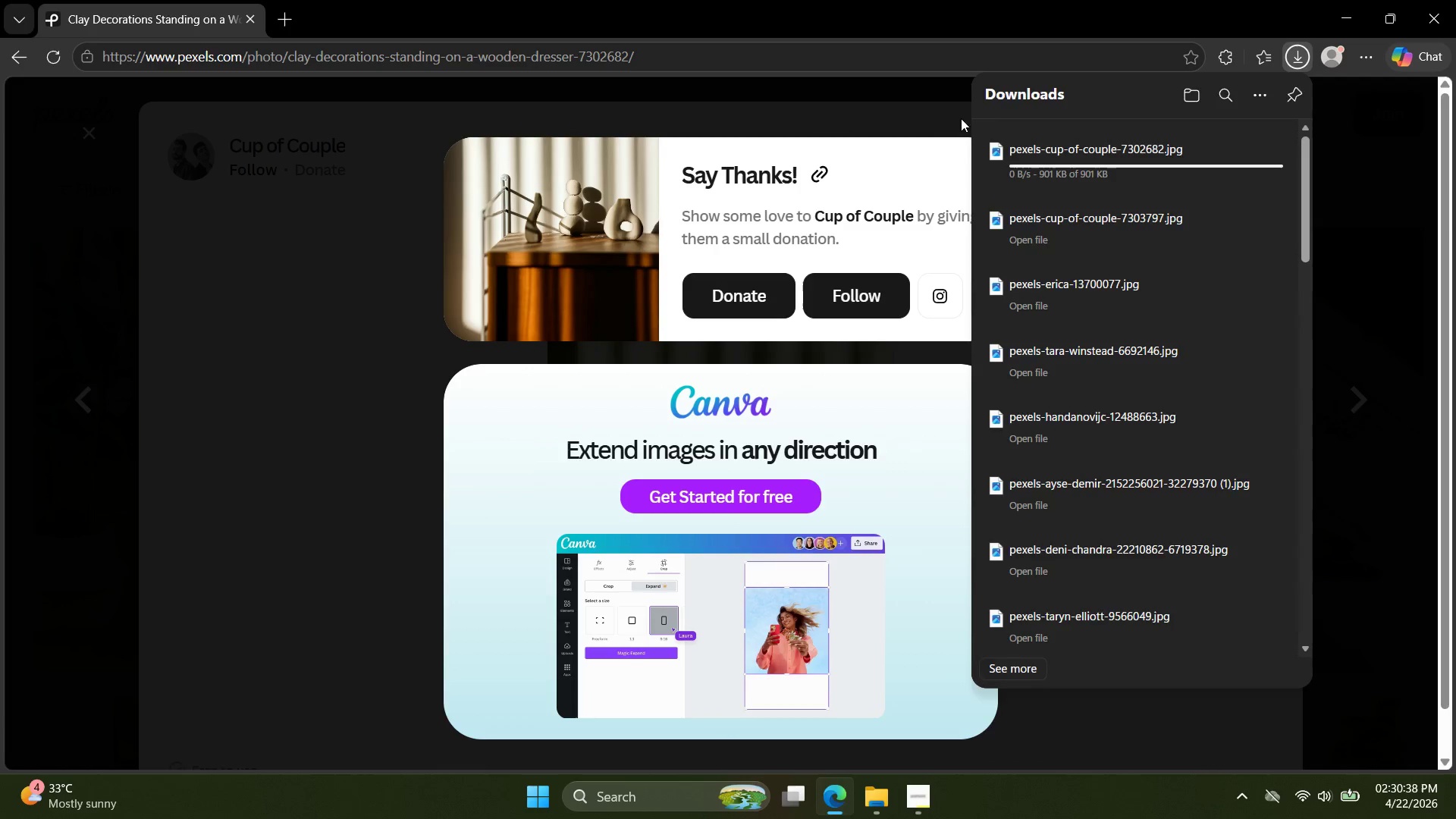 
key(ArrowRight)
 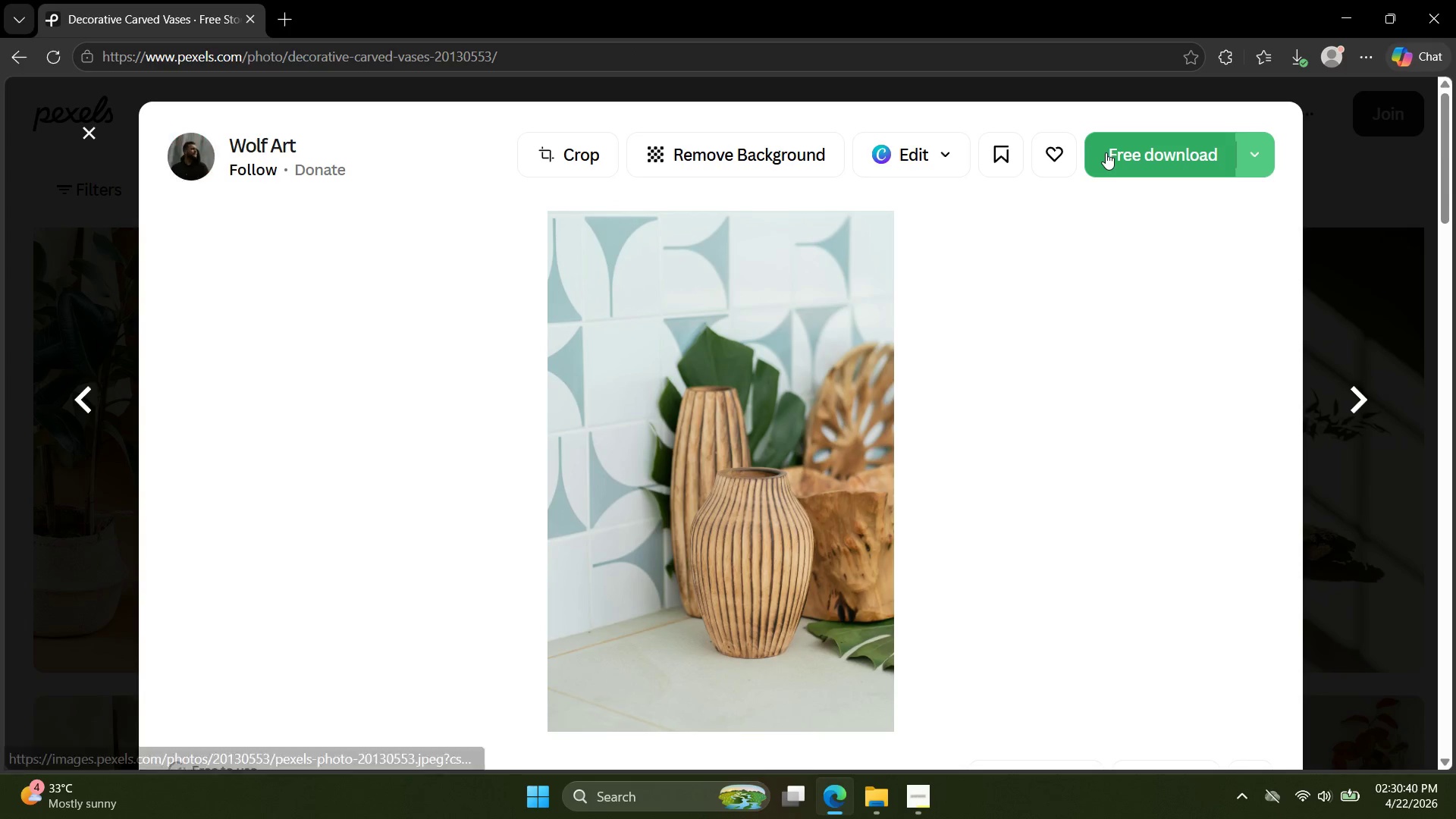 
left_click([1106, 152])
 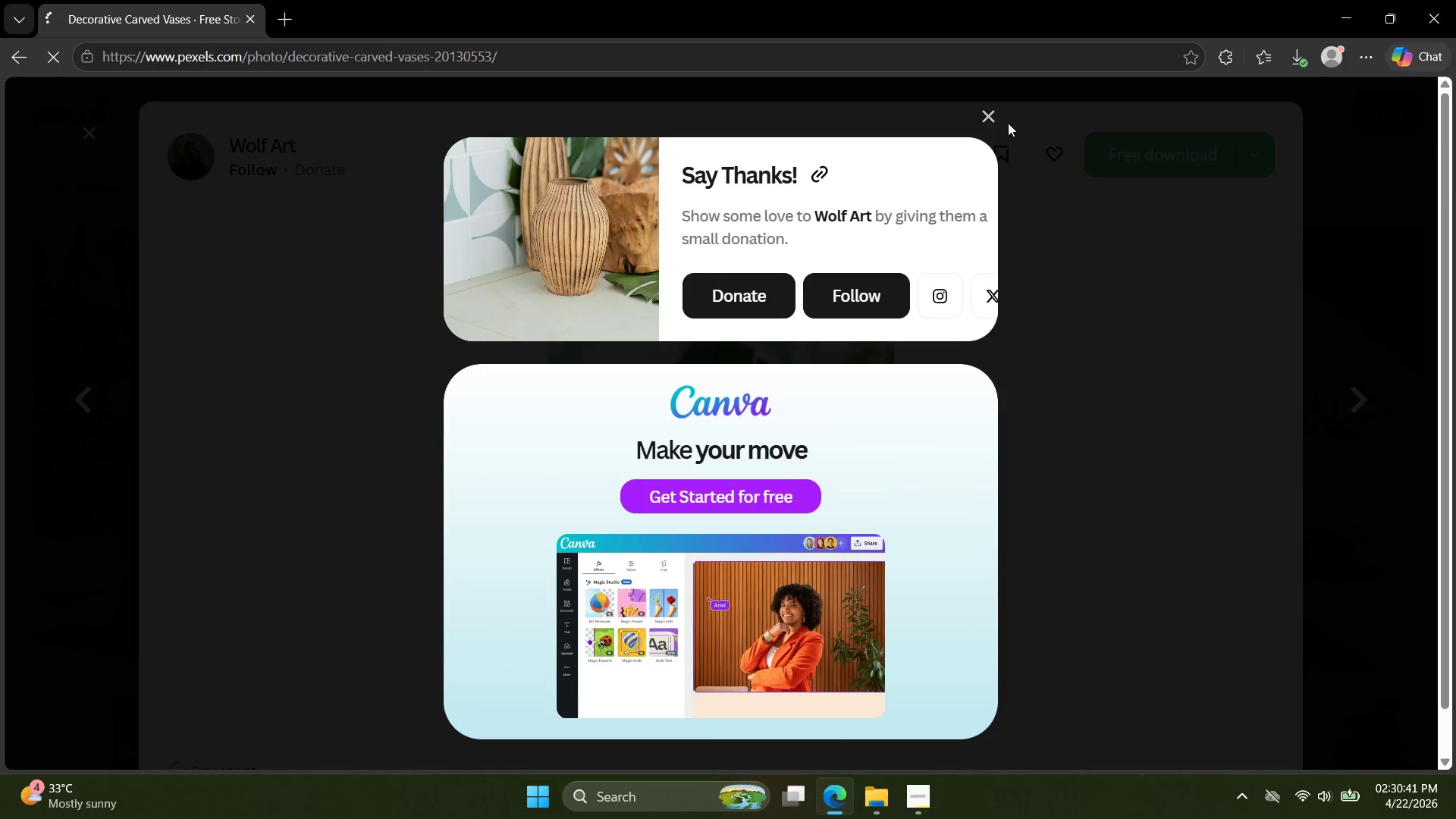 
mouse_move([981, 114])
 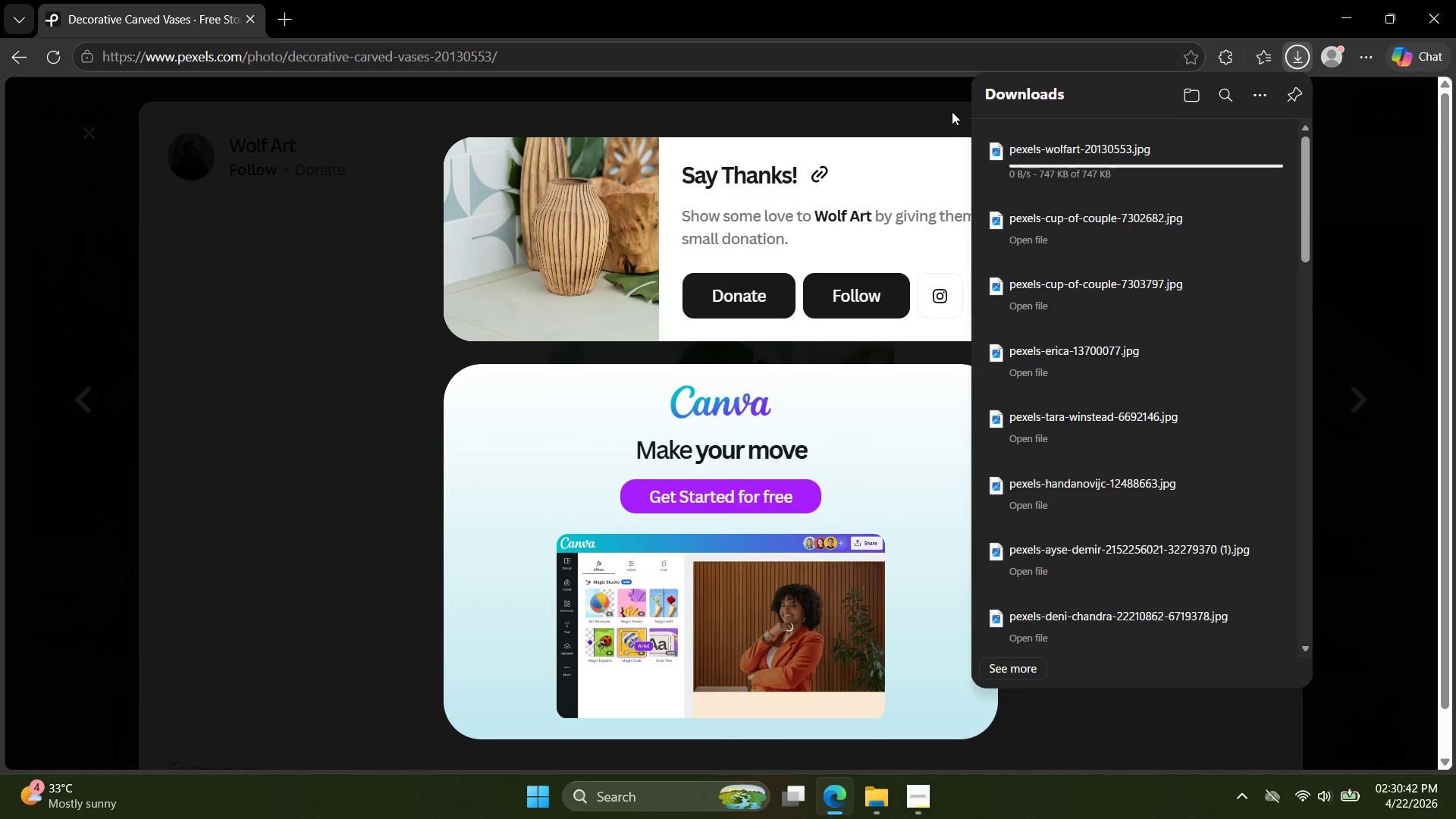 
left_click([952, 111])
 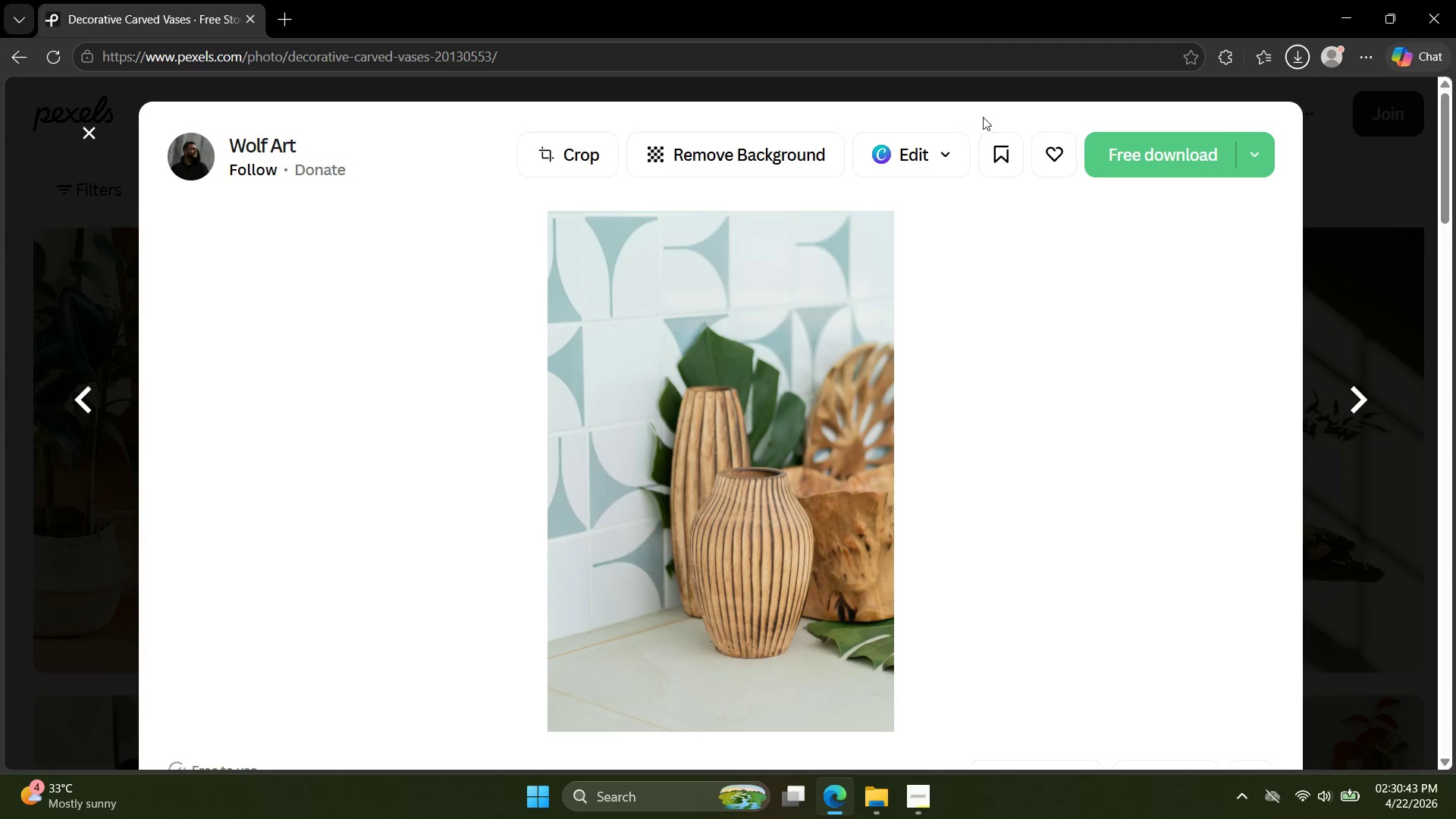 
key(ArrowRight)
 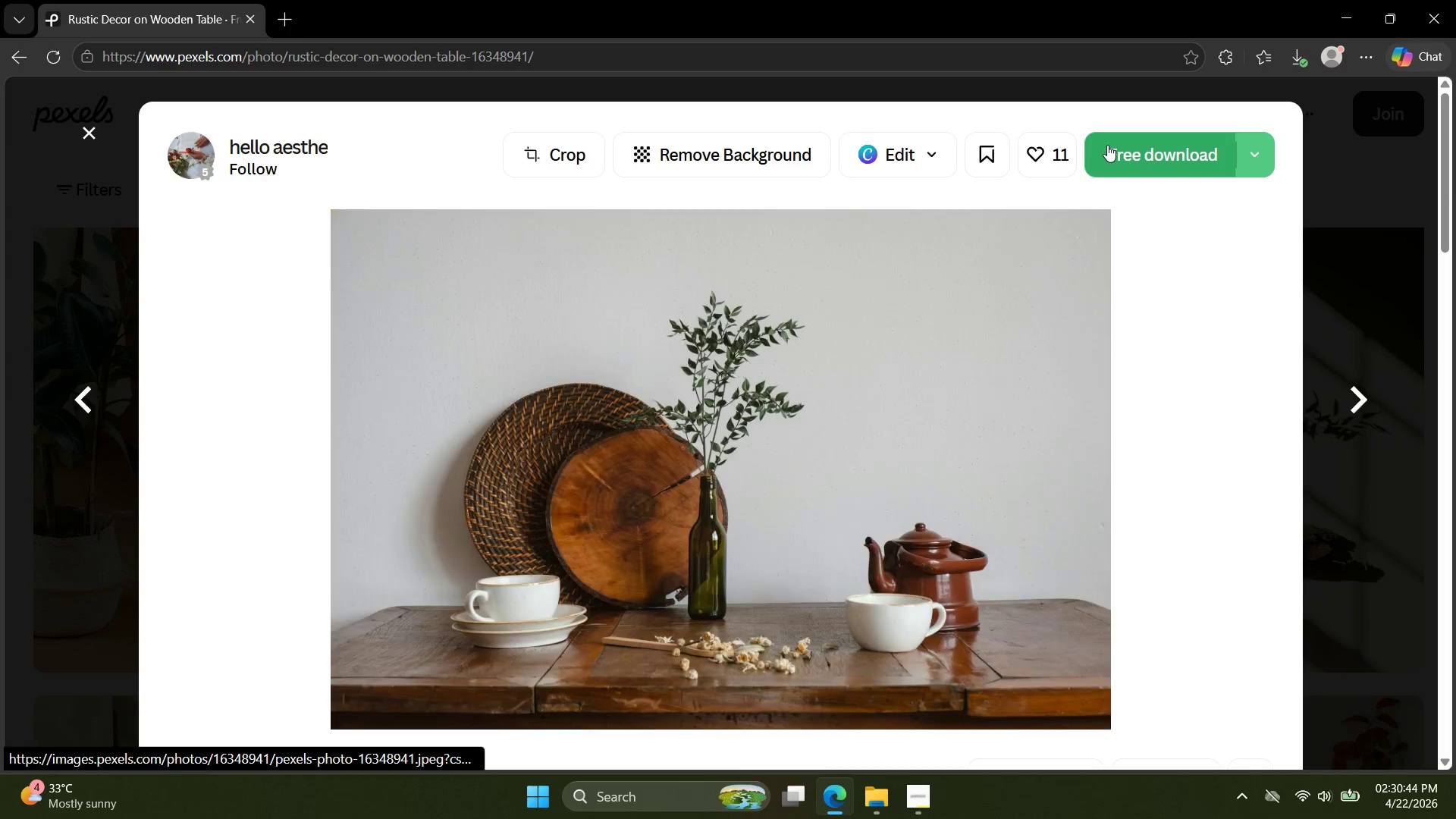 
left_click([1107, 145])
 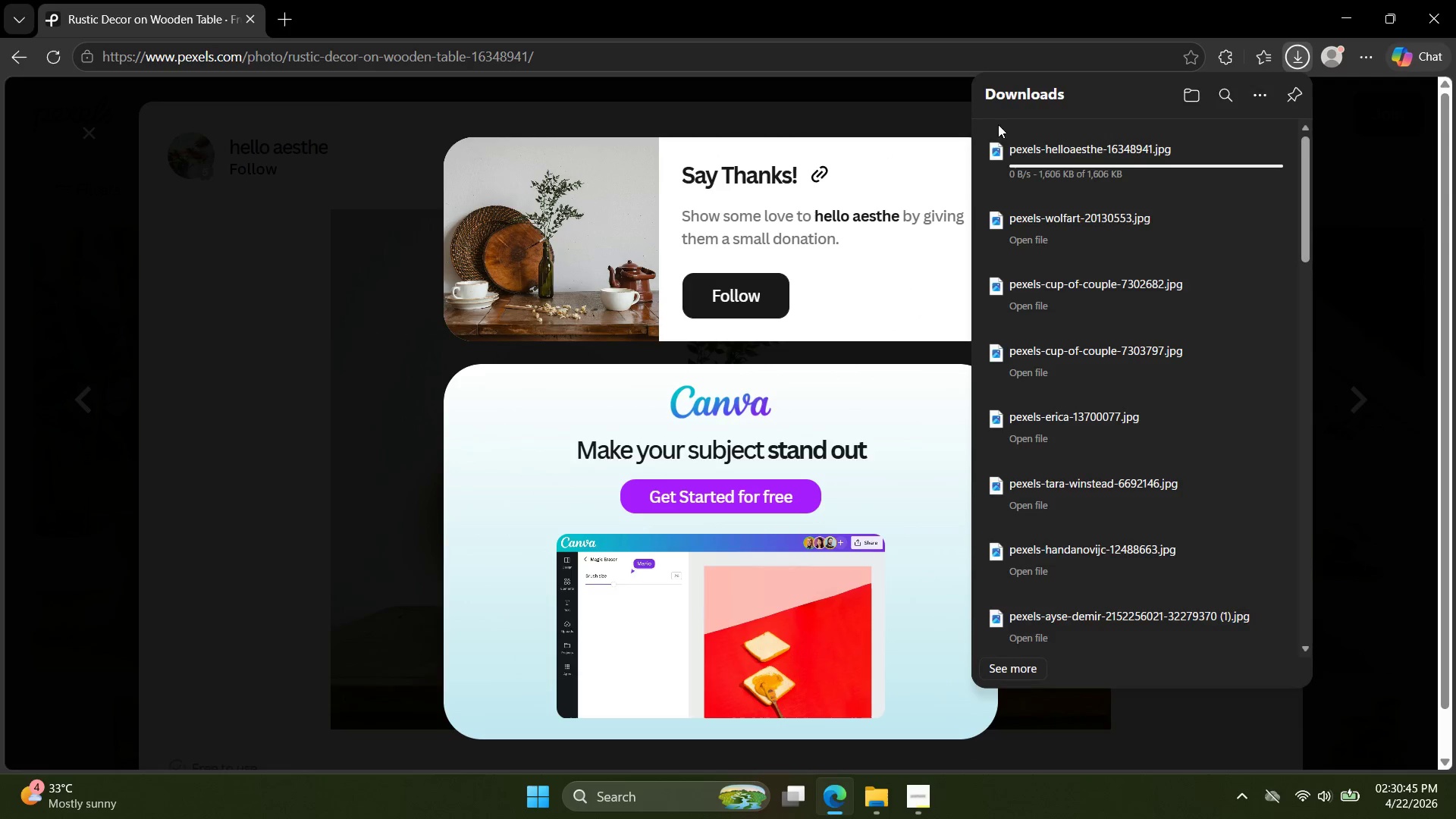 
left_click([936, 115])
 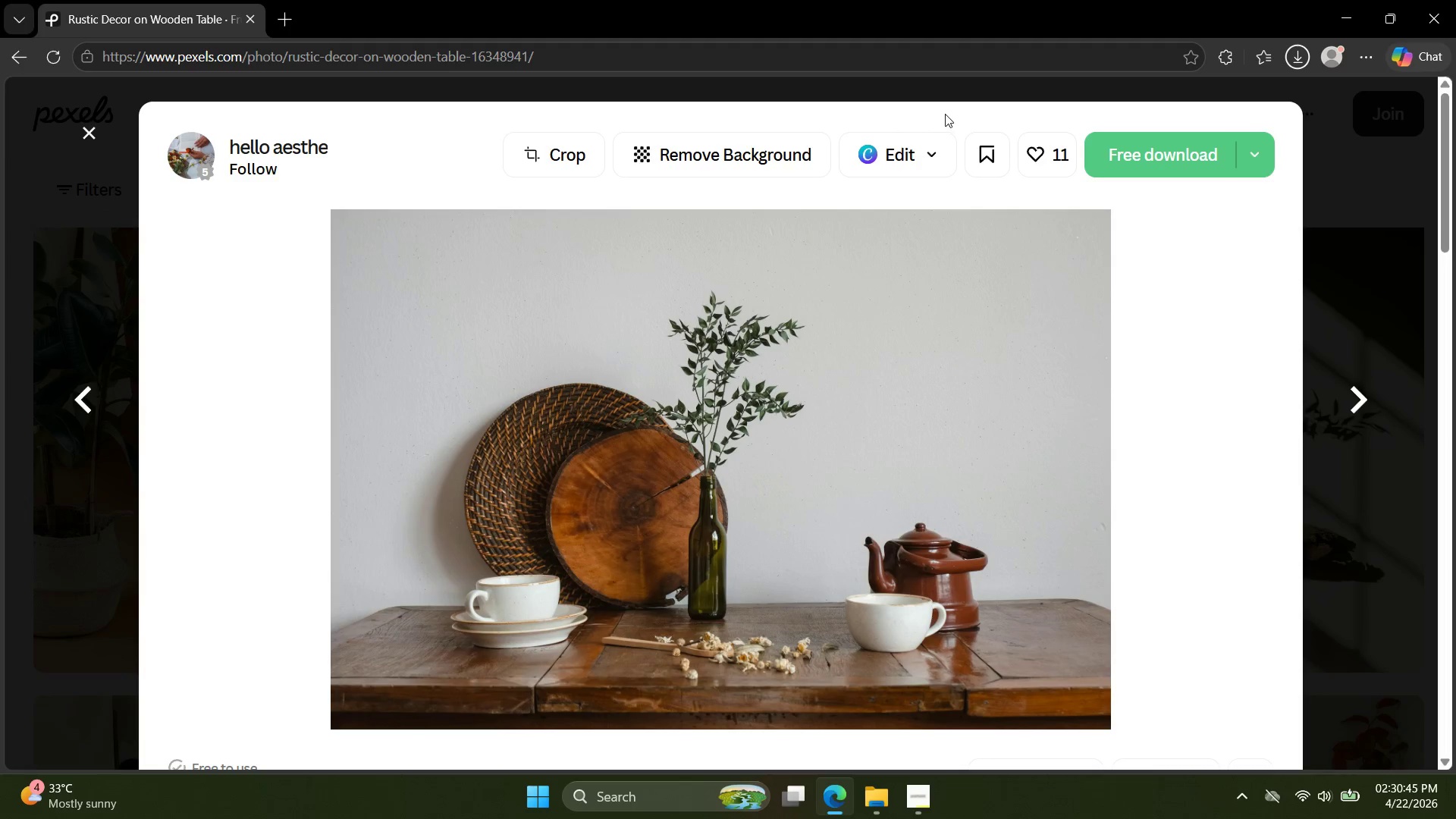 
key(ArrowRight)
 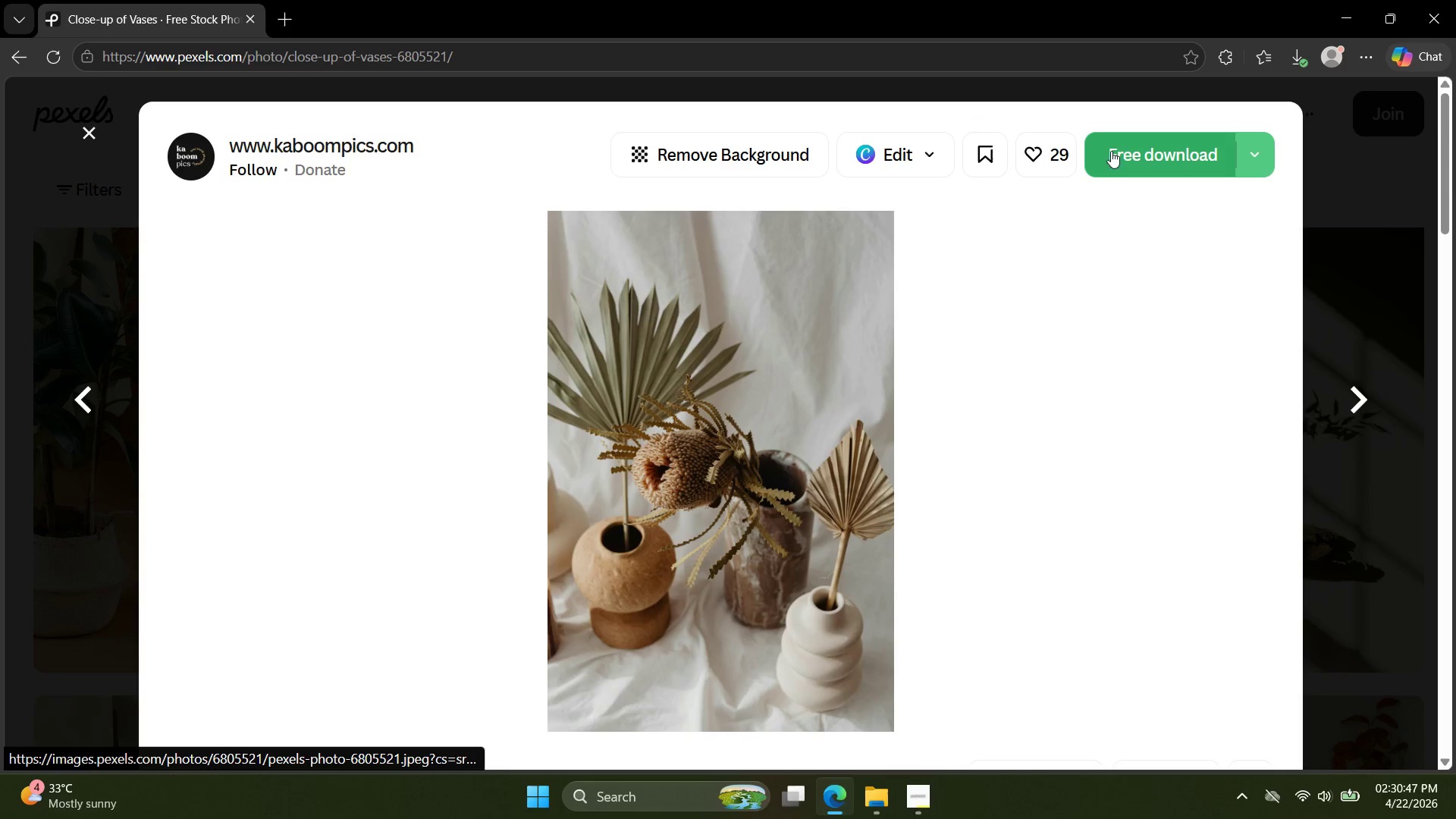 
left_click([1120, 152])
 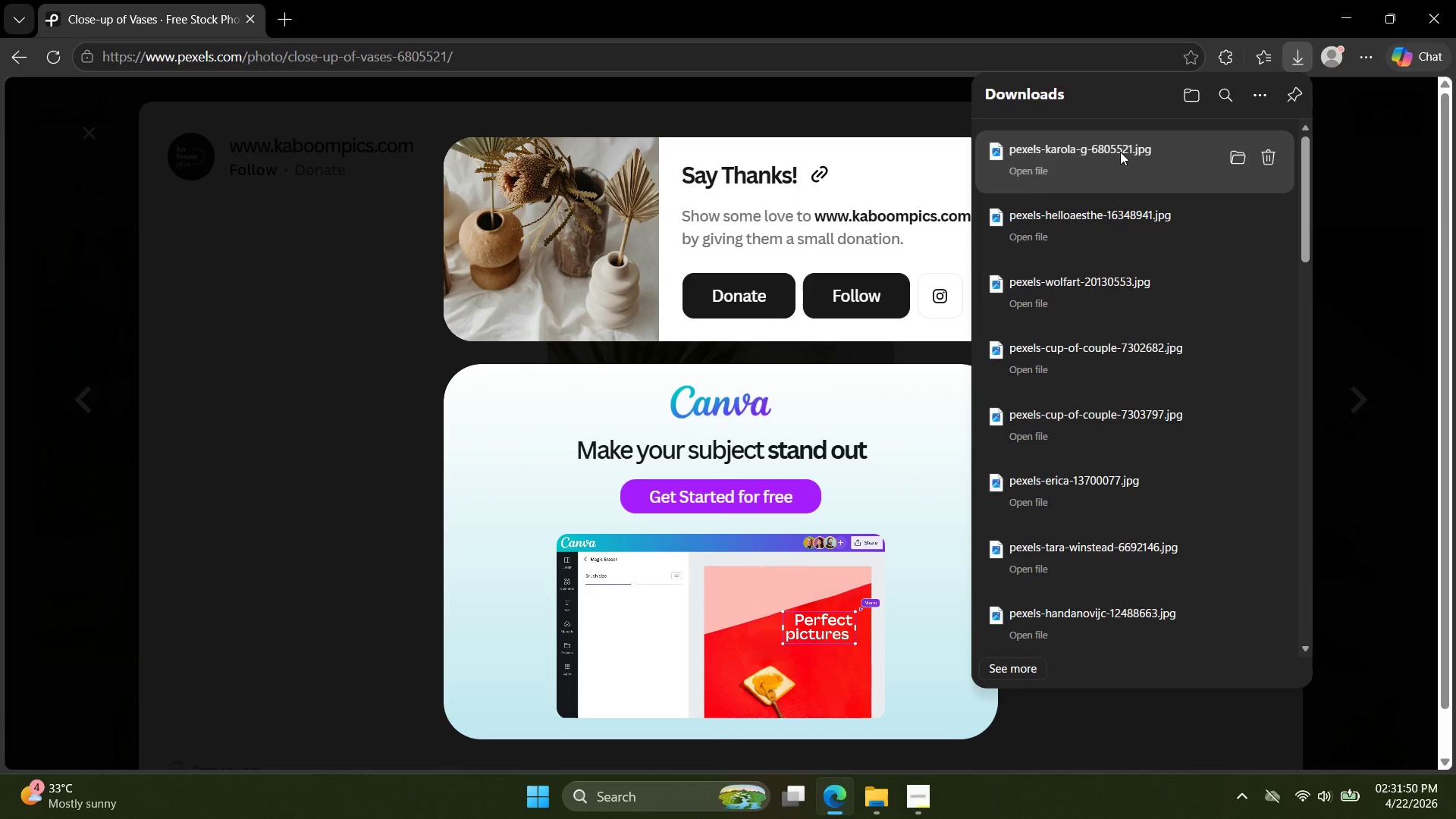 
wait(67.67)
 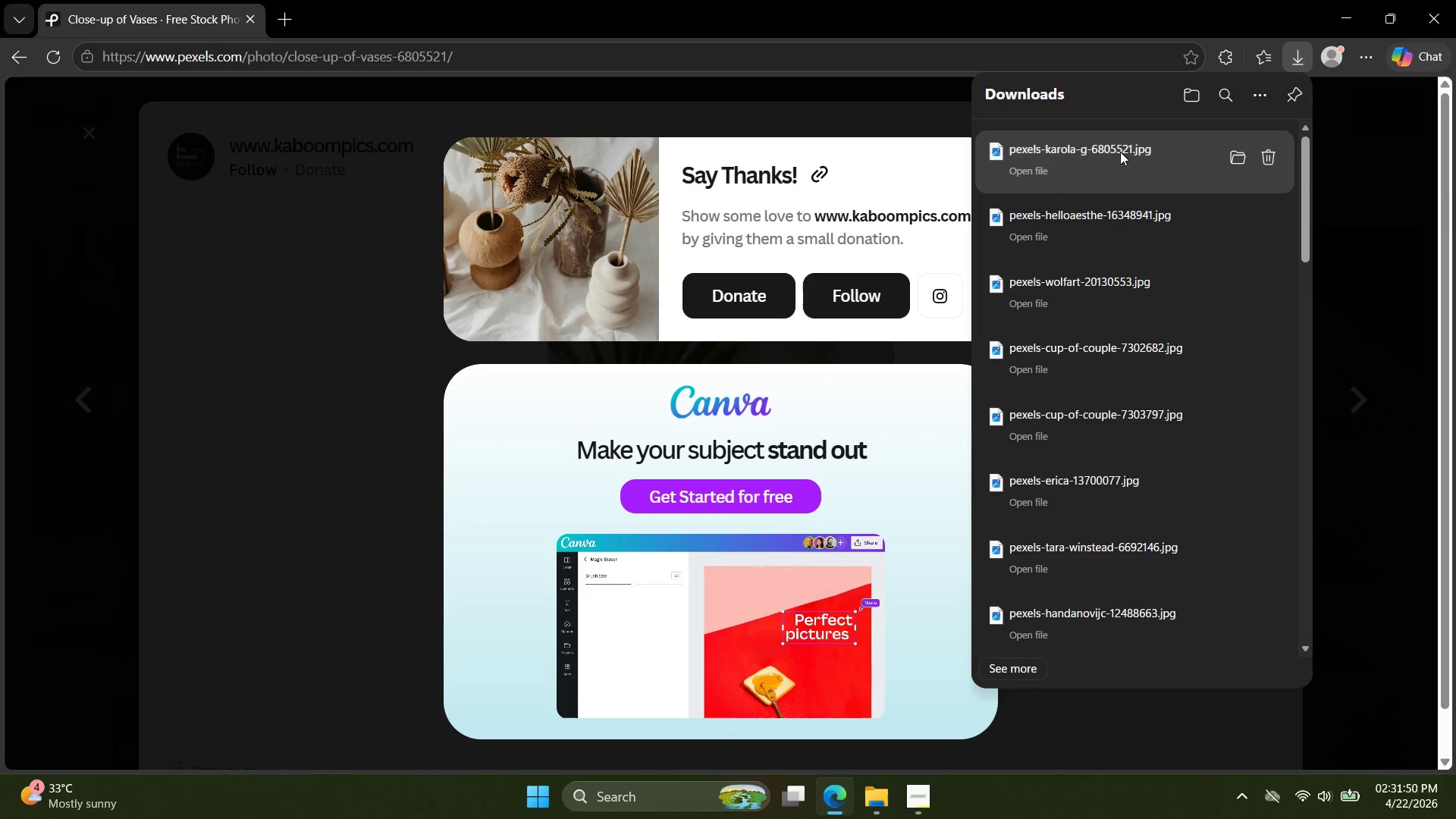 
key(Escape)
 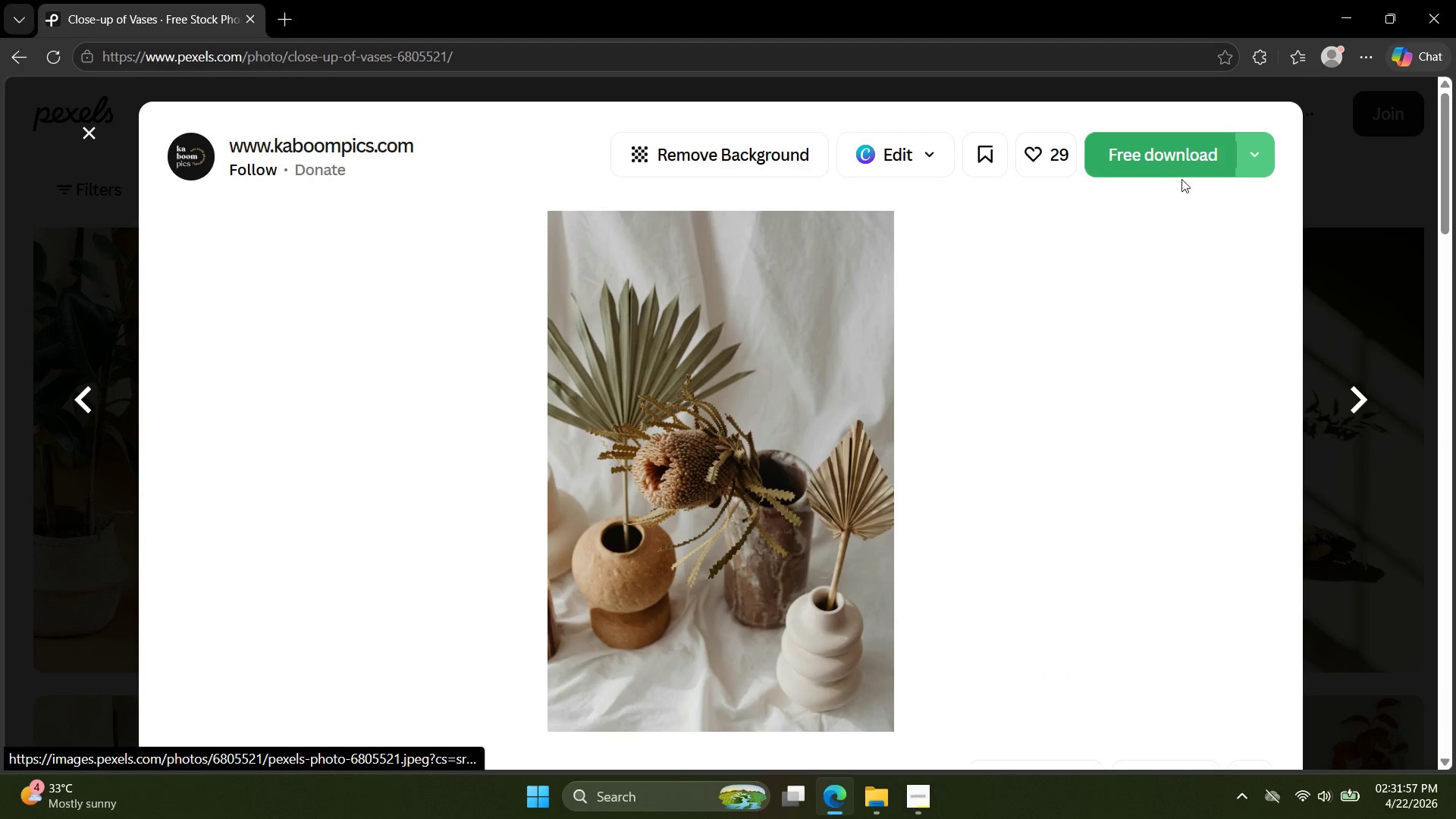 
key(PageDown)
 